 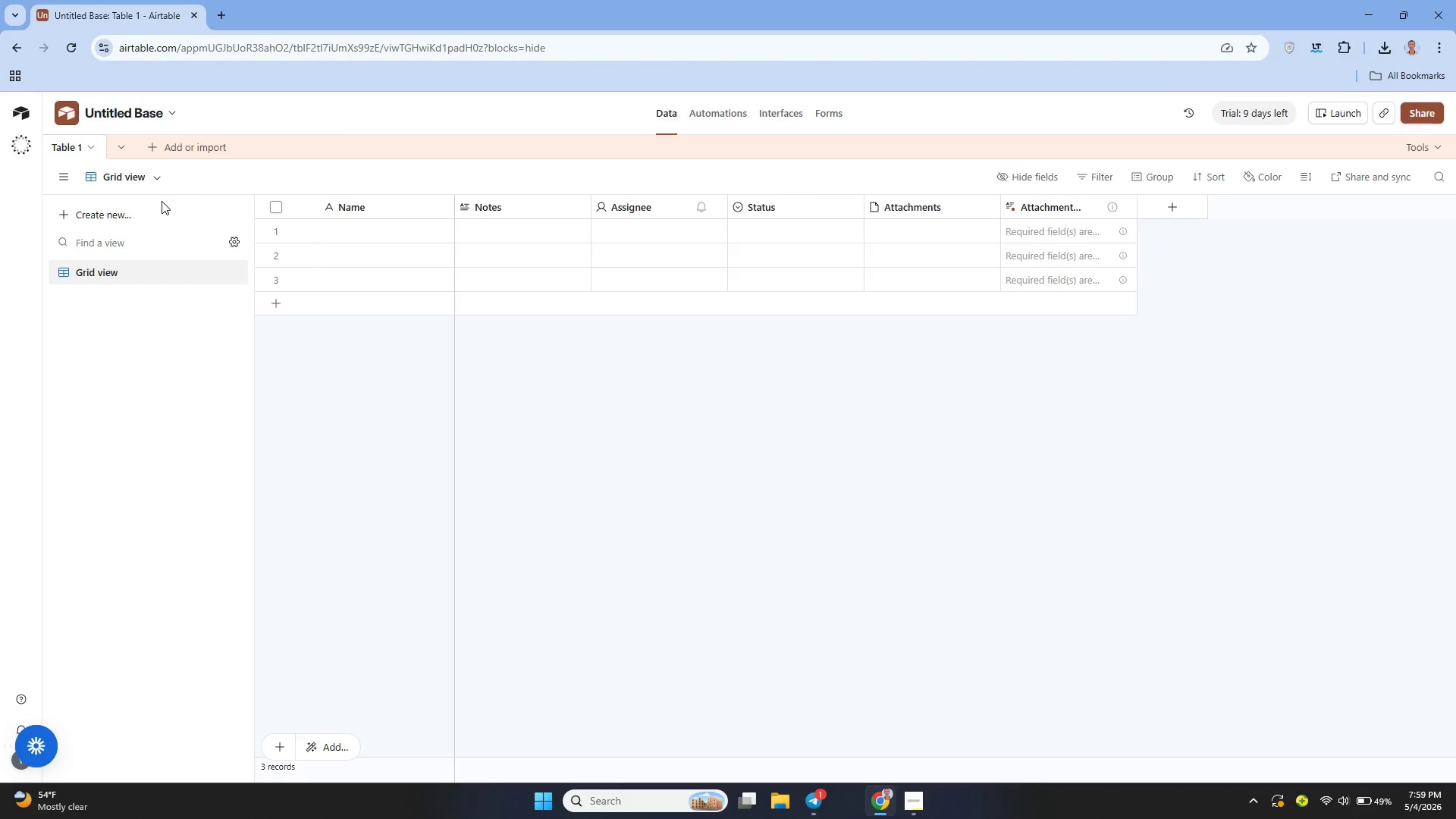 
left_click([317, 752])
 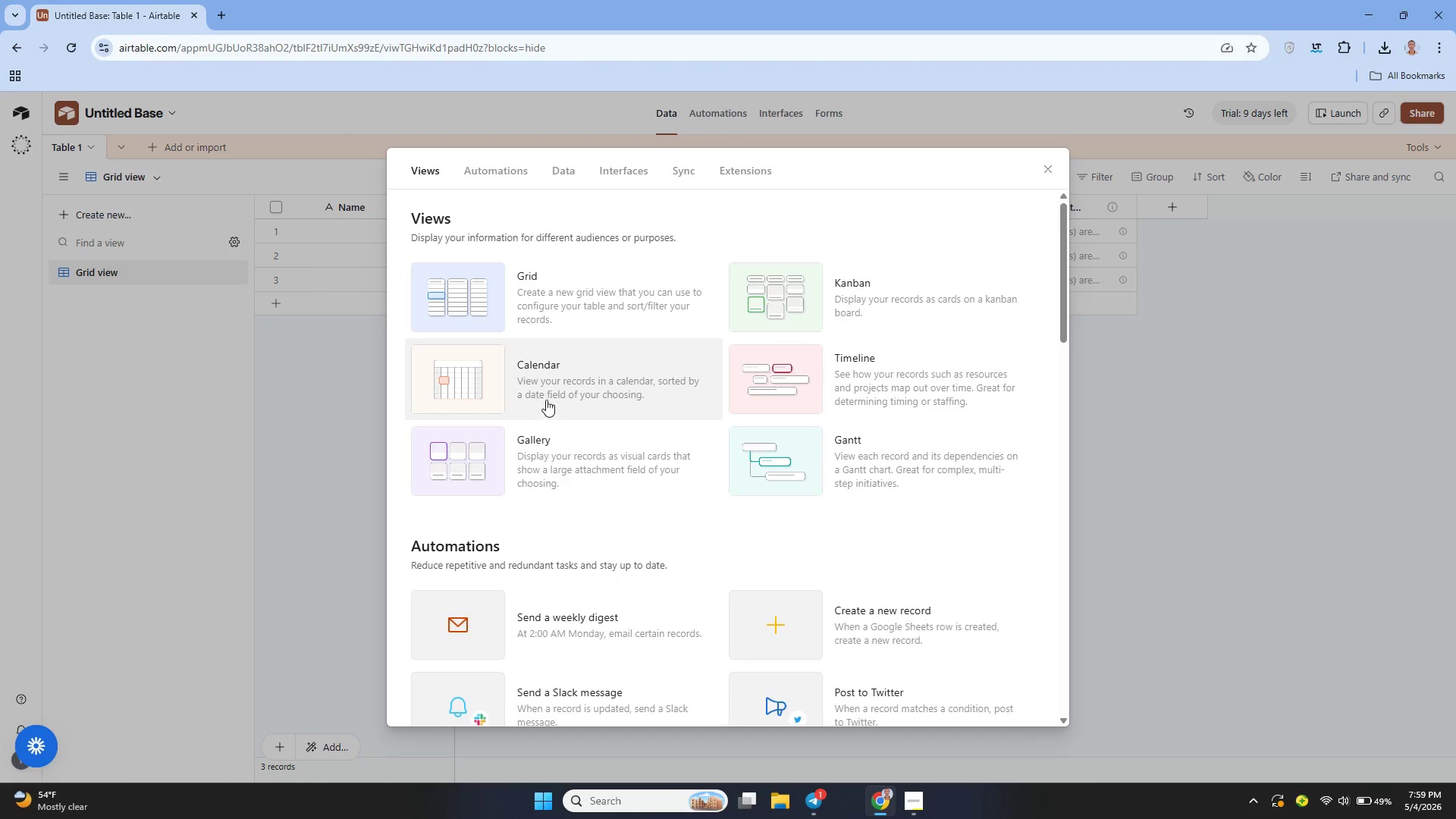 
scroll: coordinate [548, 400], scroll_direction: down, amount: 8.0
 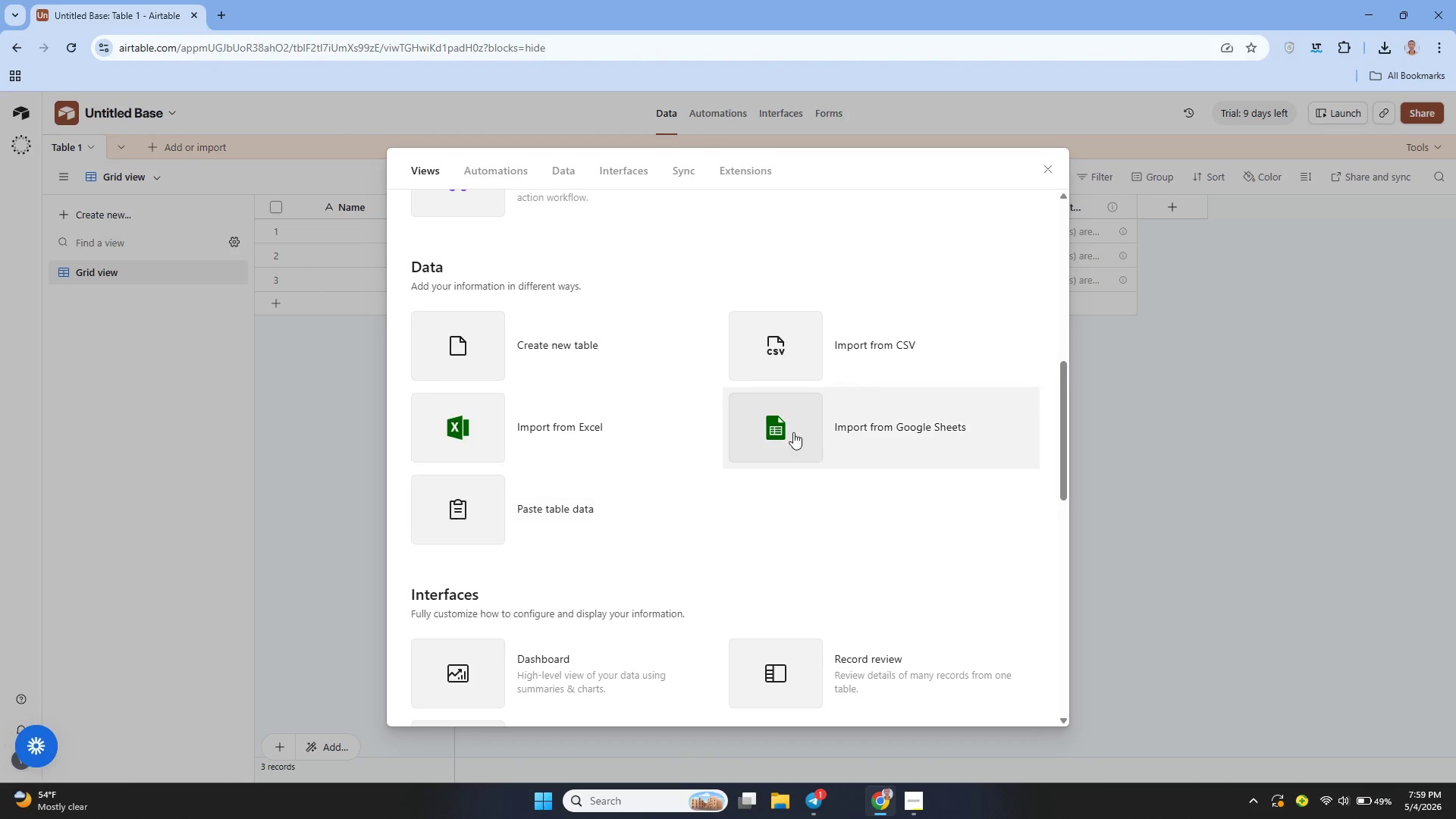 
left_click([852, 370])
 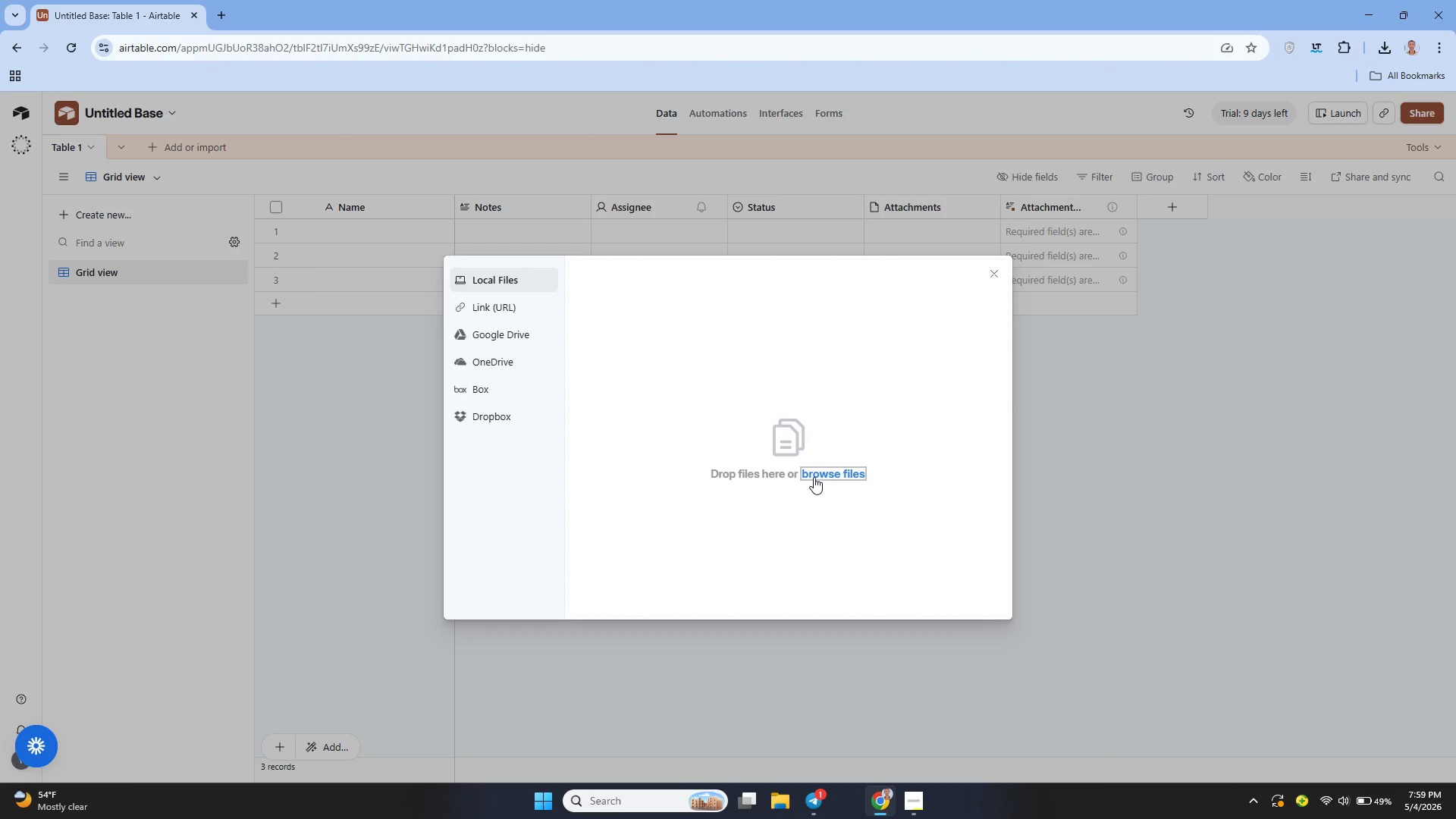 
left_click([814, 476])
 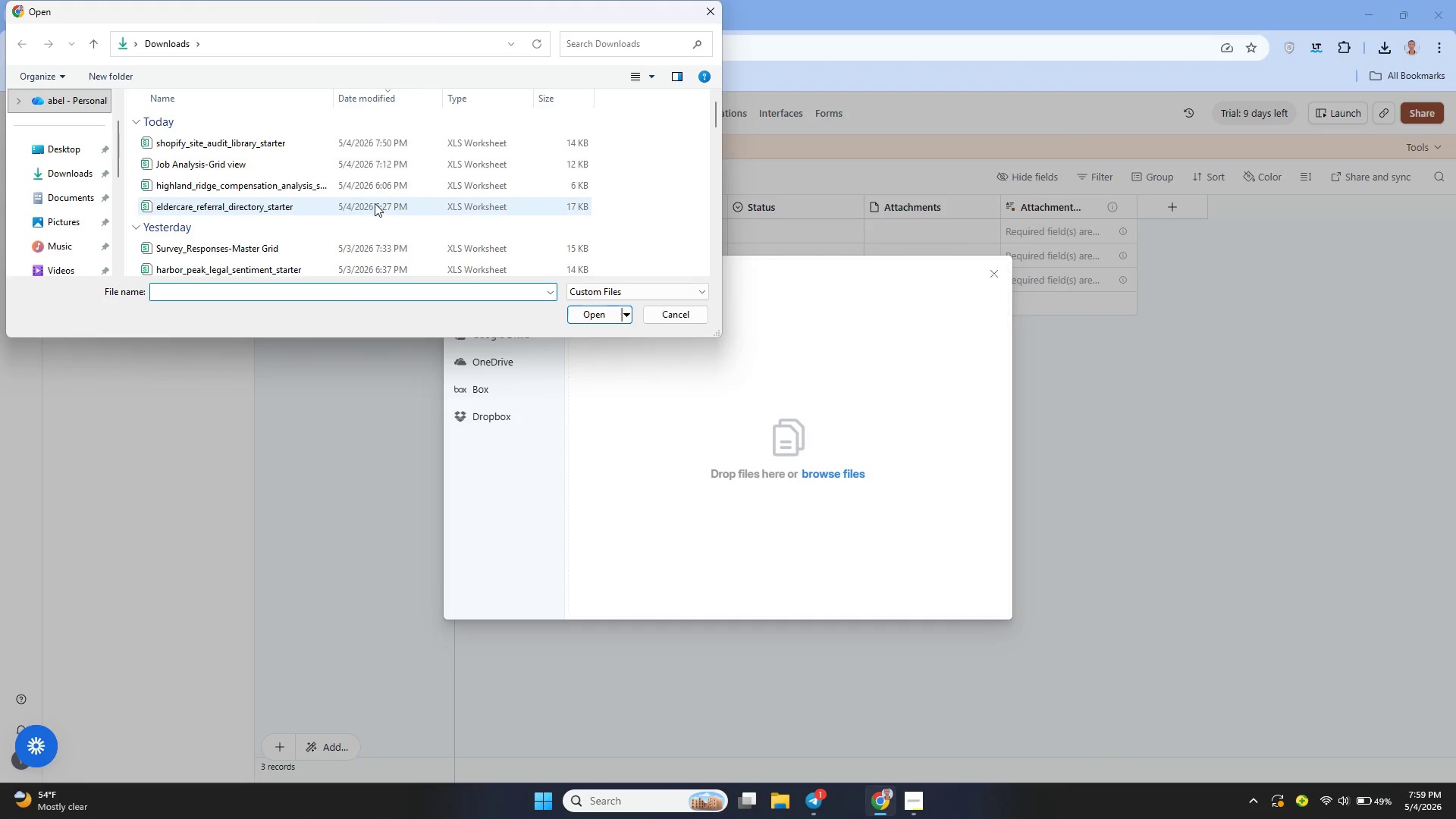 
left_click([353, 148])
 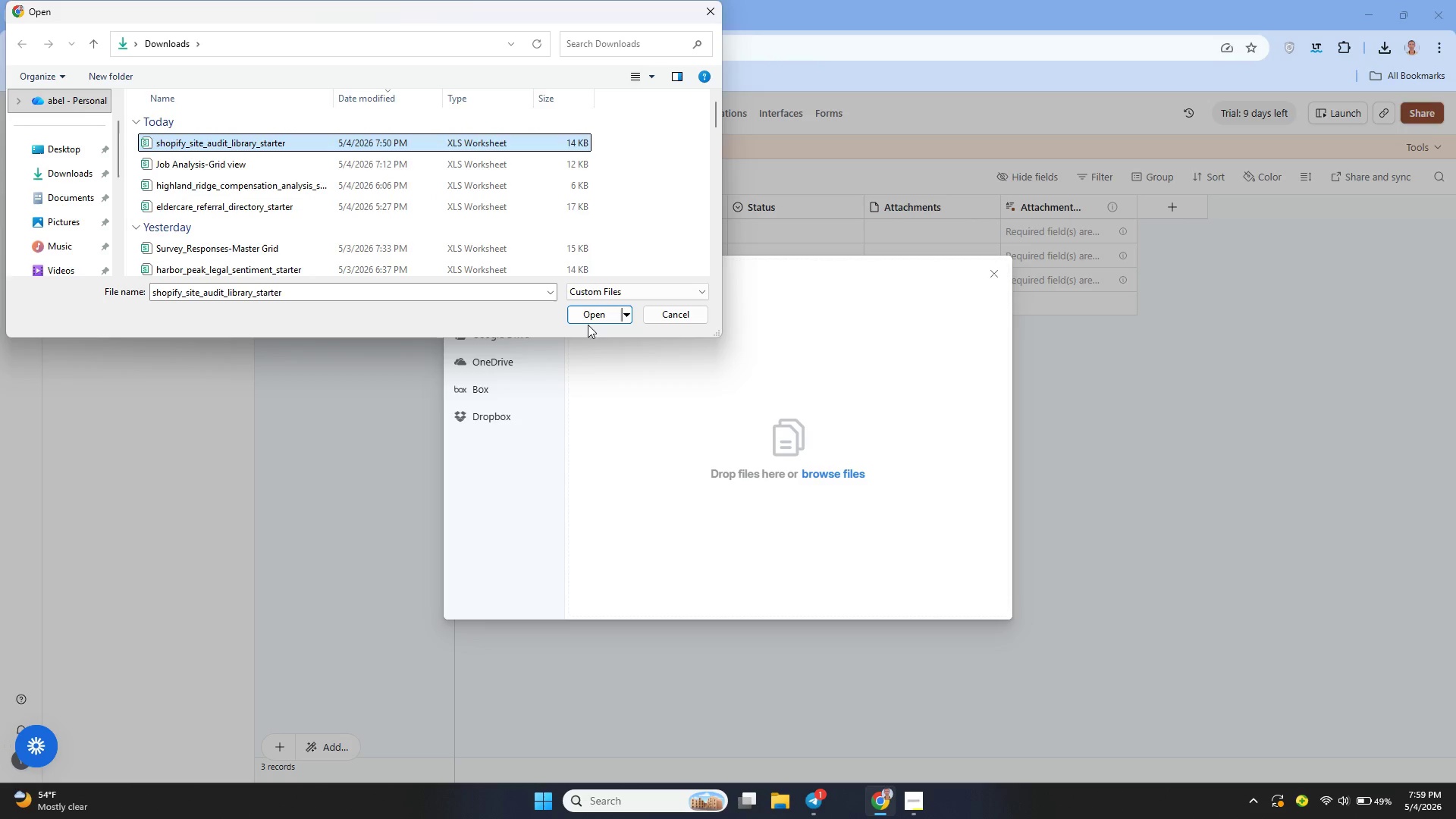 
left_click([588, 317])
 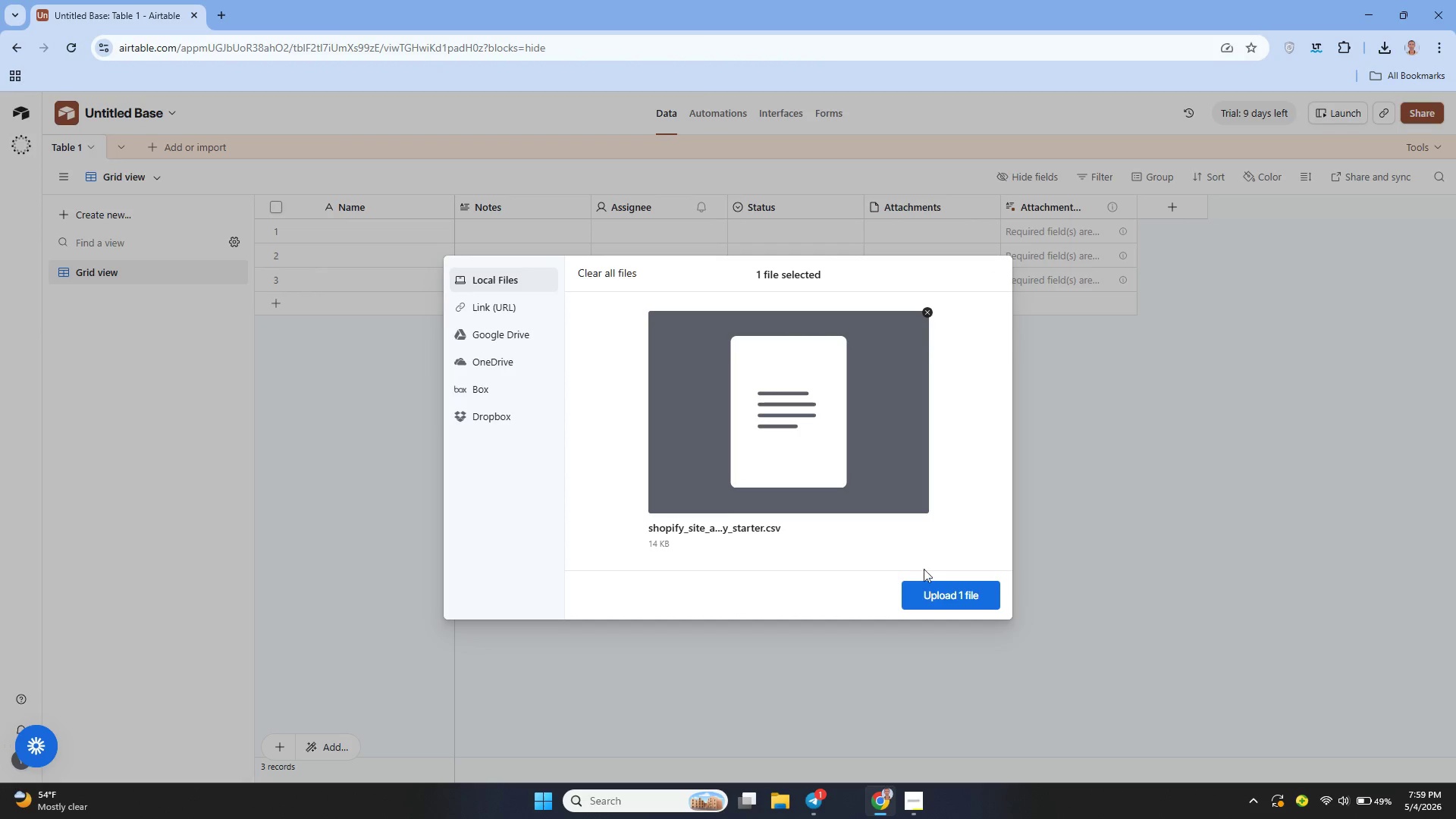 
left_click([937, 585])
 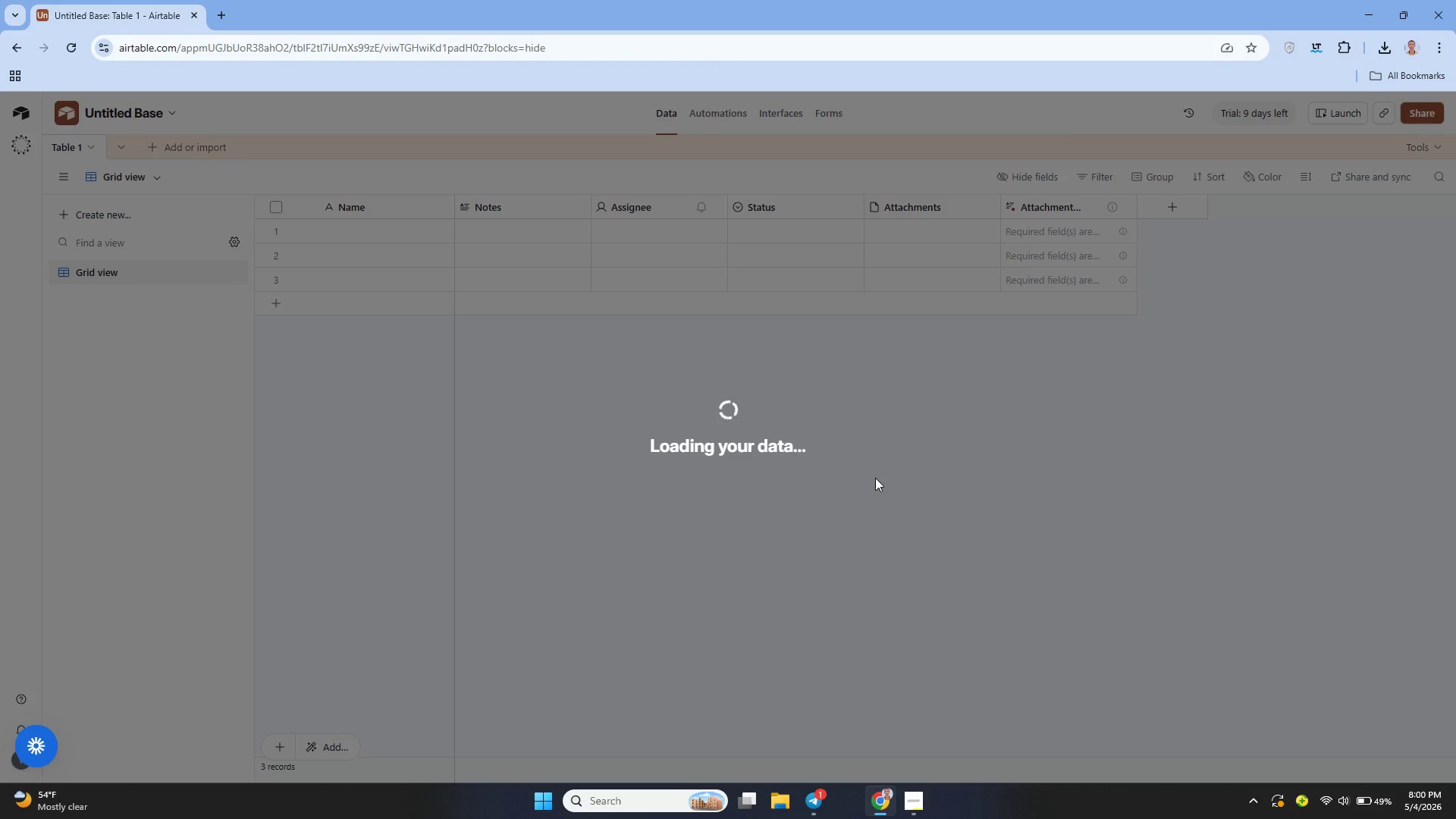 
wait(19.97)
 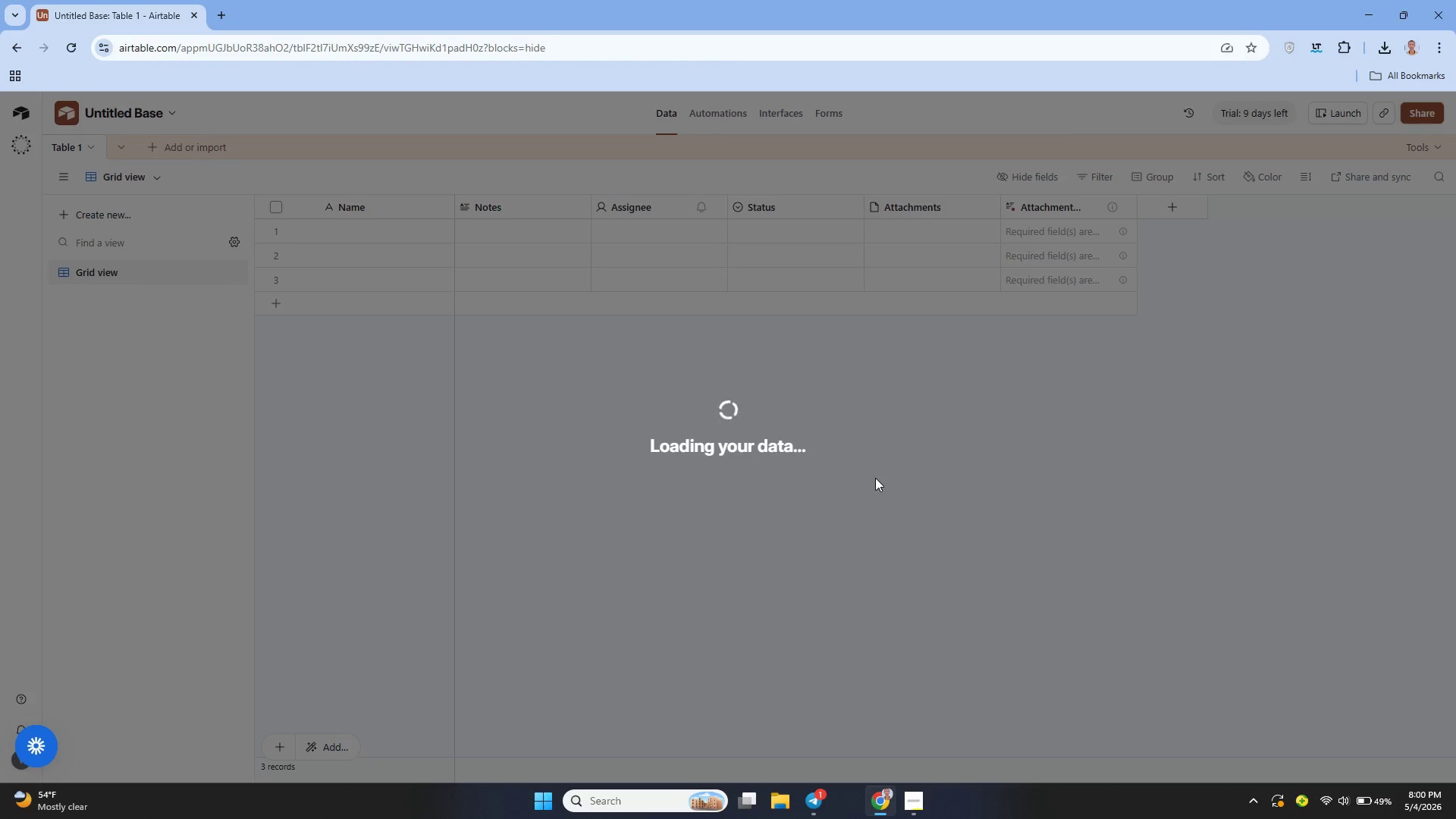 
left_click([858, 492])
 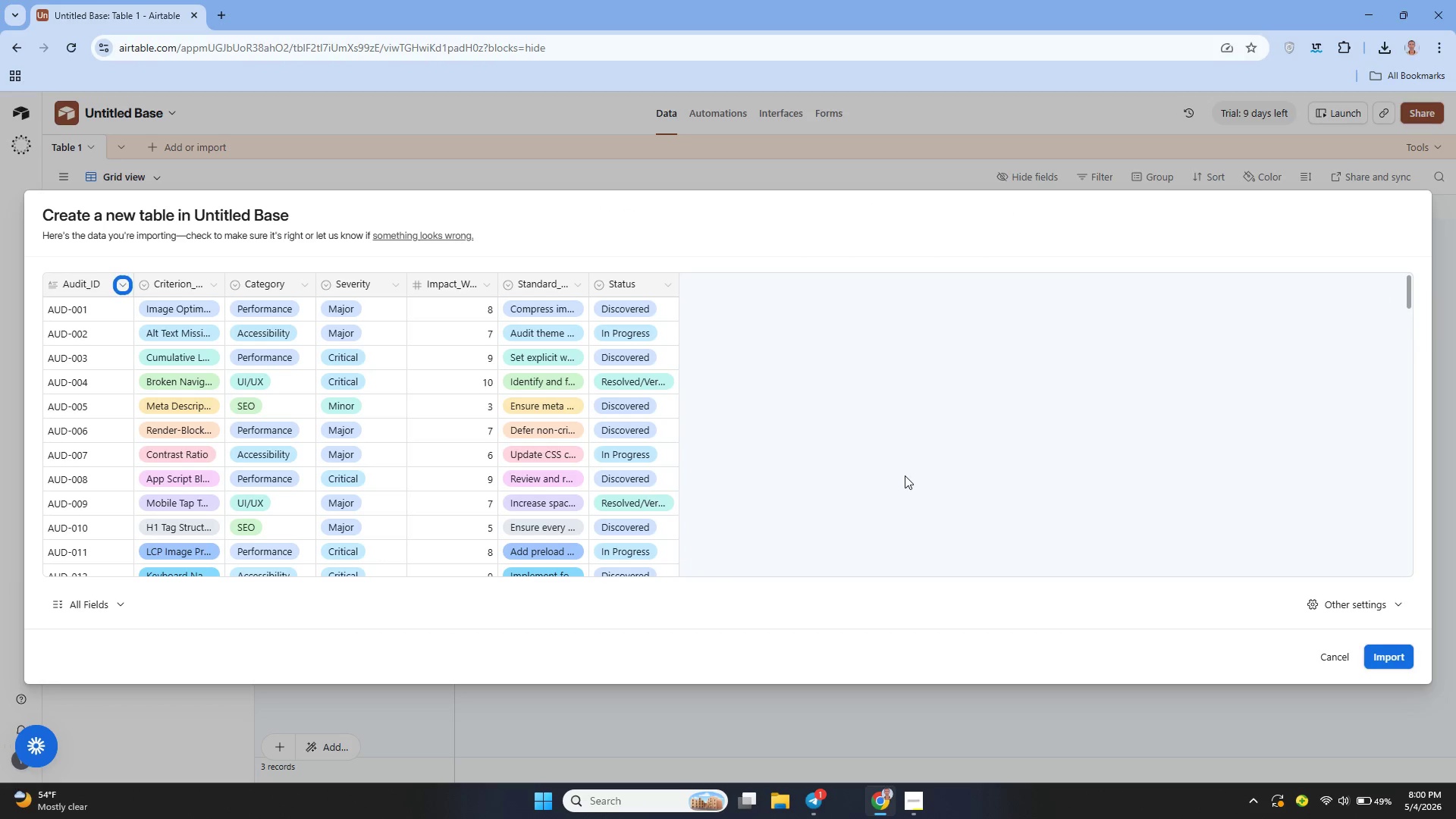 
wait(5.61)
 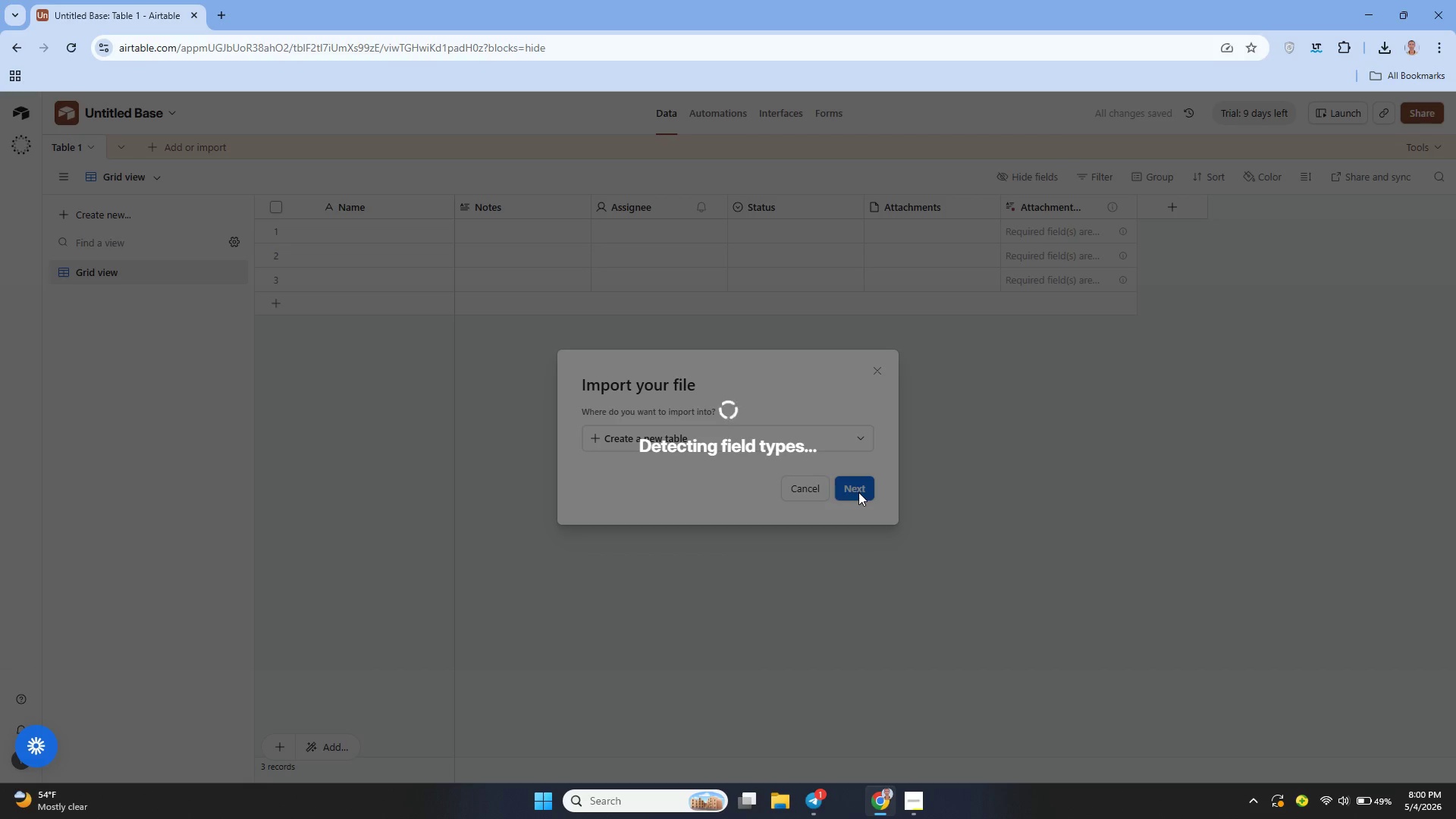 
left_click([1410, 651])
 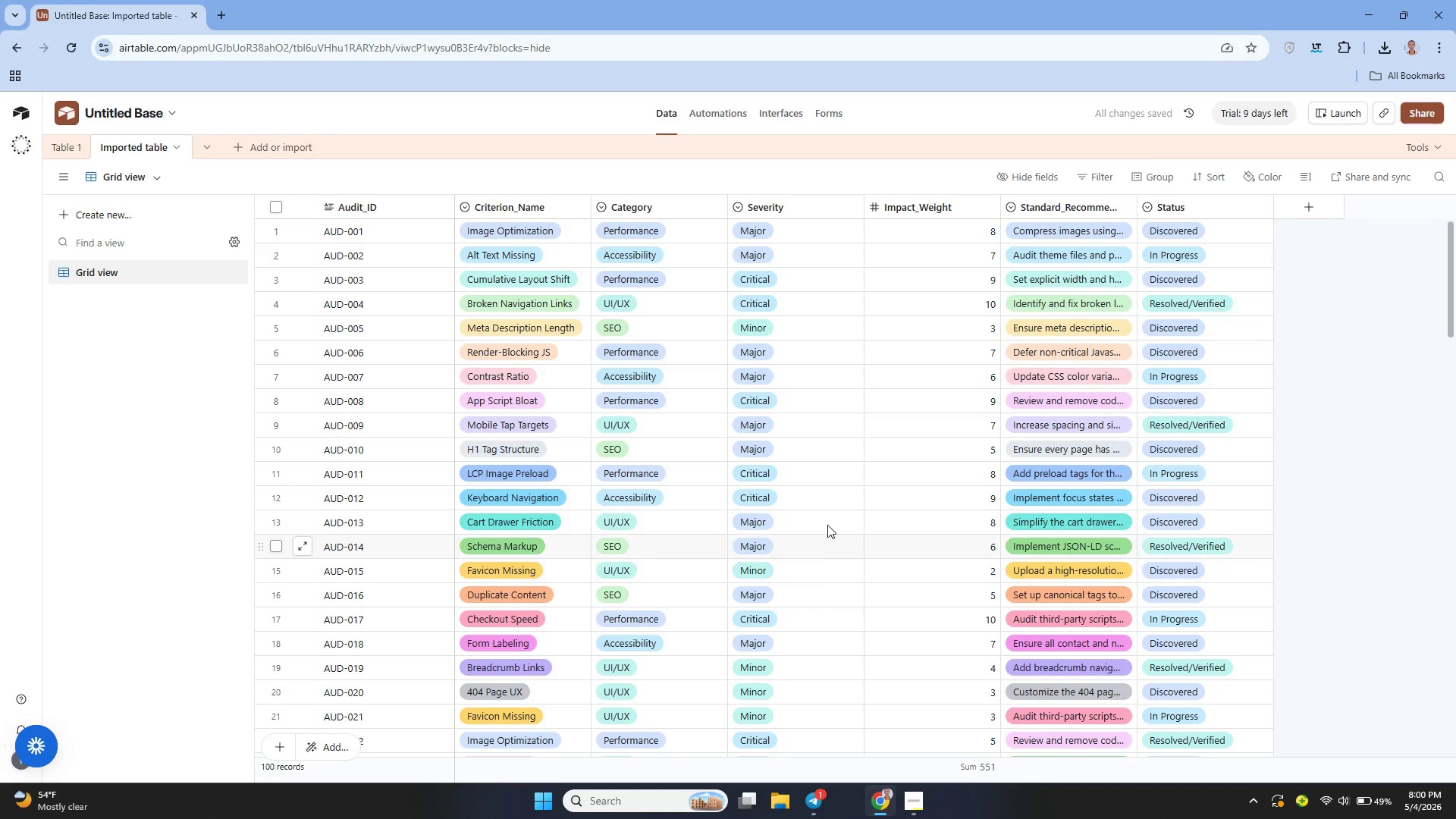 
wait(6.92)
 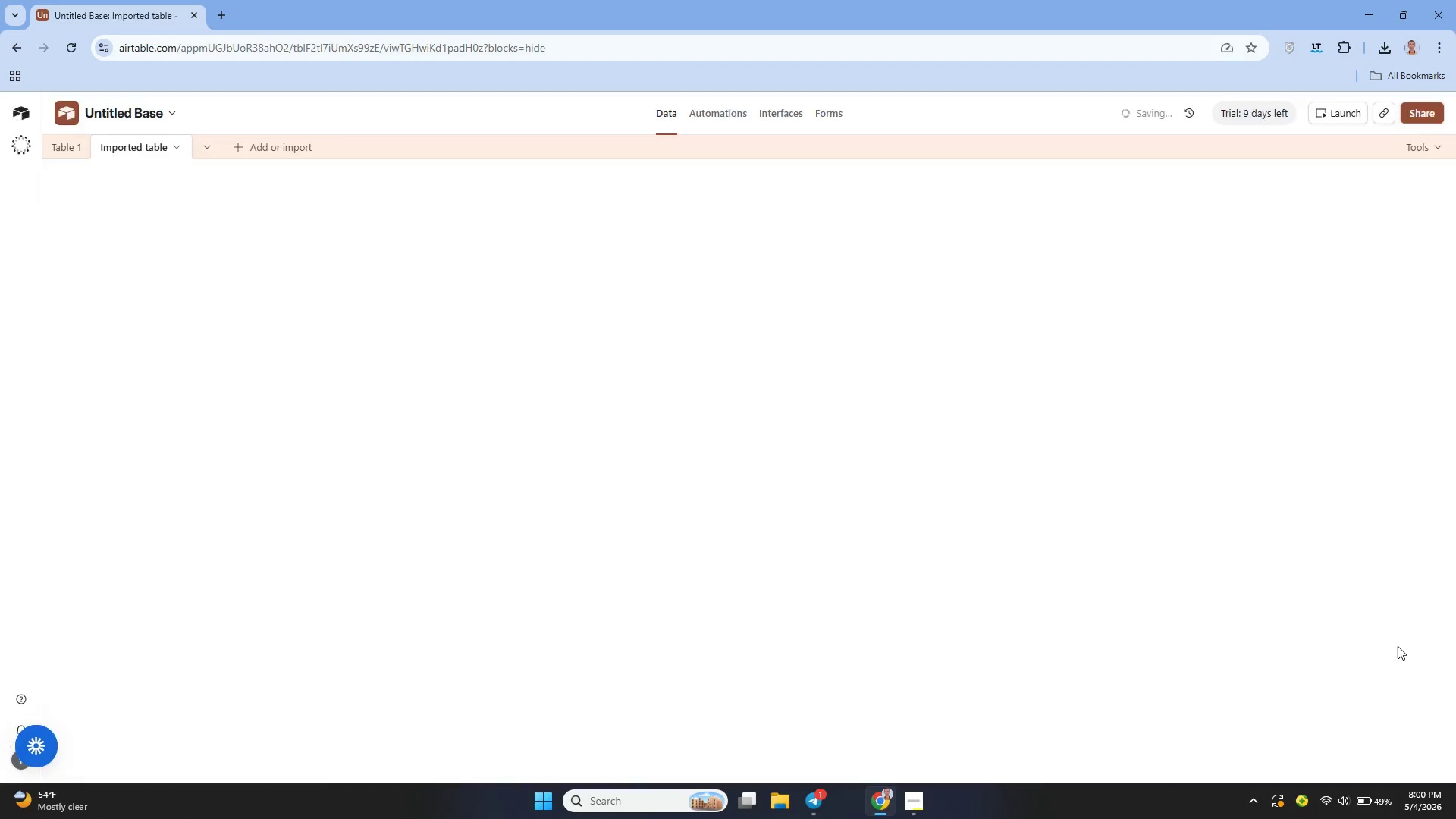 
left_click([70, 152])
 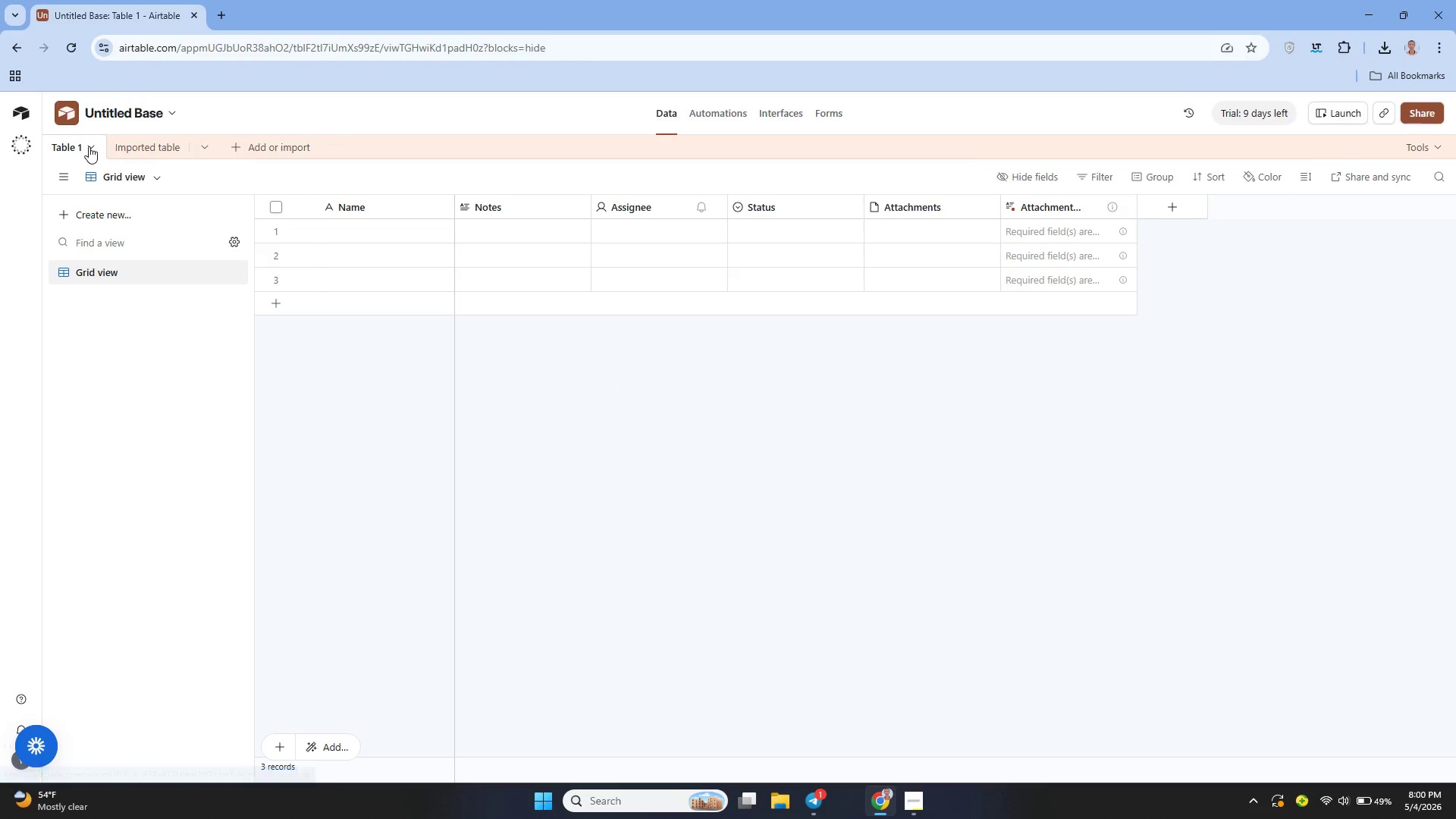 
left_click([89, 146])
 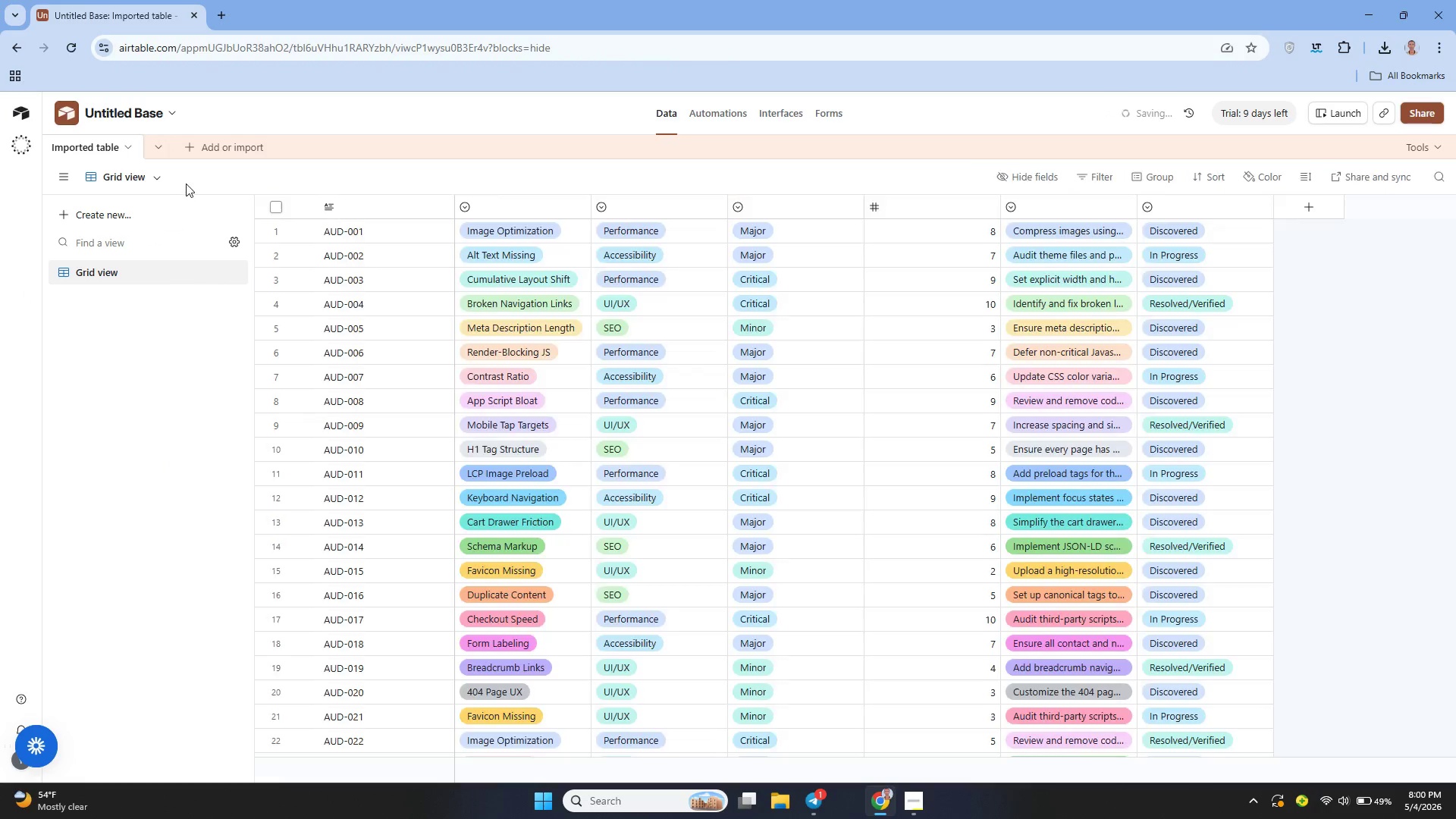 
wait(5.03)
 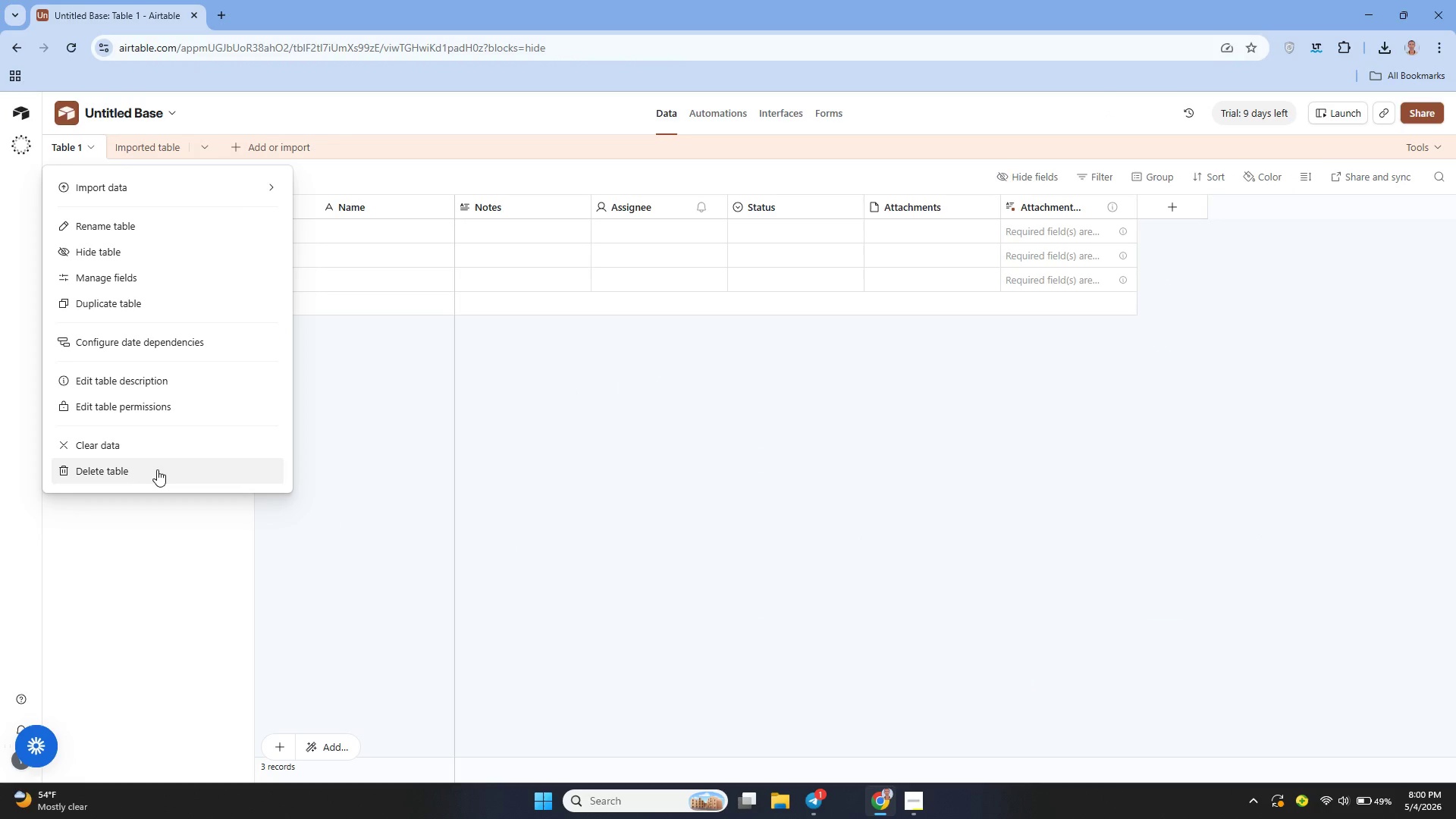 
scroll: coordinate [633, 390], scroll_direction: up, amount: 2.0
 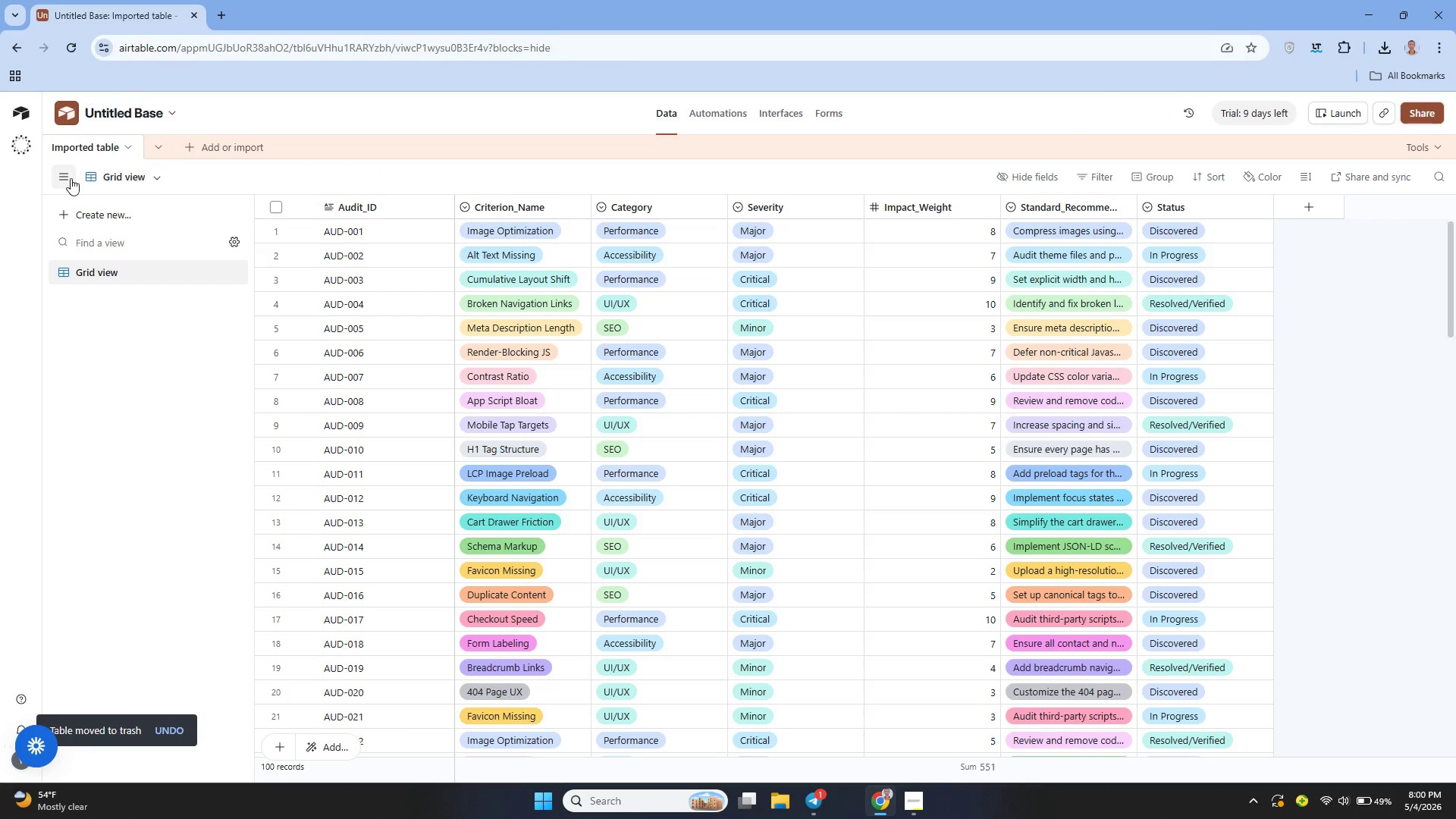 
wait(6.74)
 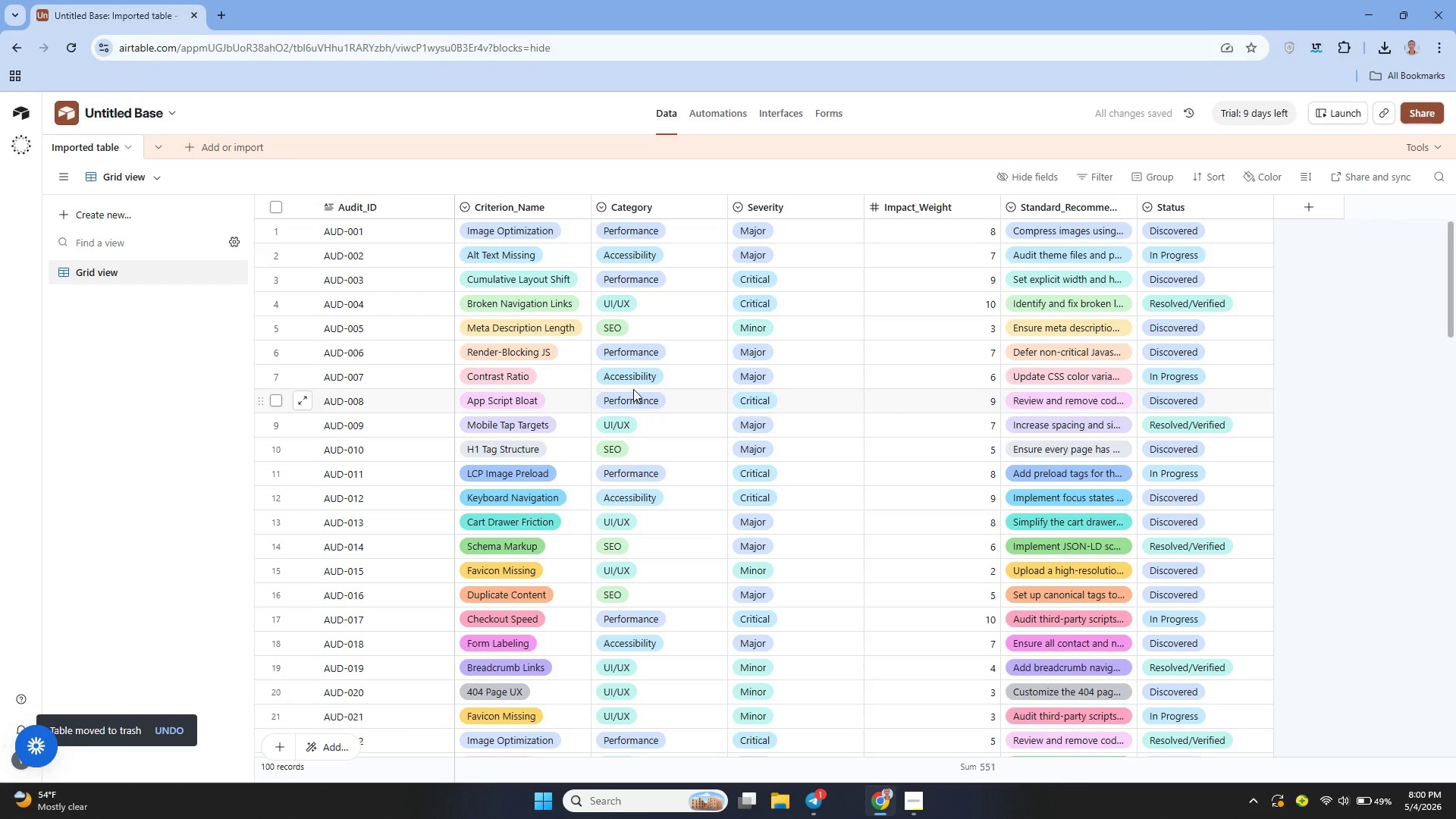 
double_click([121, 107])
 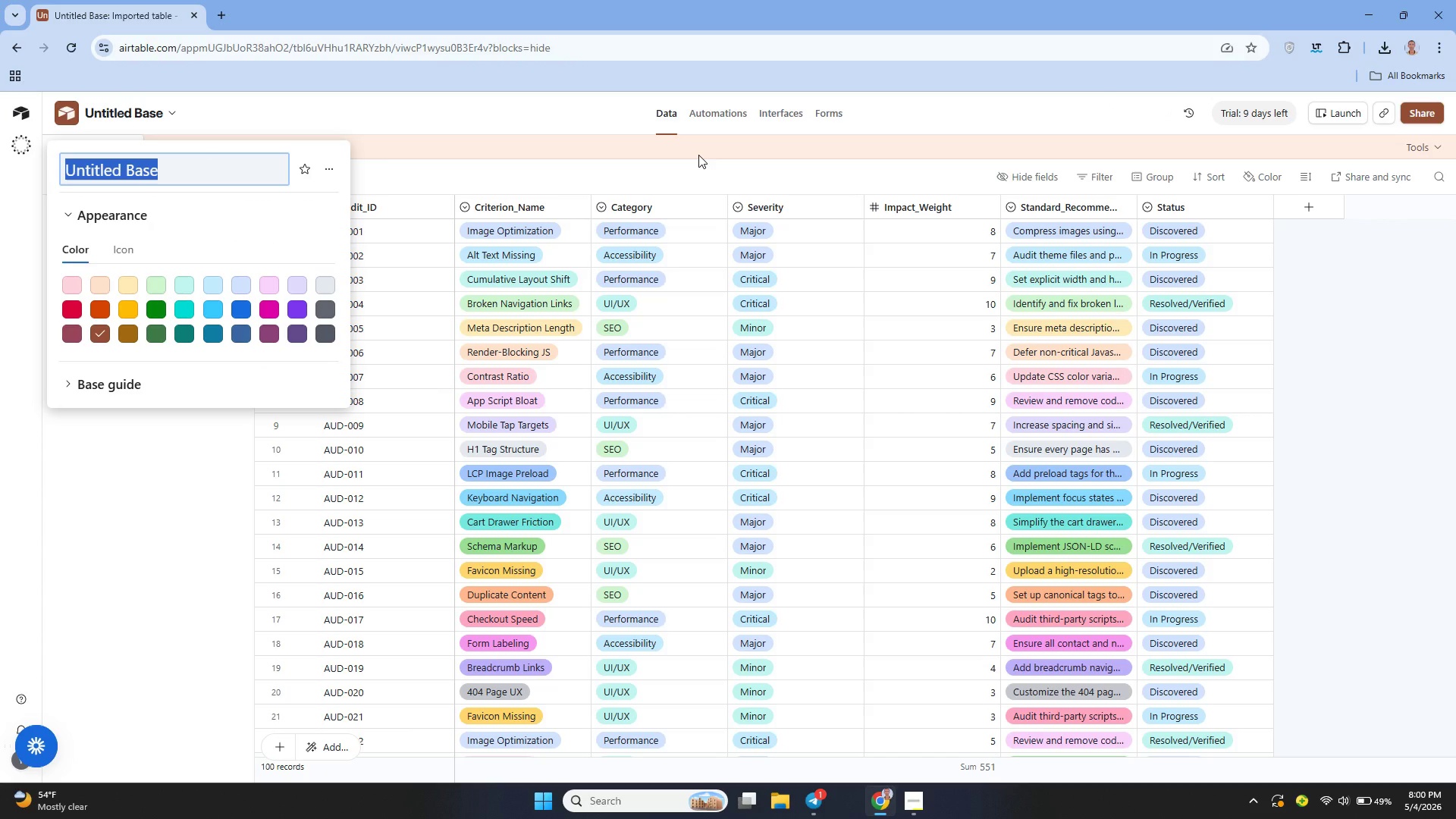 
key(Backspace)
 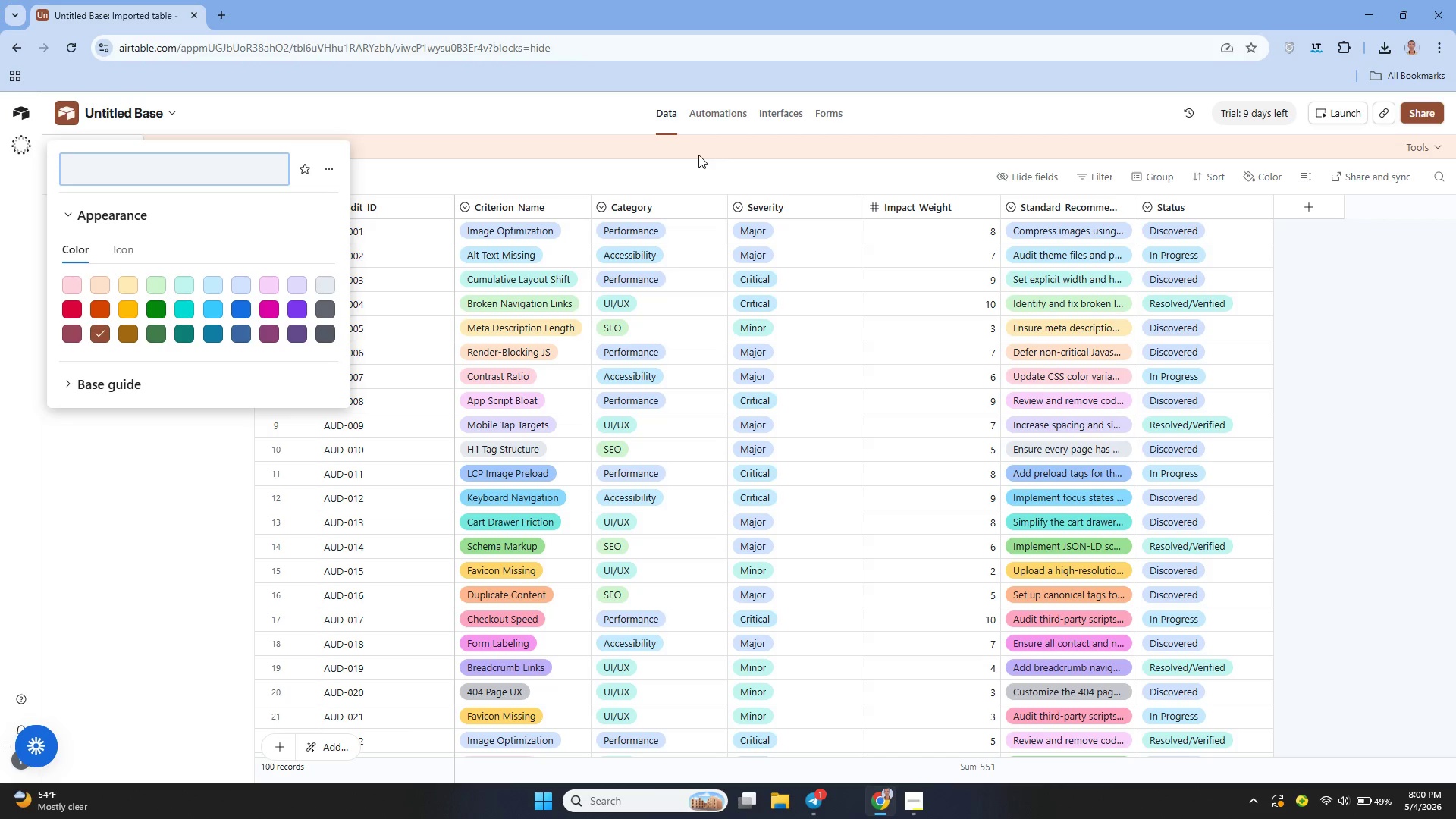 
hold_key(key=CapsLock, duration=1.08)
 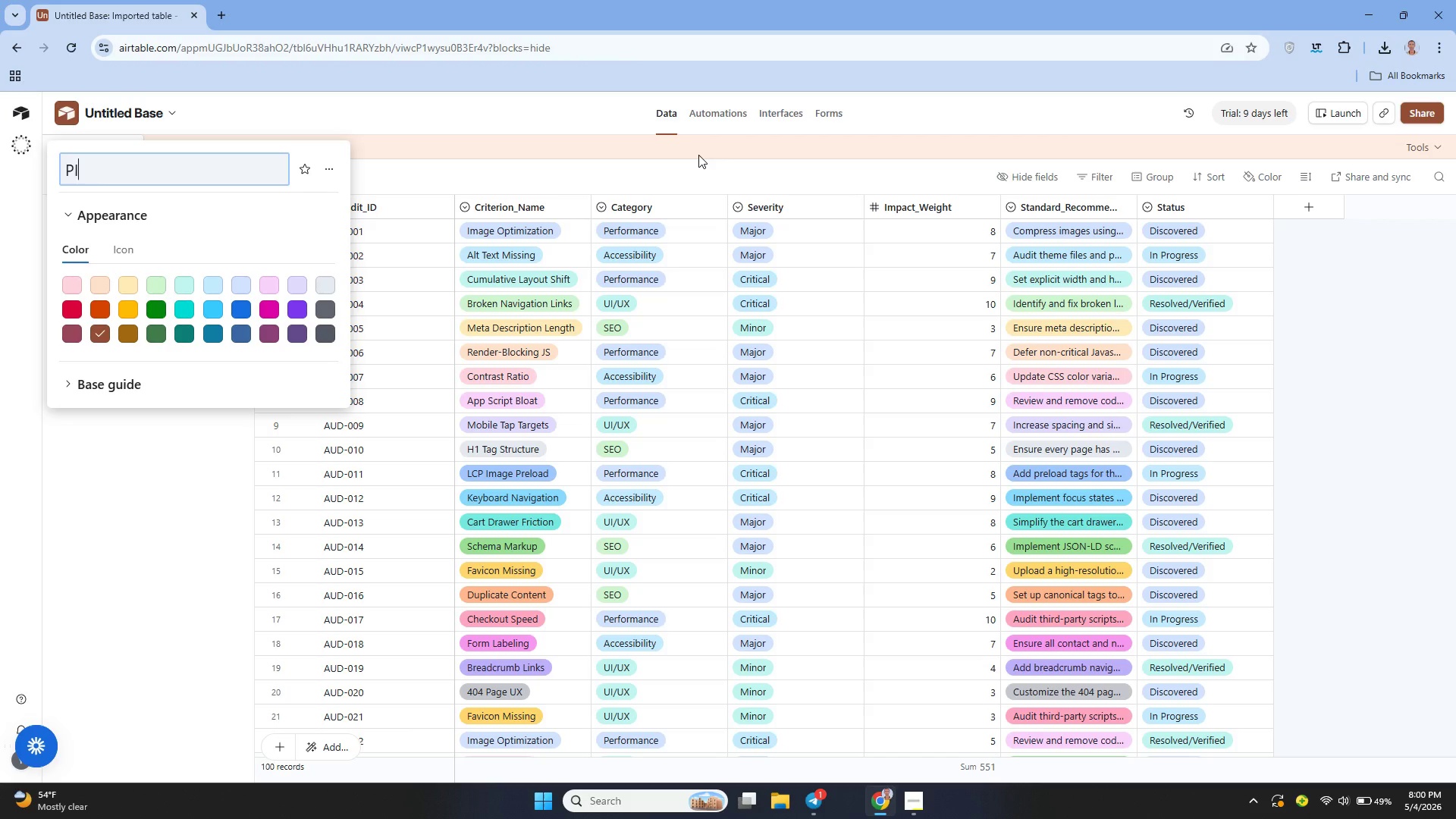 
type(PI)
key(Backspace)
type(ixel and Path - Technical Debt and)
key(Backspace)
key(Backspace)
key(Backspace)
type(&)
 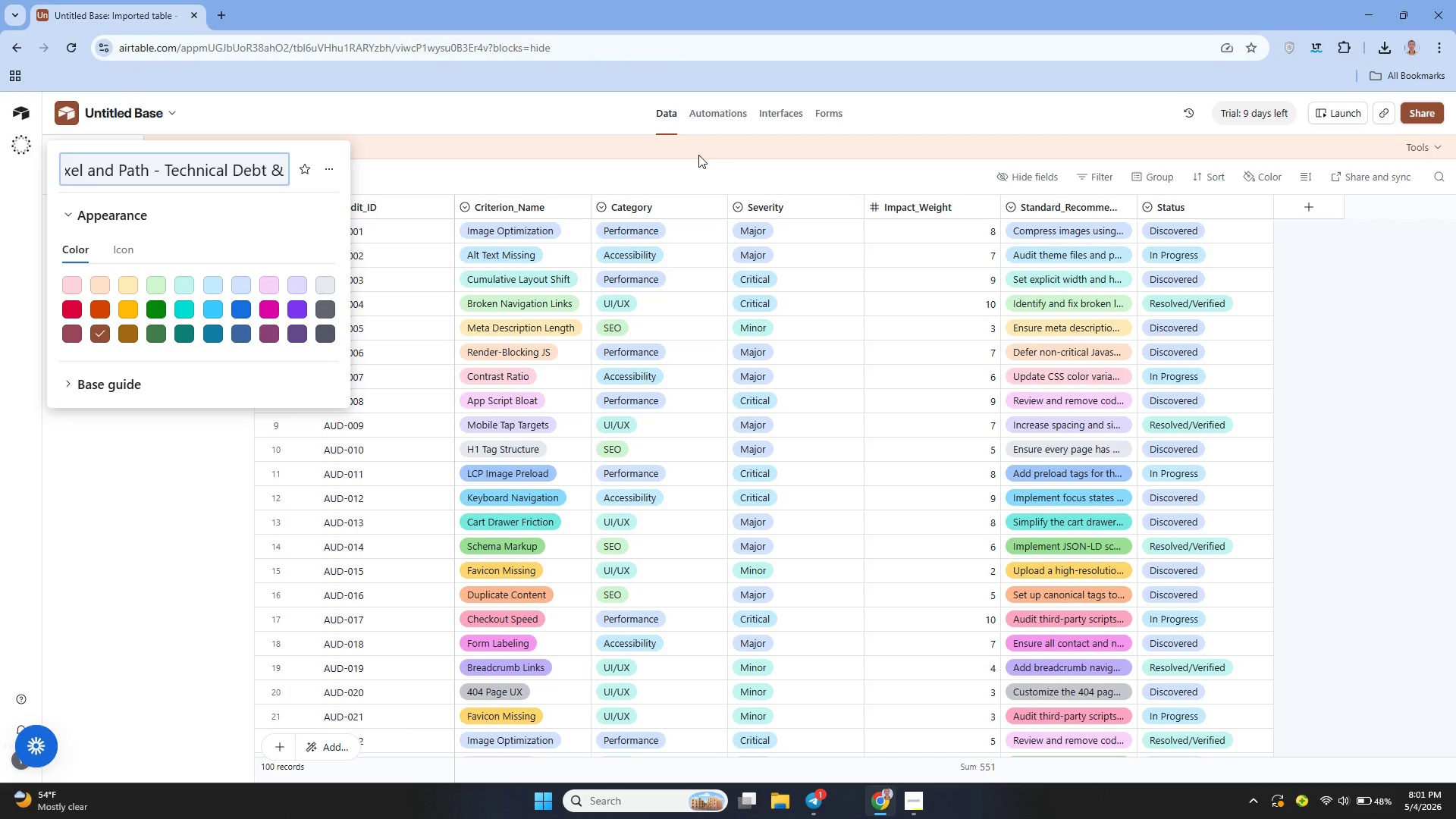 
hold_key(key=ArrowLeft, duration=1.52)
 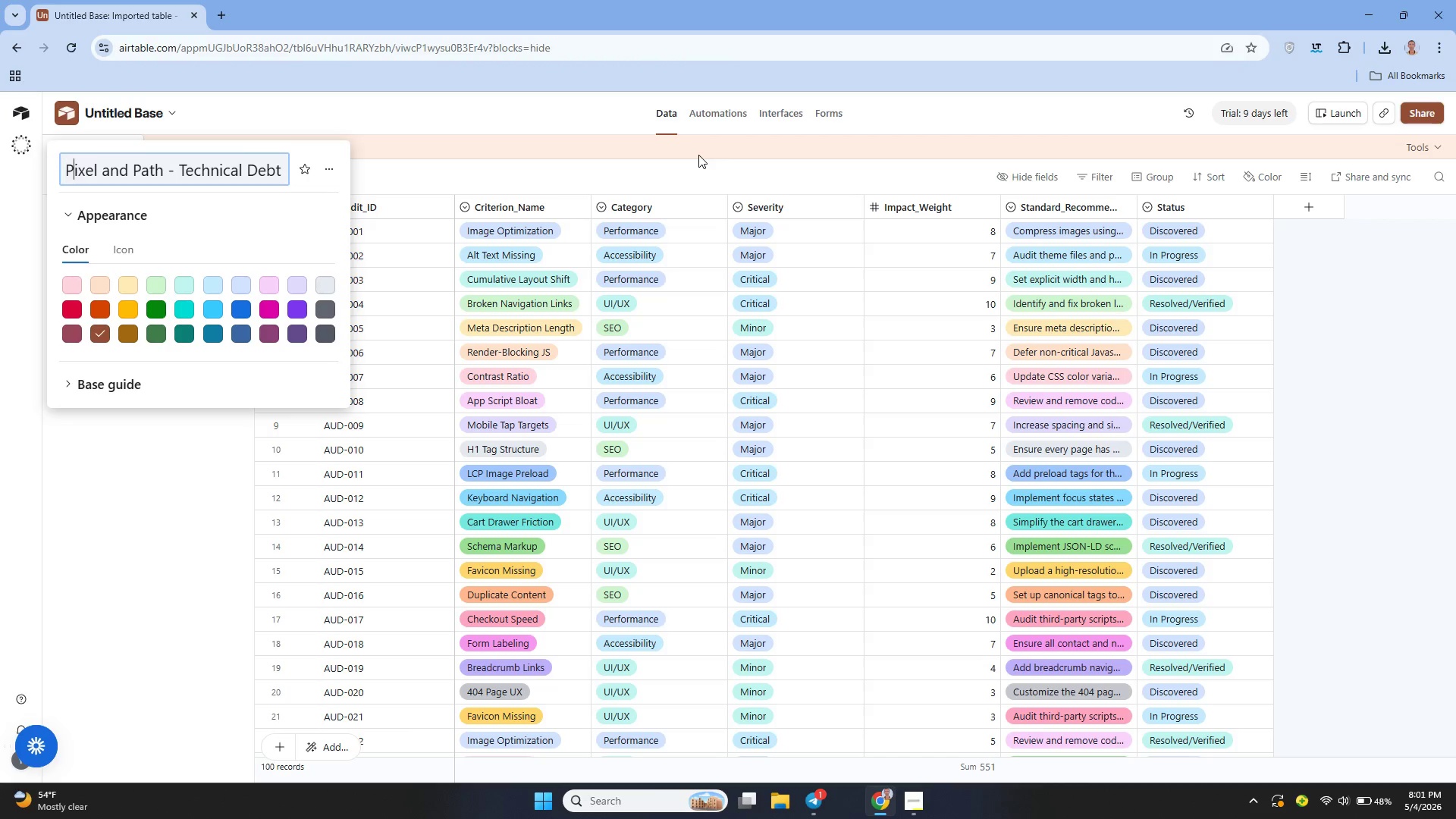 
key(ArrowRight)
 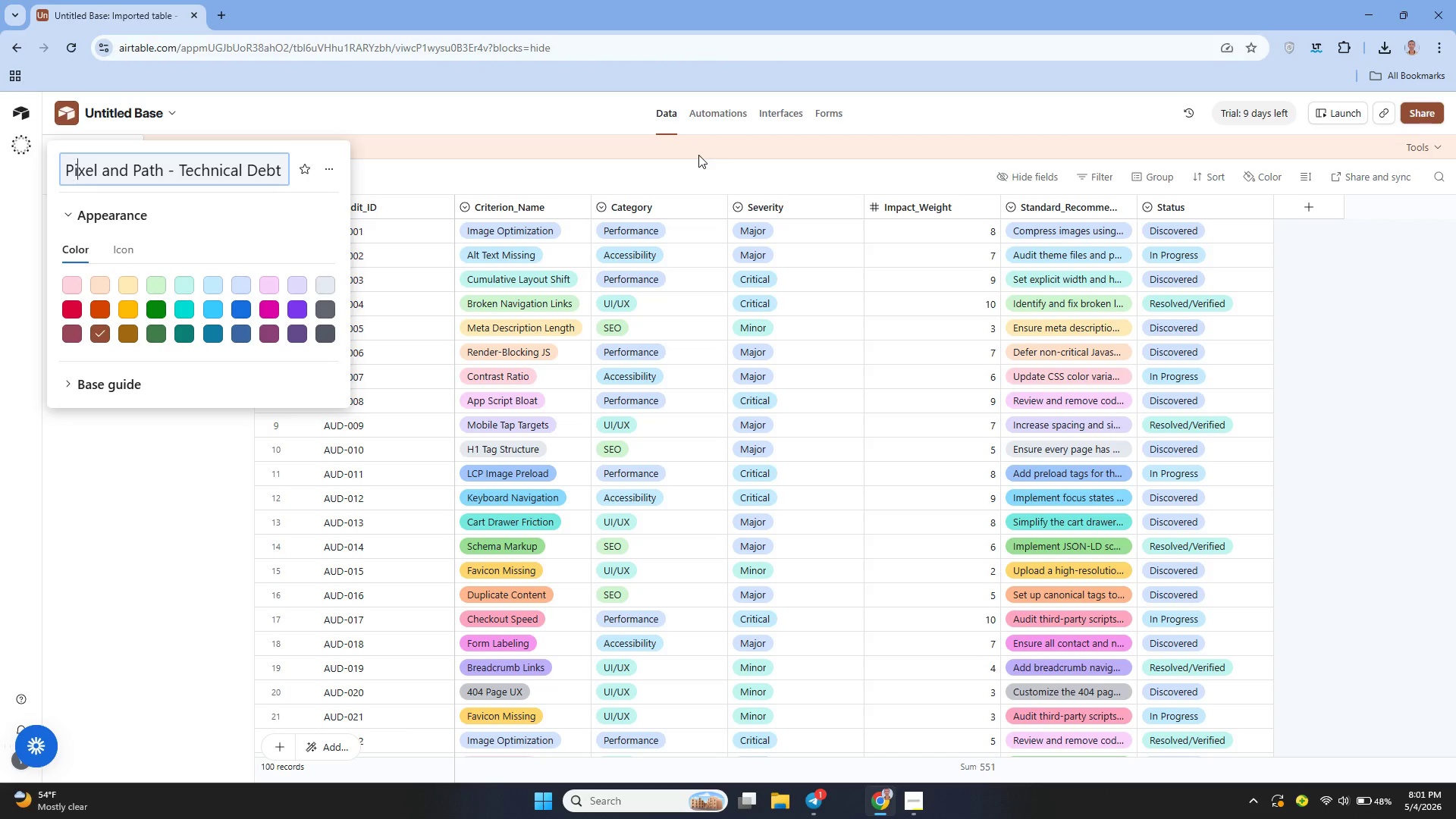 
key(ArrowRight)
 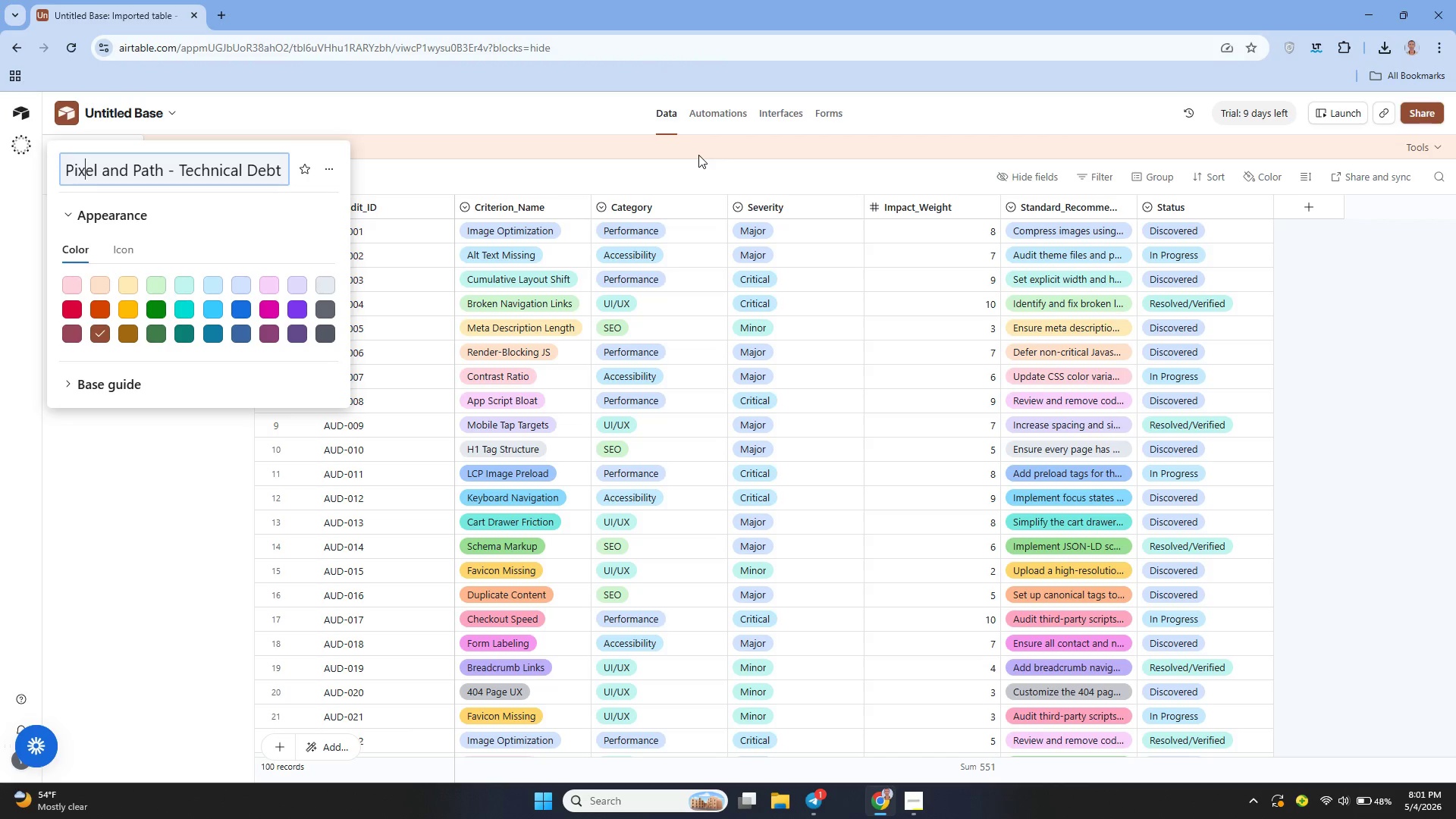 
key(ArrowRight)
 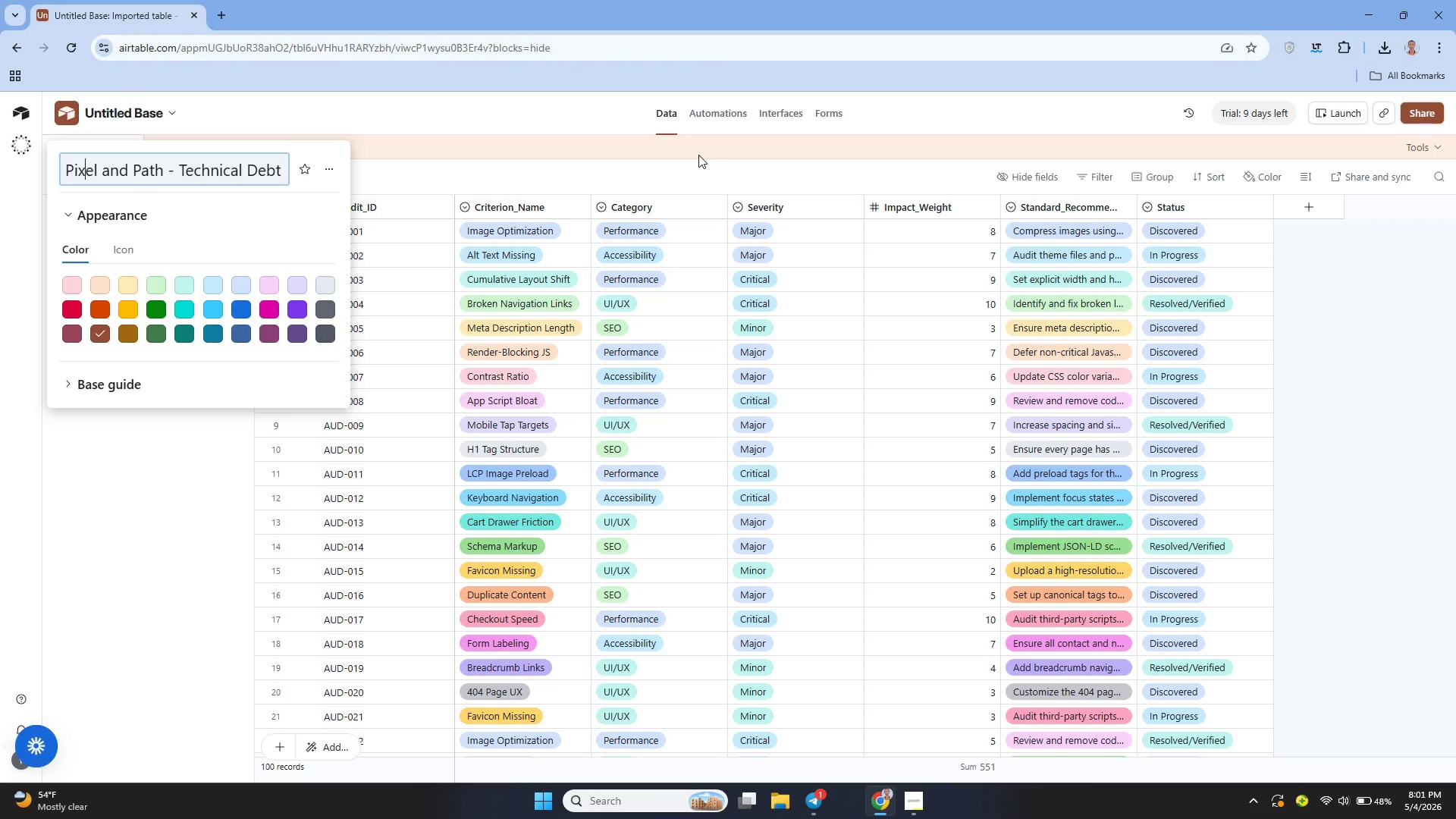 
key(ArrowRight)
 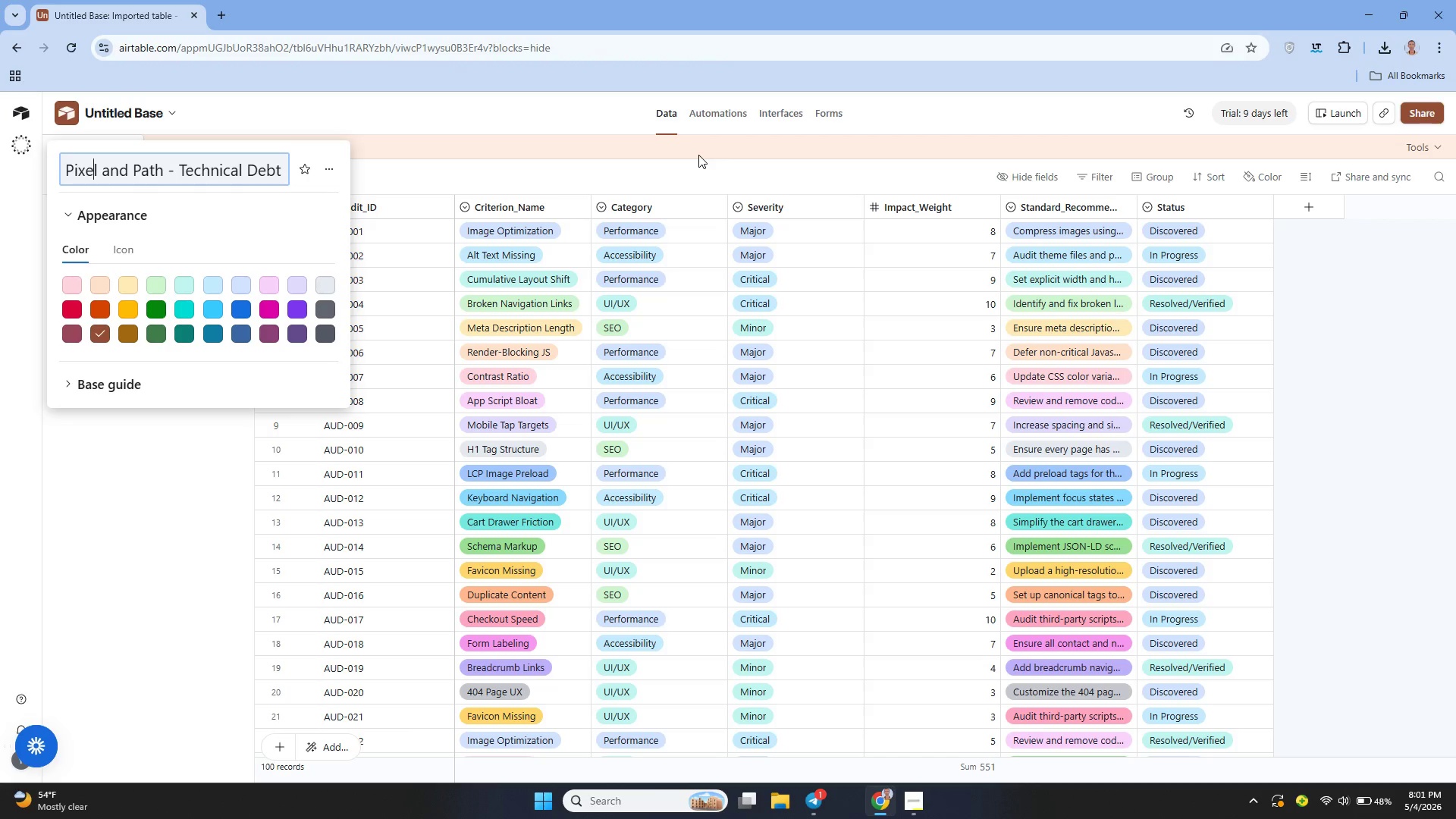 
key(ArrowRight)
 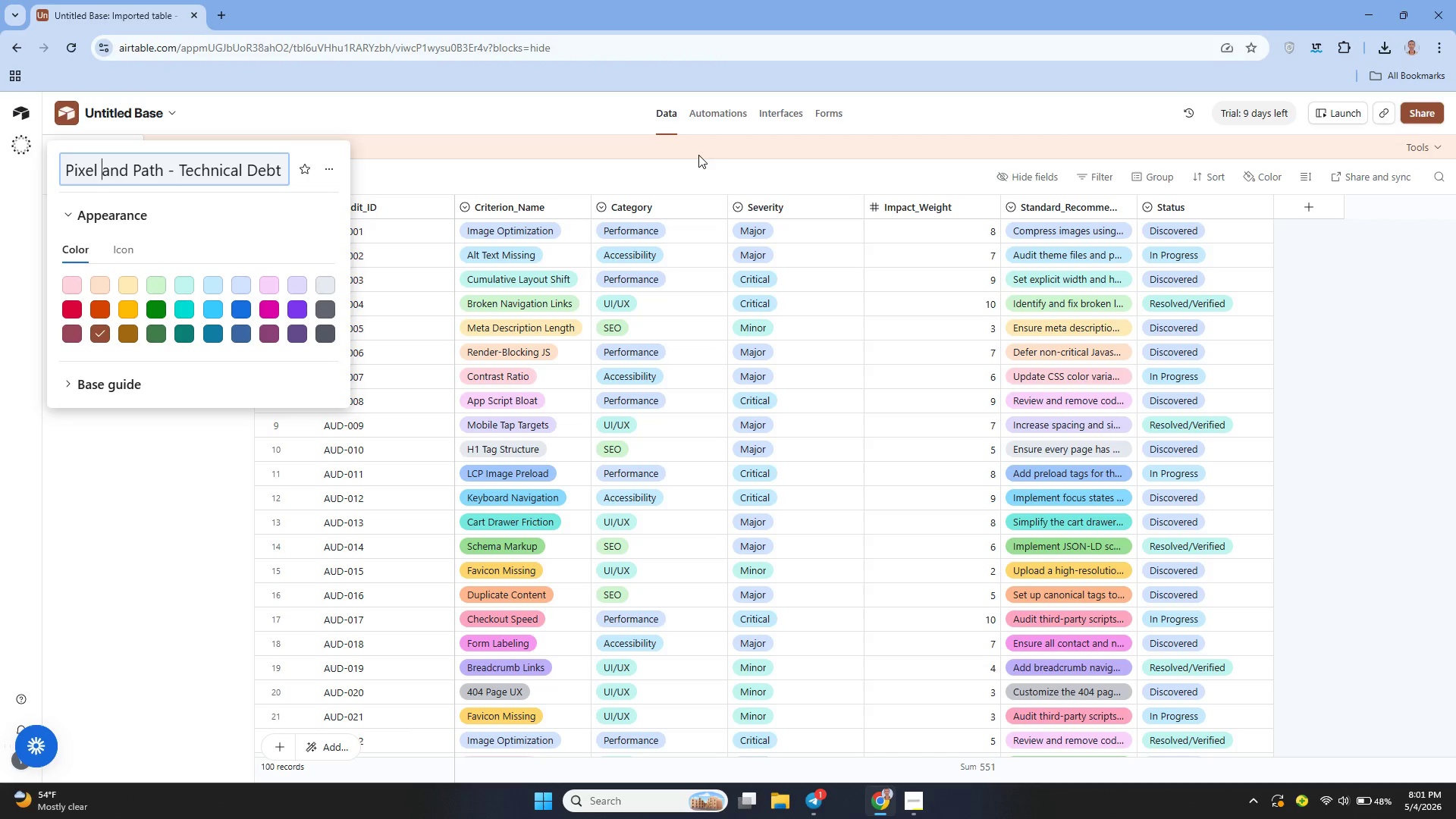 
hold_key(key=ArrowRight, duration=0.34)
 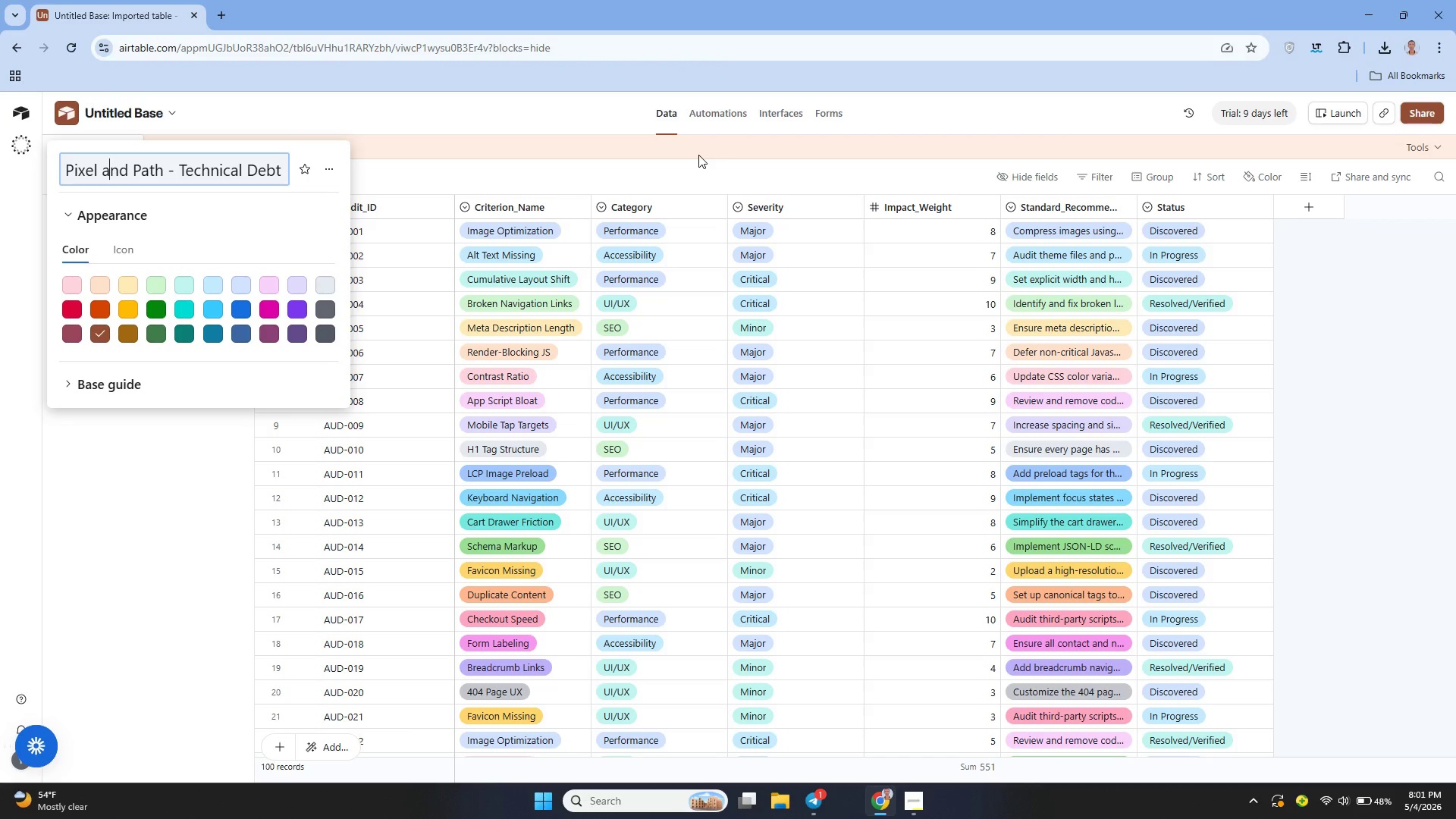 
hold_key(key=ArrowRight, duration=1.52)
 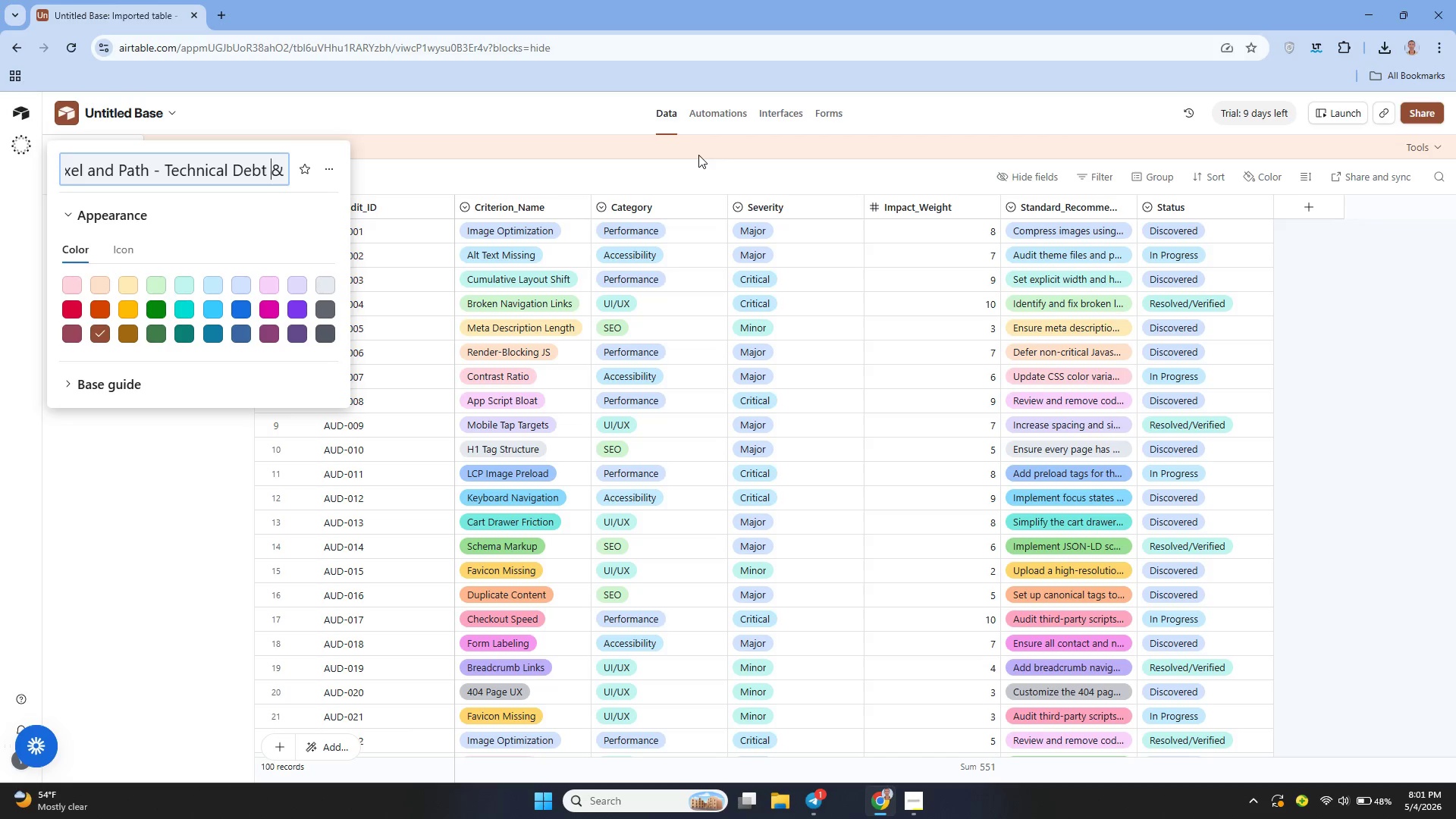 
key(ArrowLeft)
 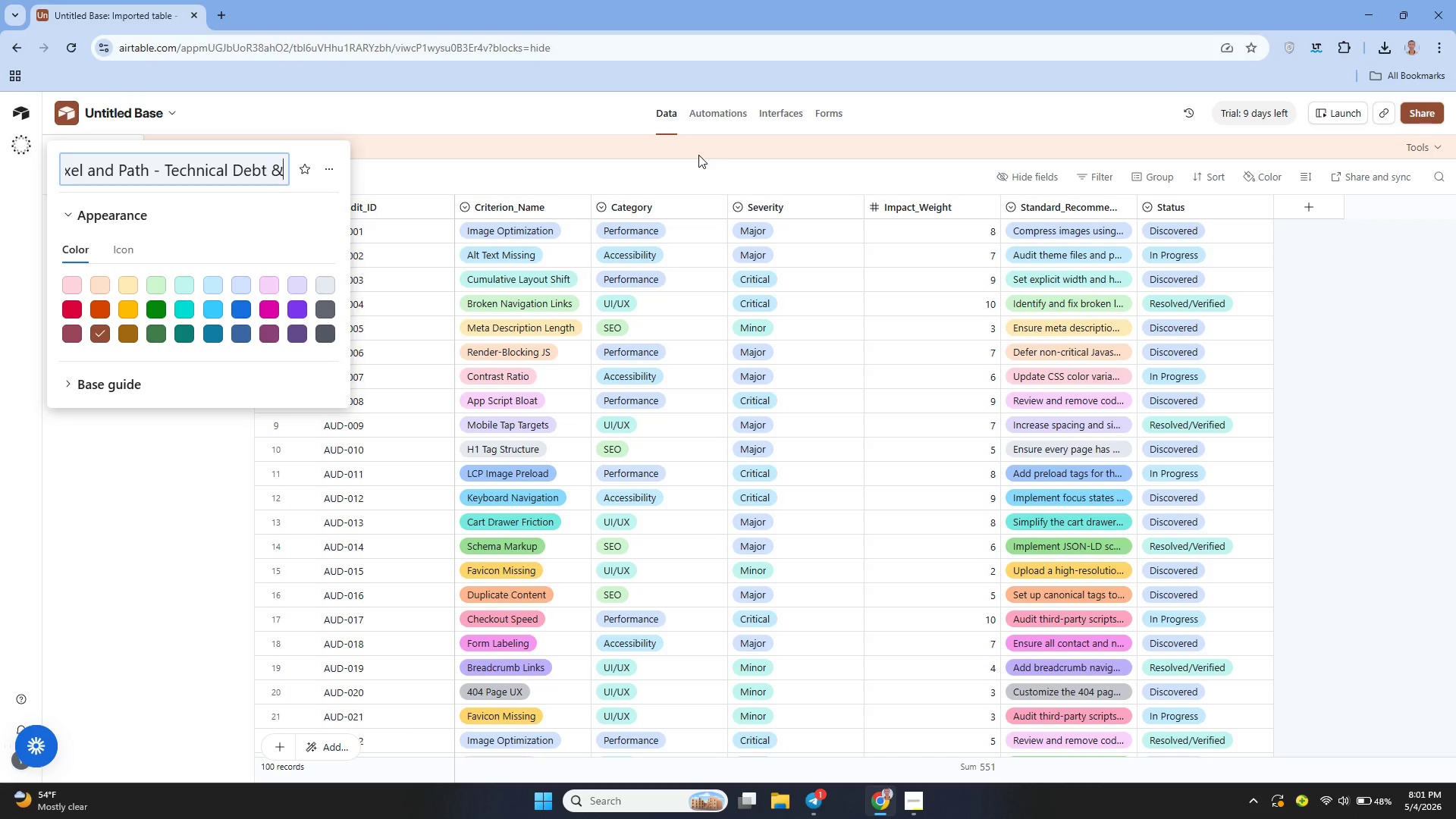 
key(ArrowRight)
 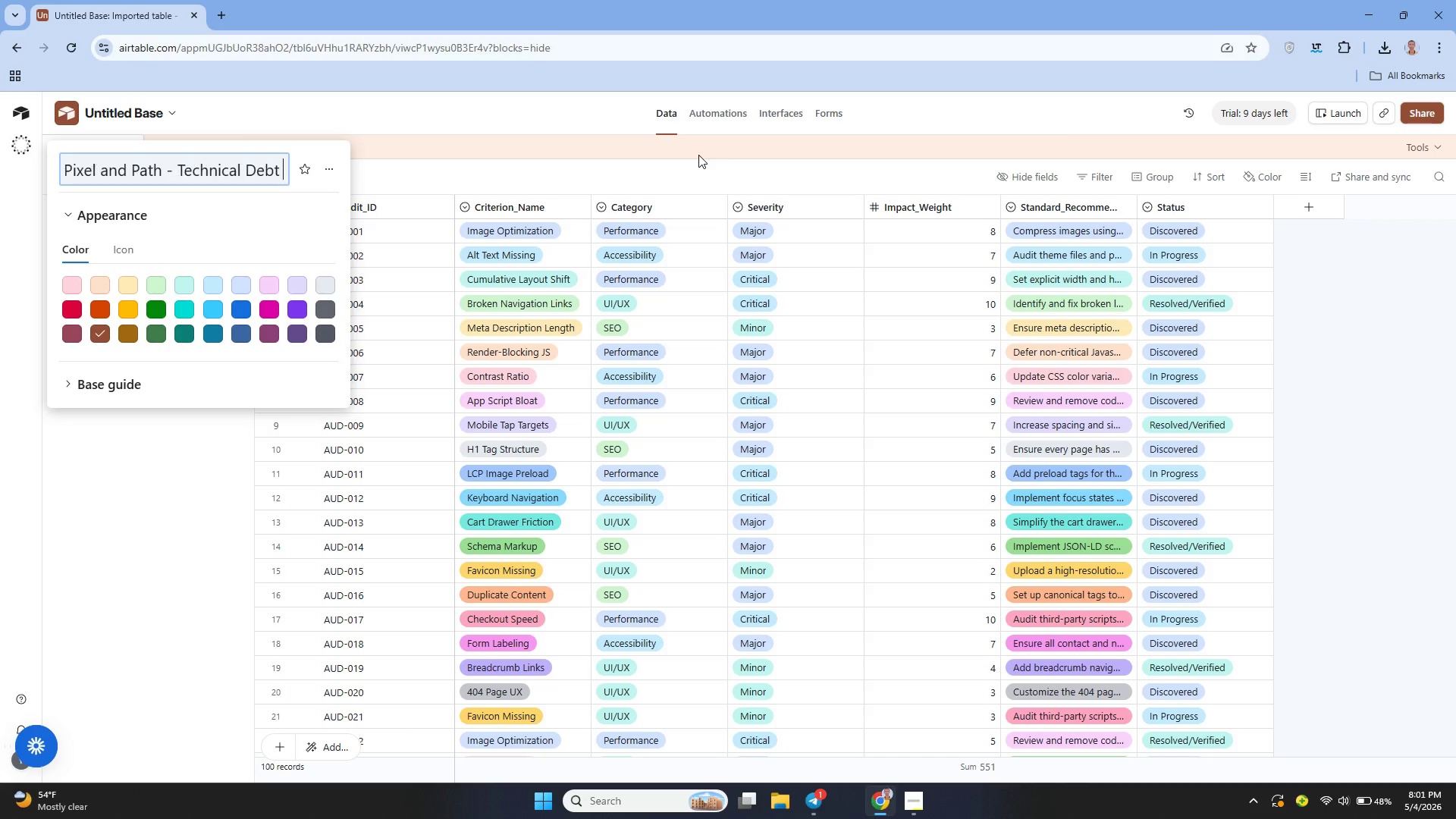 
key(Backspace)
type(and UX Audit System)
 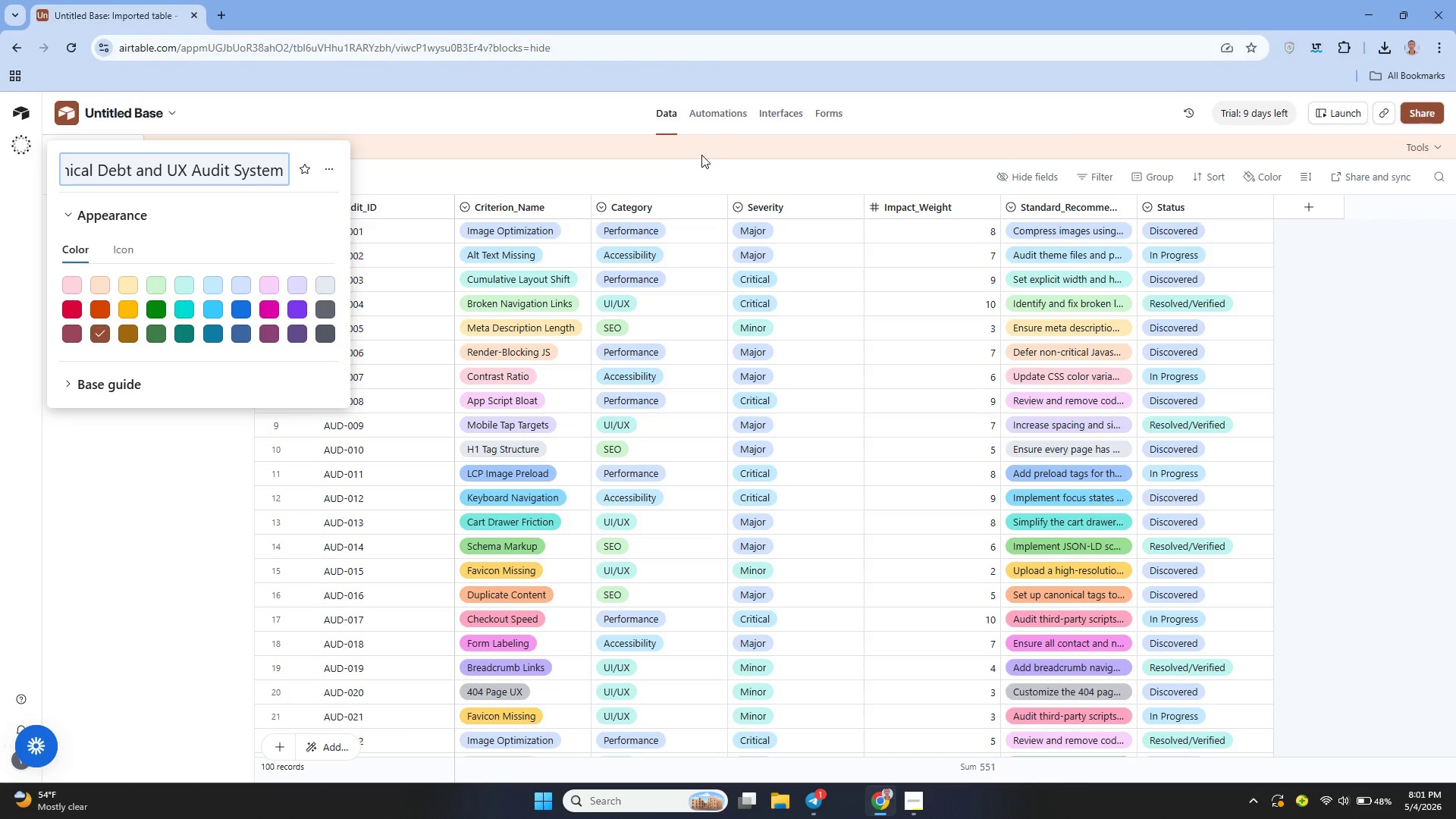 
key(Enter)
 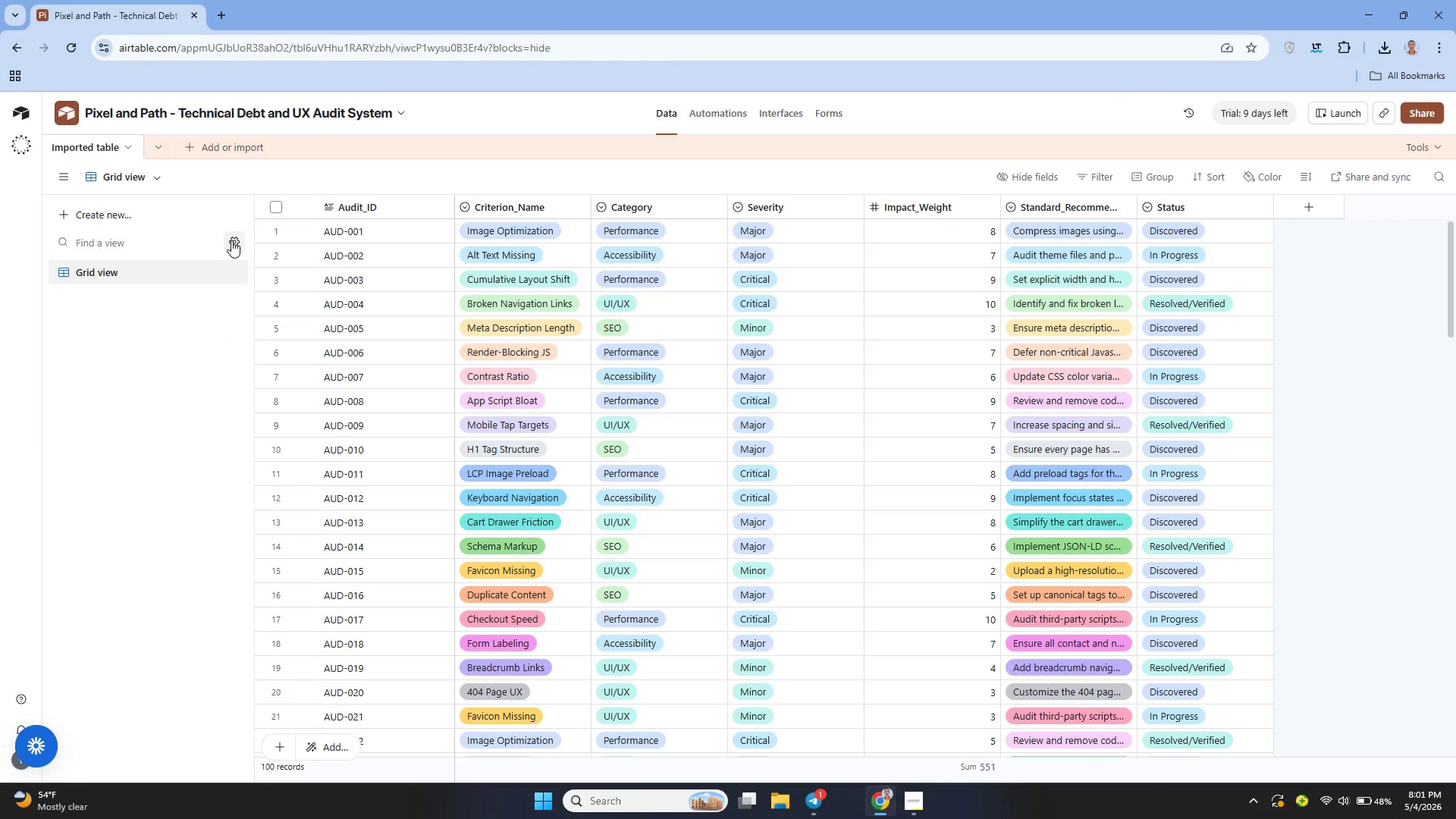 
wait(15.45)
 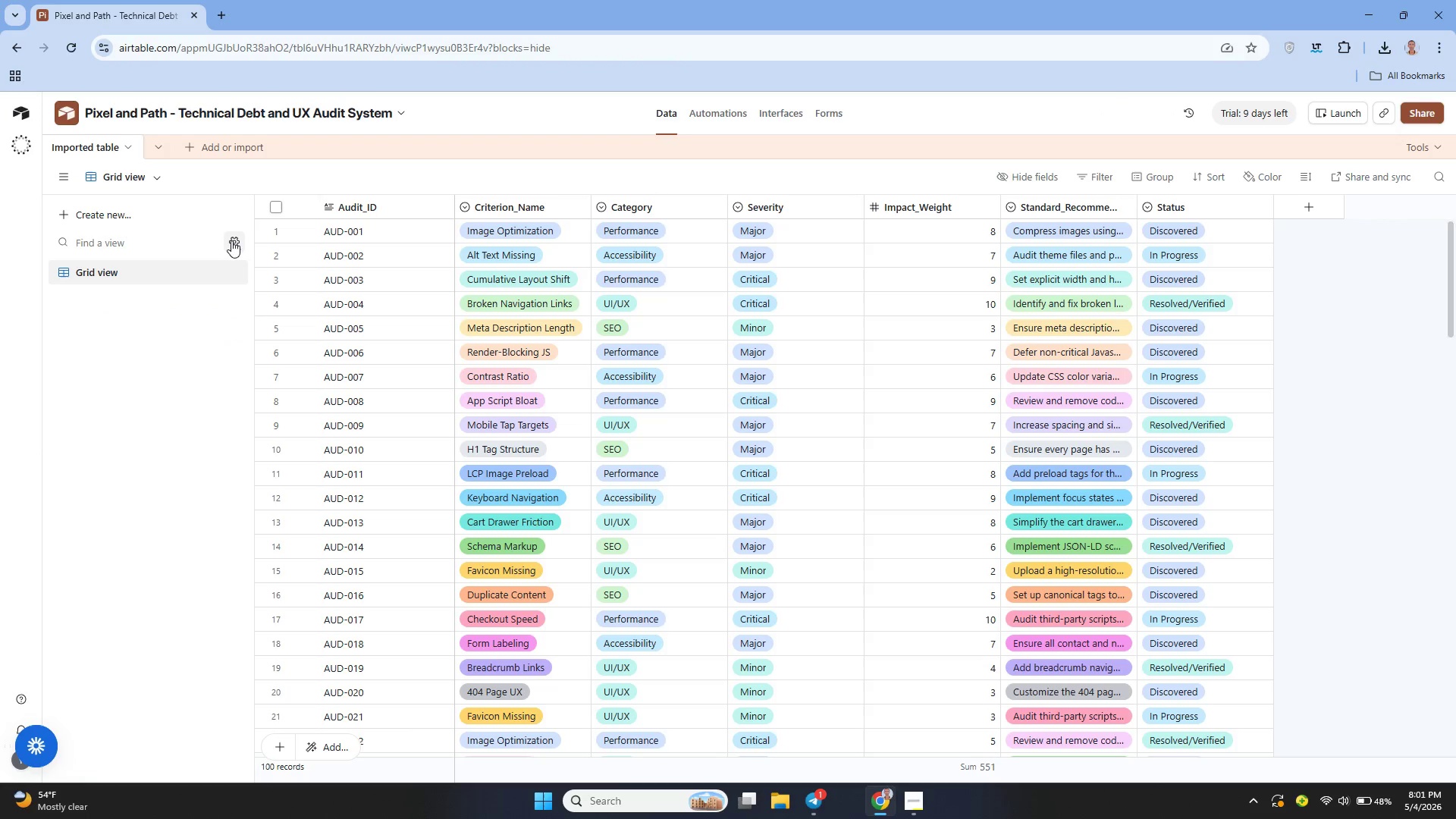 
double_click([105, 146])
 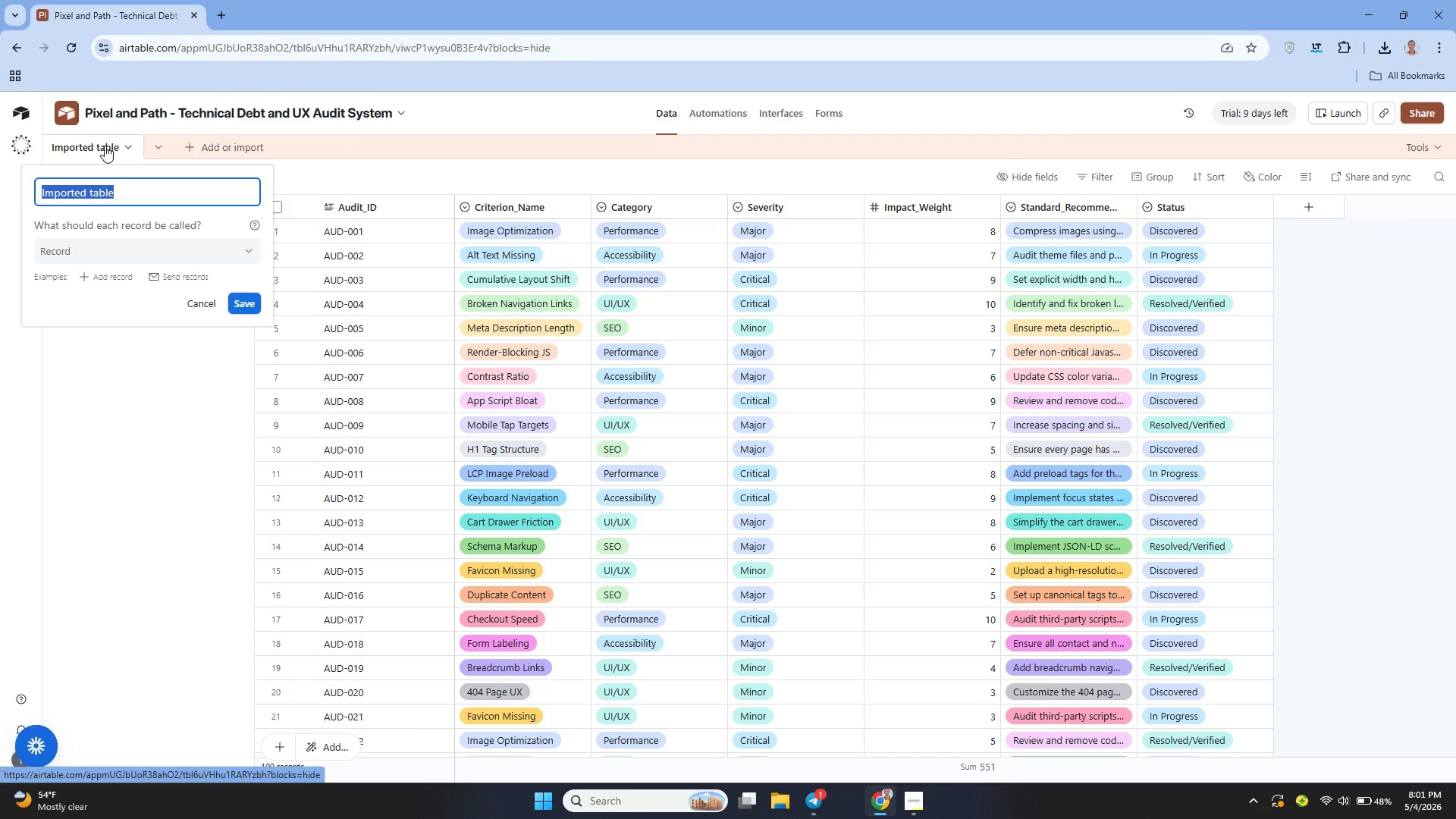 
type(Audit Findings)
 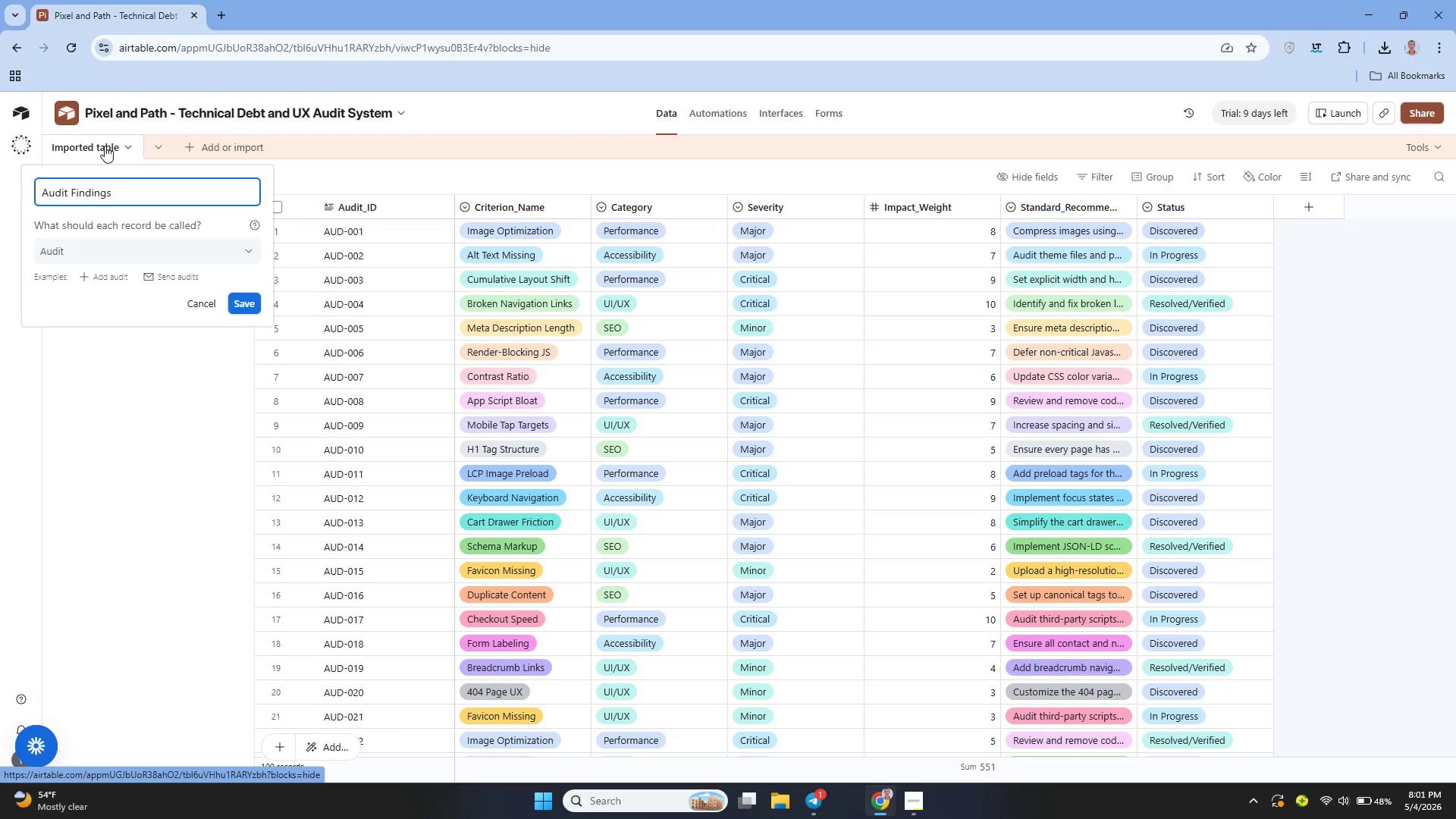 
wait(5.03)
 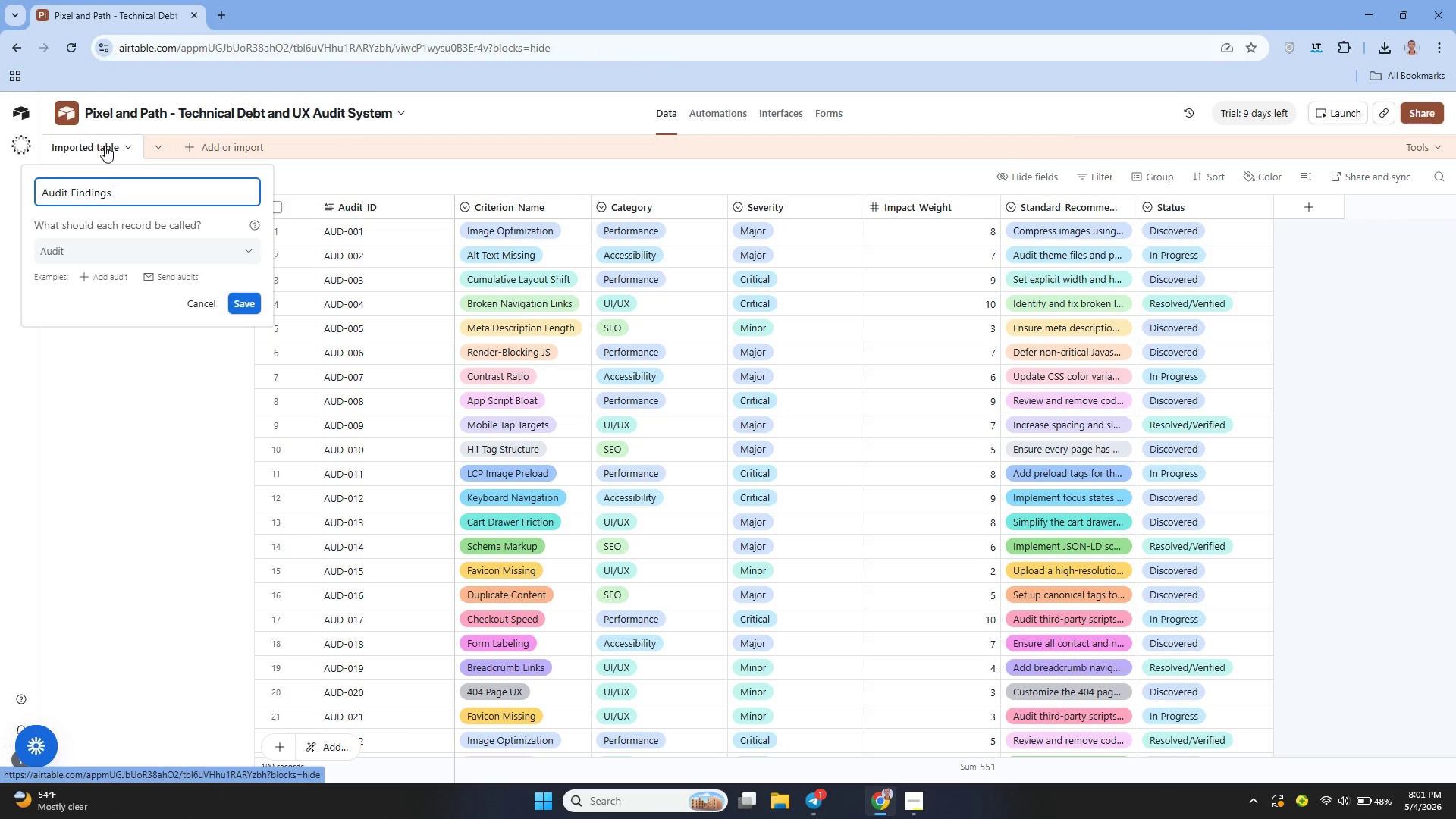 
left_click([249, 303])
 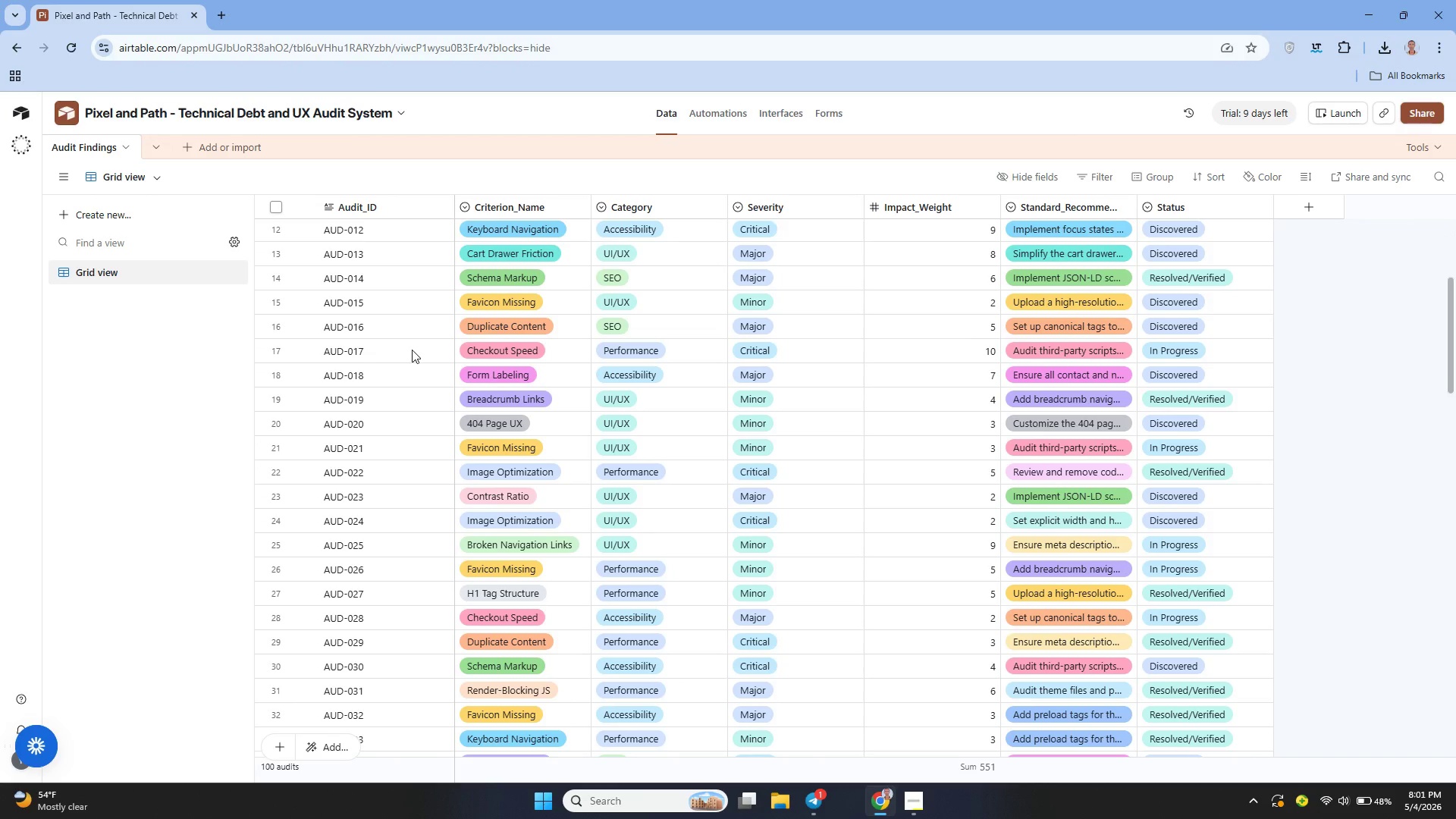 
wait(16.39)
 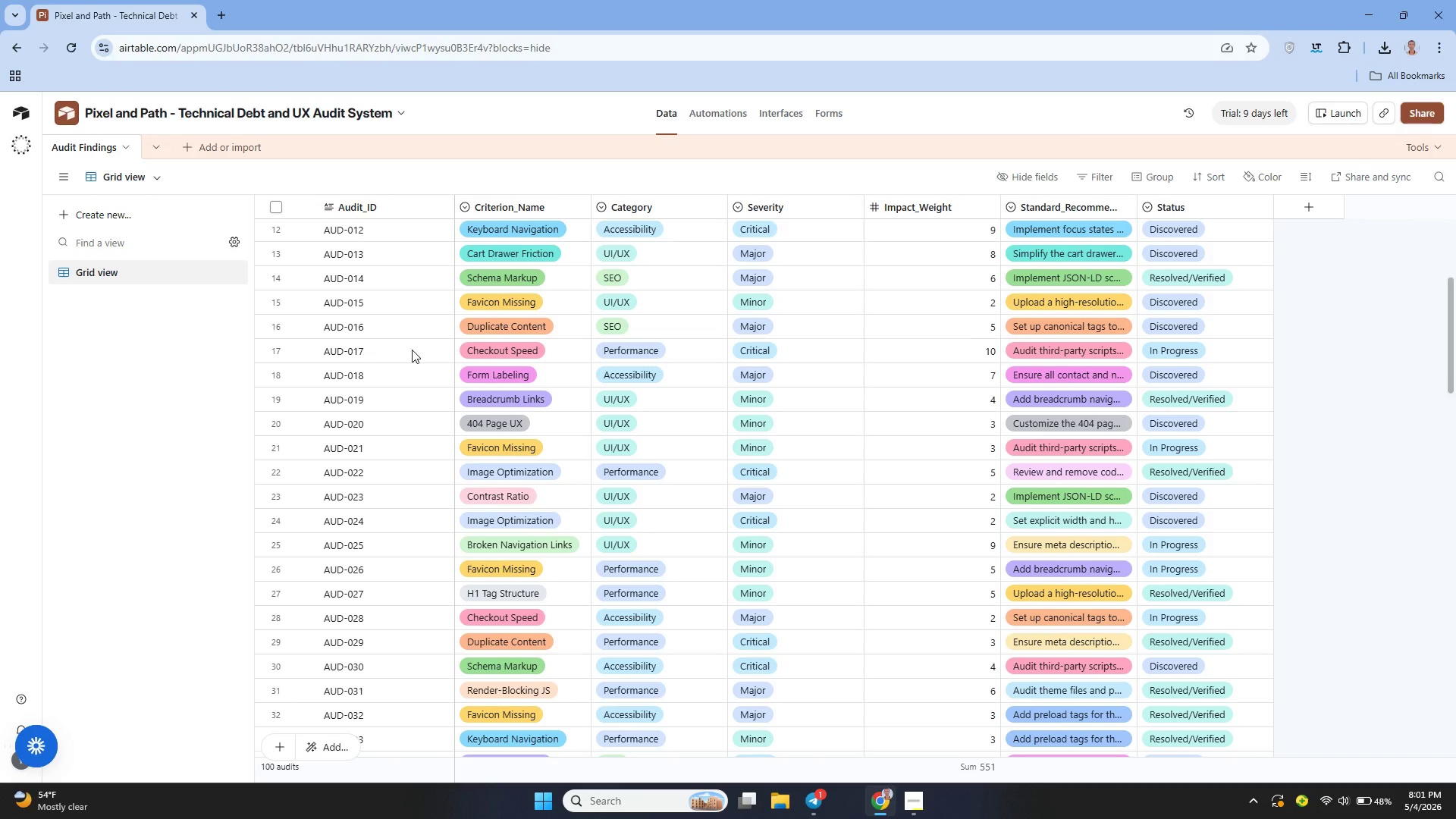 
left_click([437, 201])
 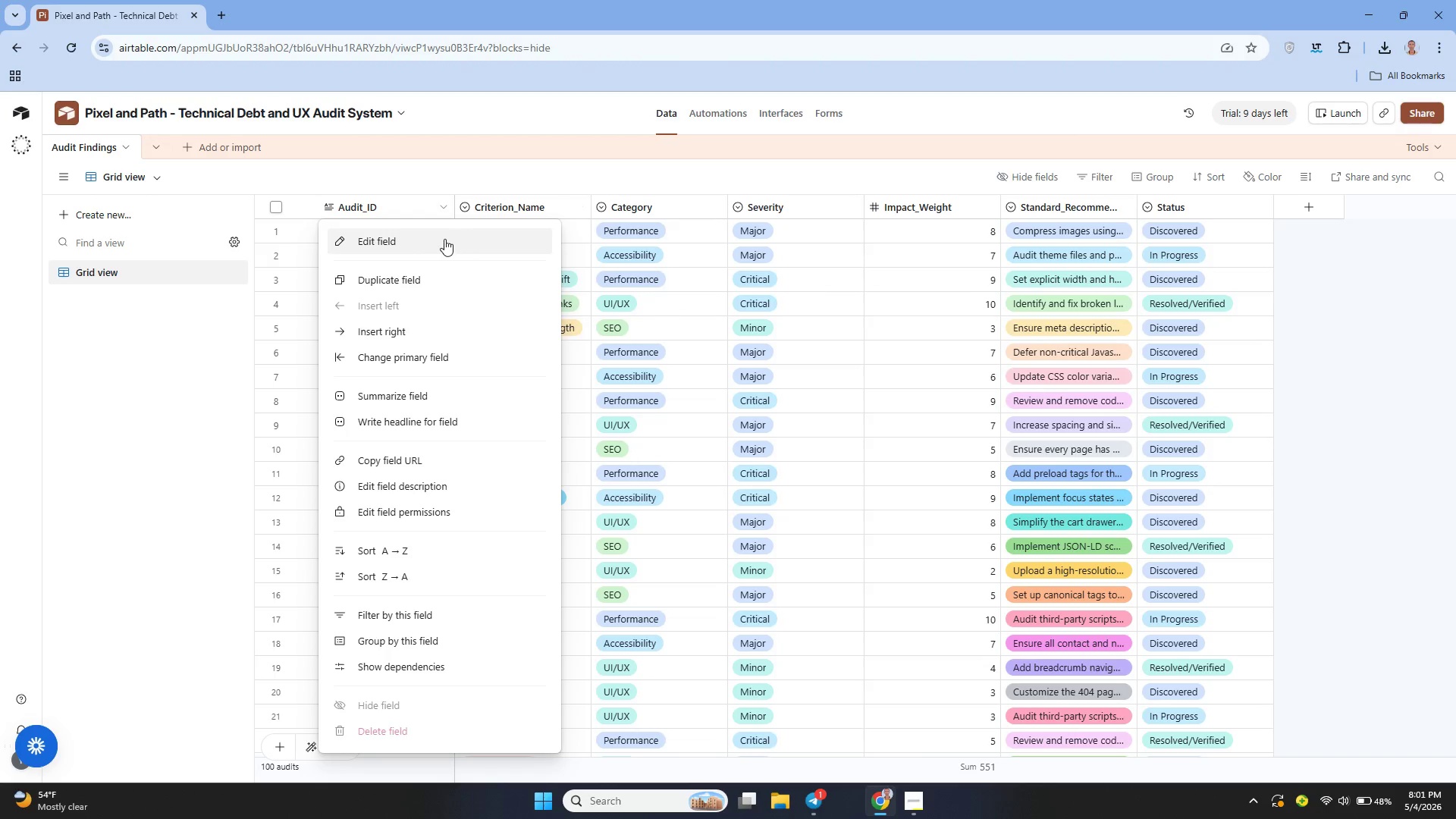 
left_click([441, 239])
 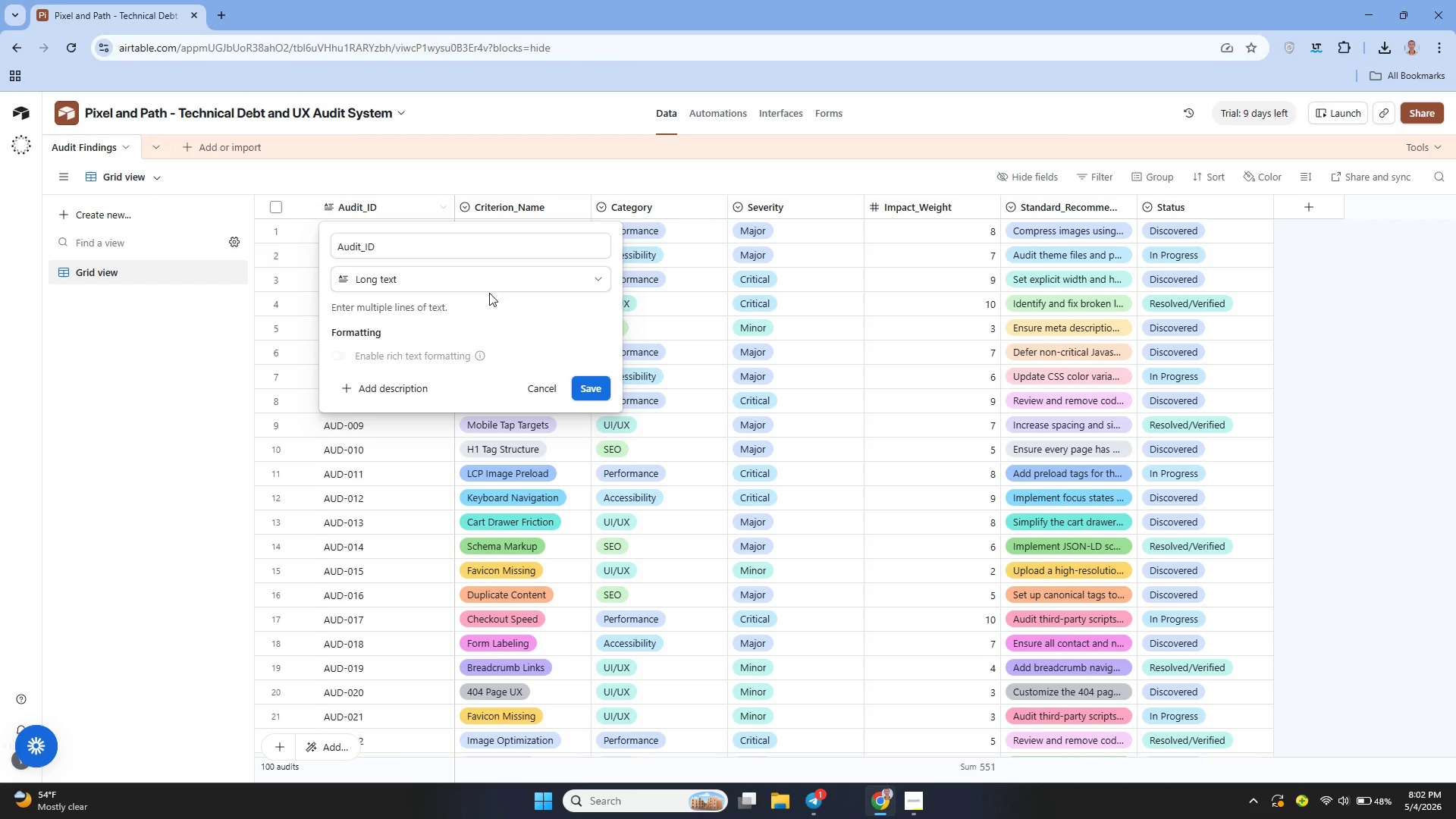 
left_click([473, 281])
 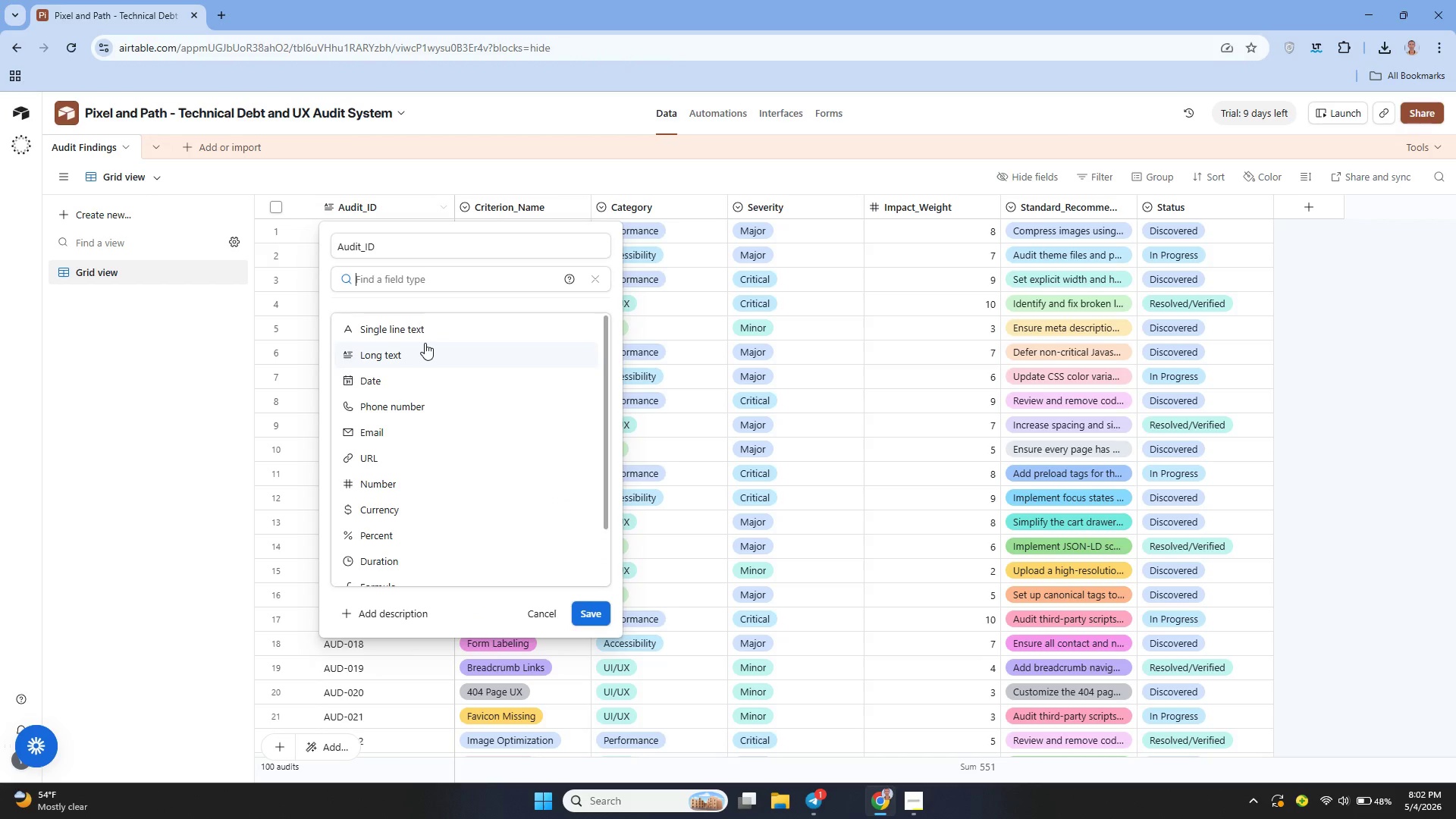 
left_click([416, 336])
 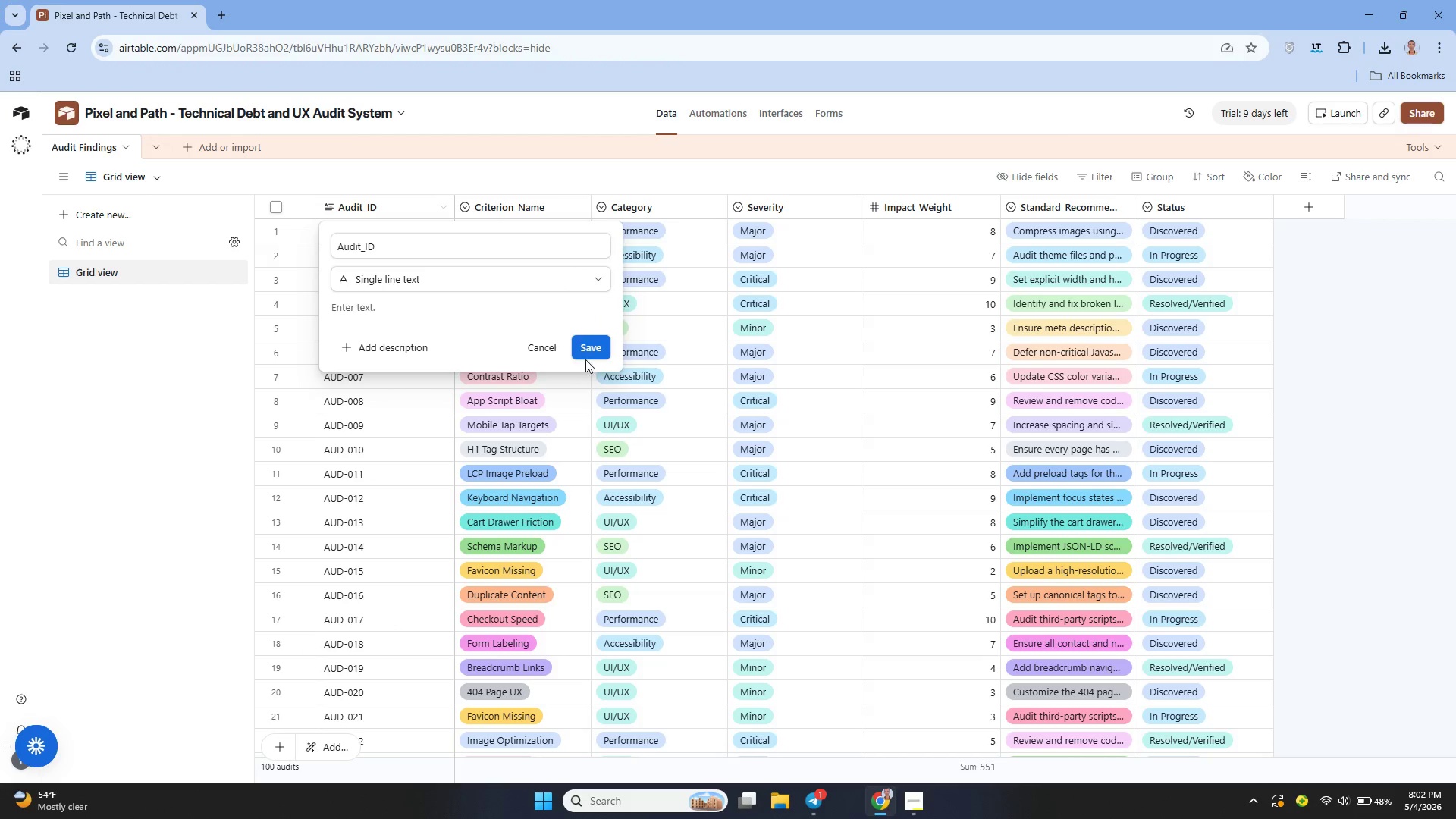 
left_click([585, 353])
 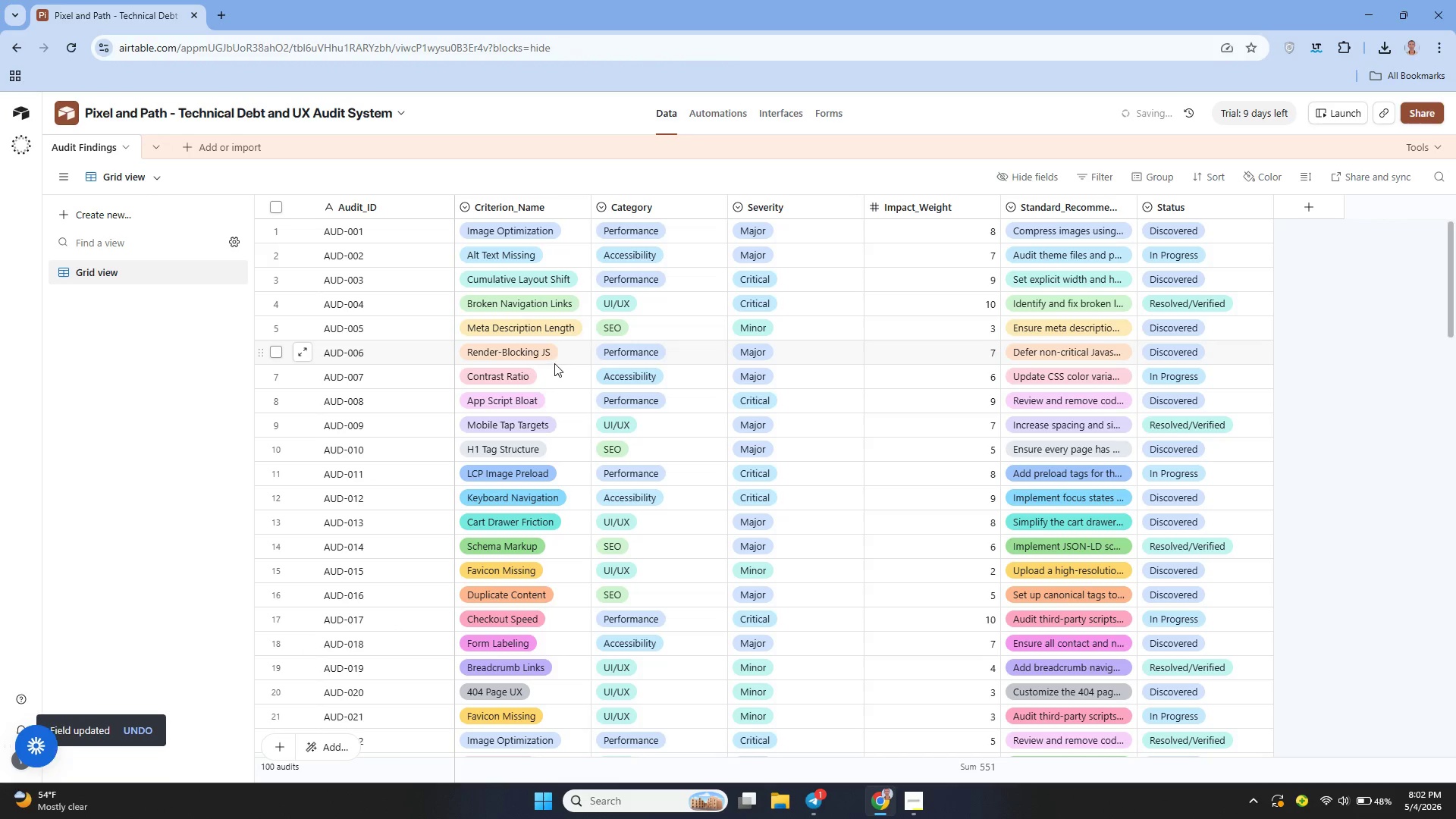 
mouse_move([536, 230])
 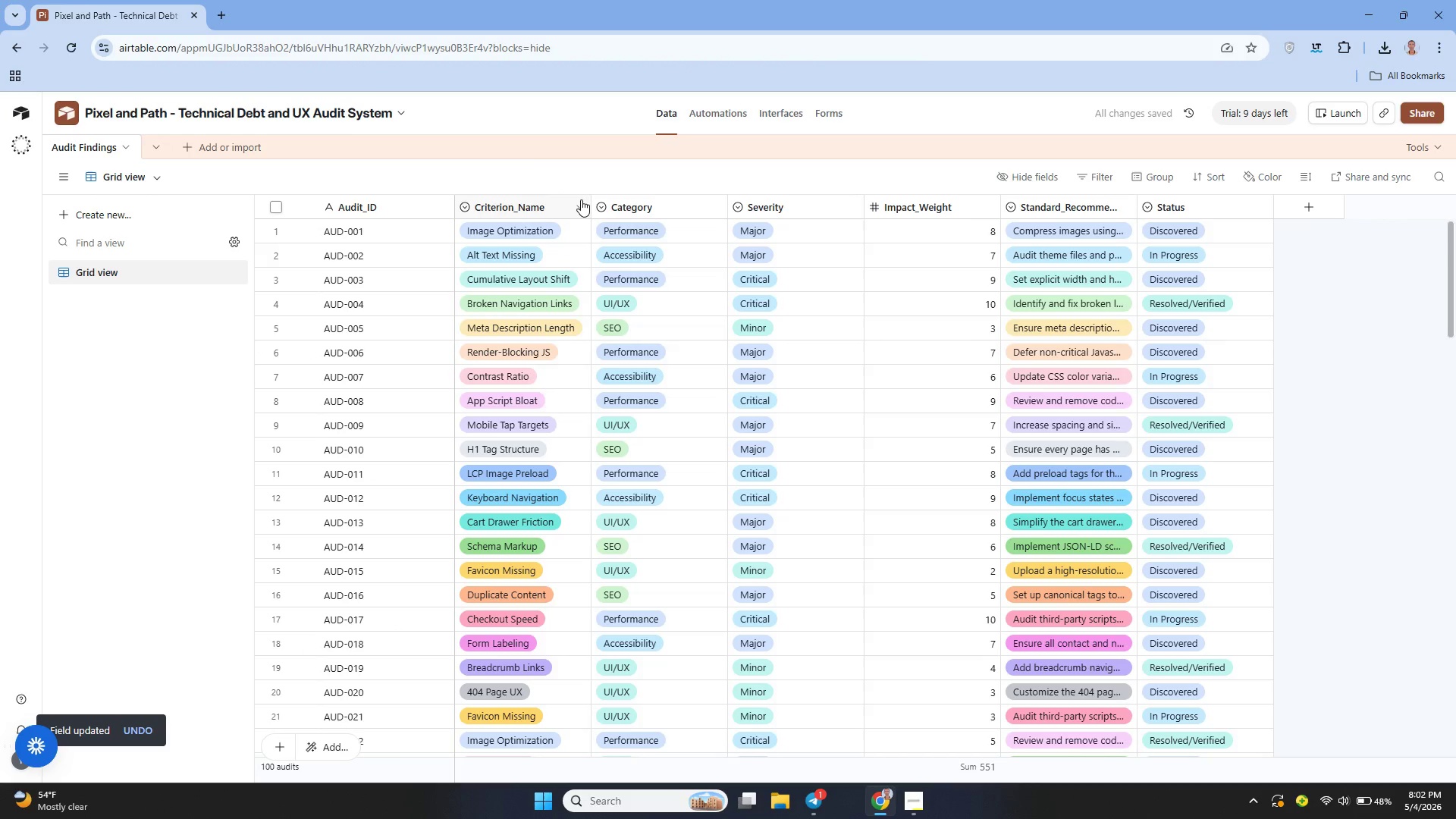 
left_click([581, 200])
 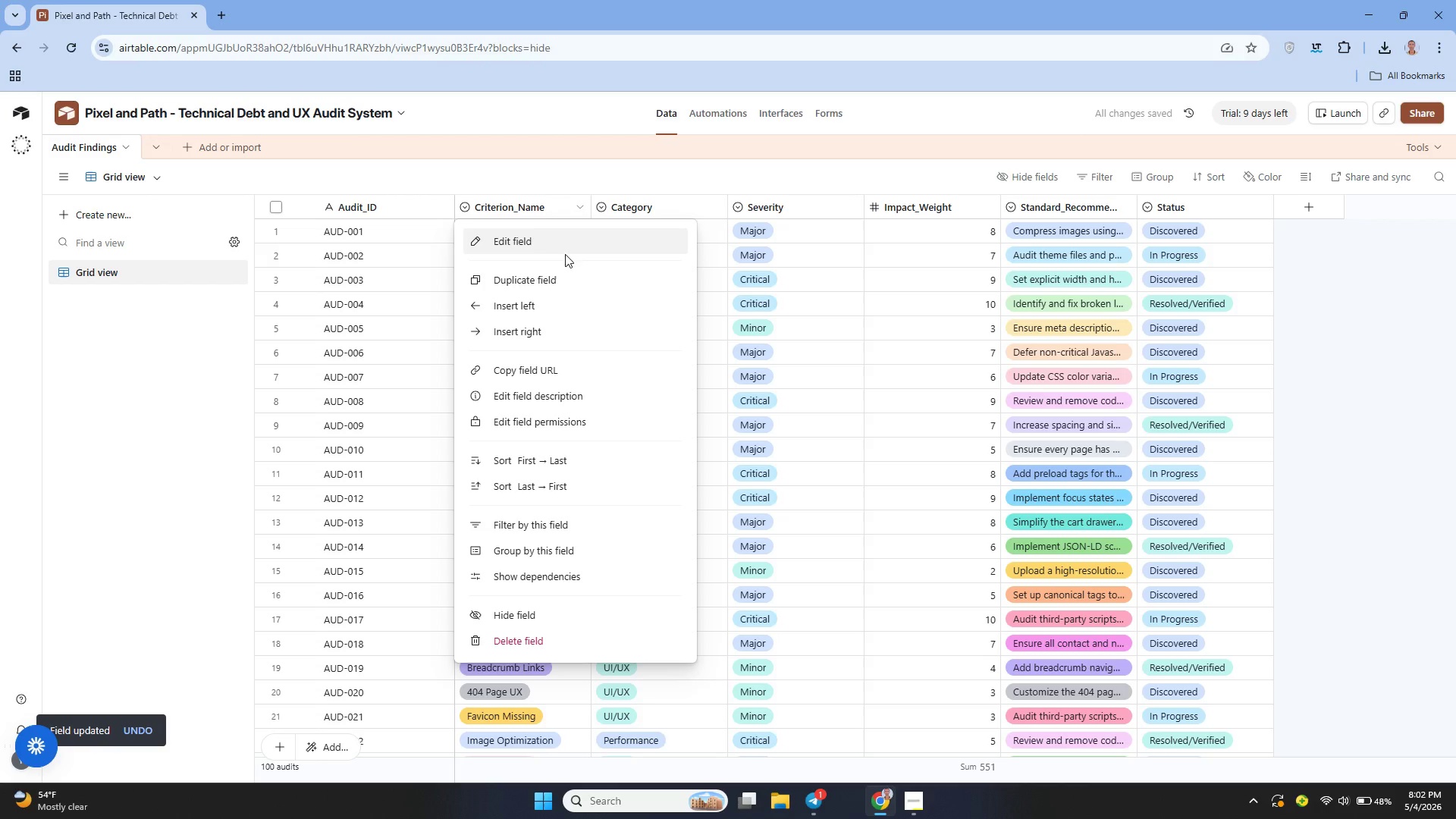 
left_click([557, 249])
 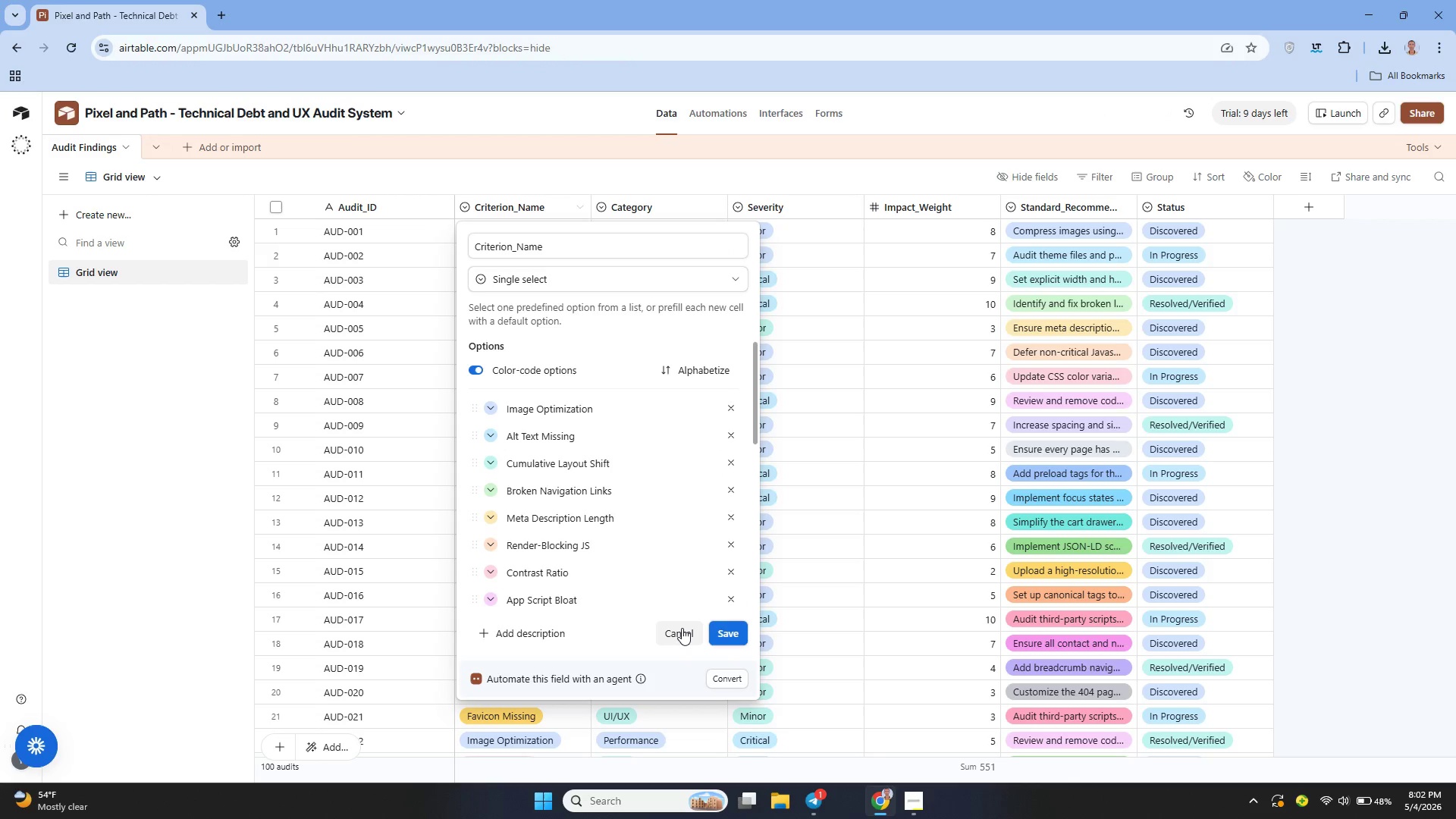 
wait(6.51)
 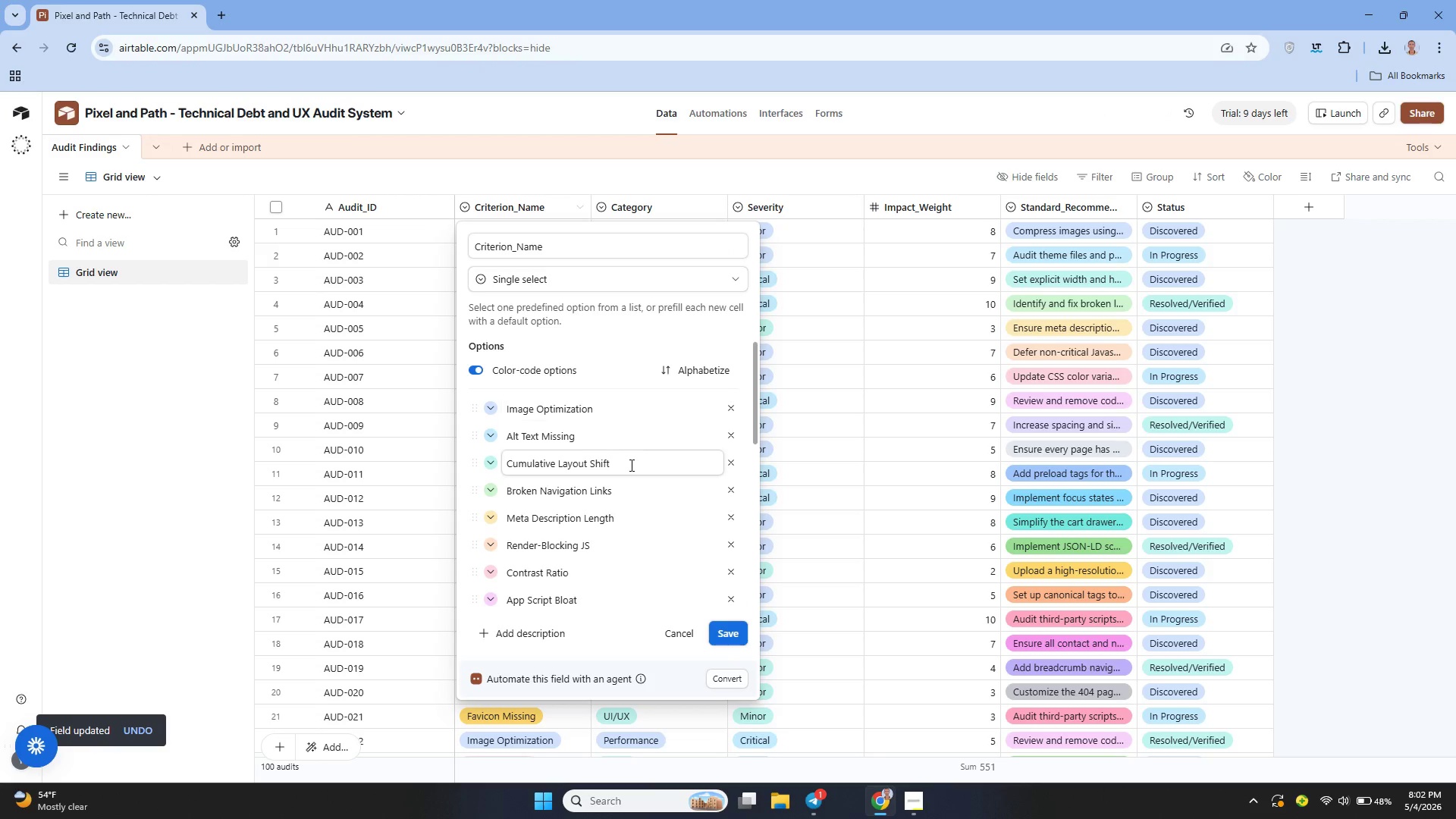 
left_click([680, 629])
 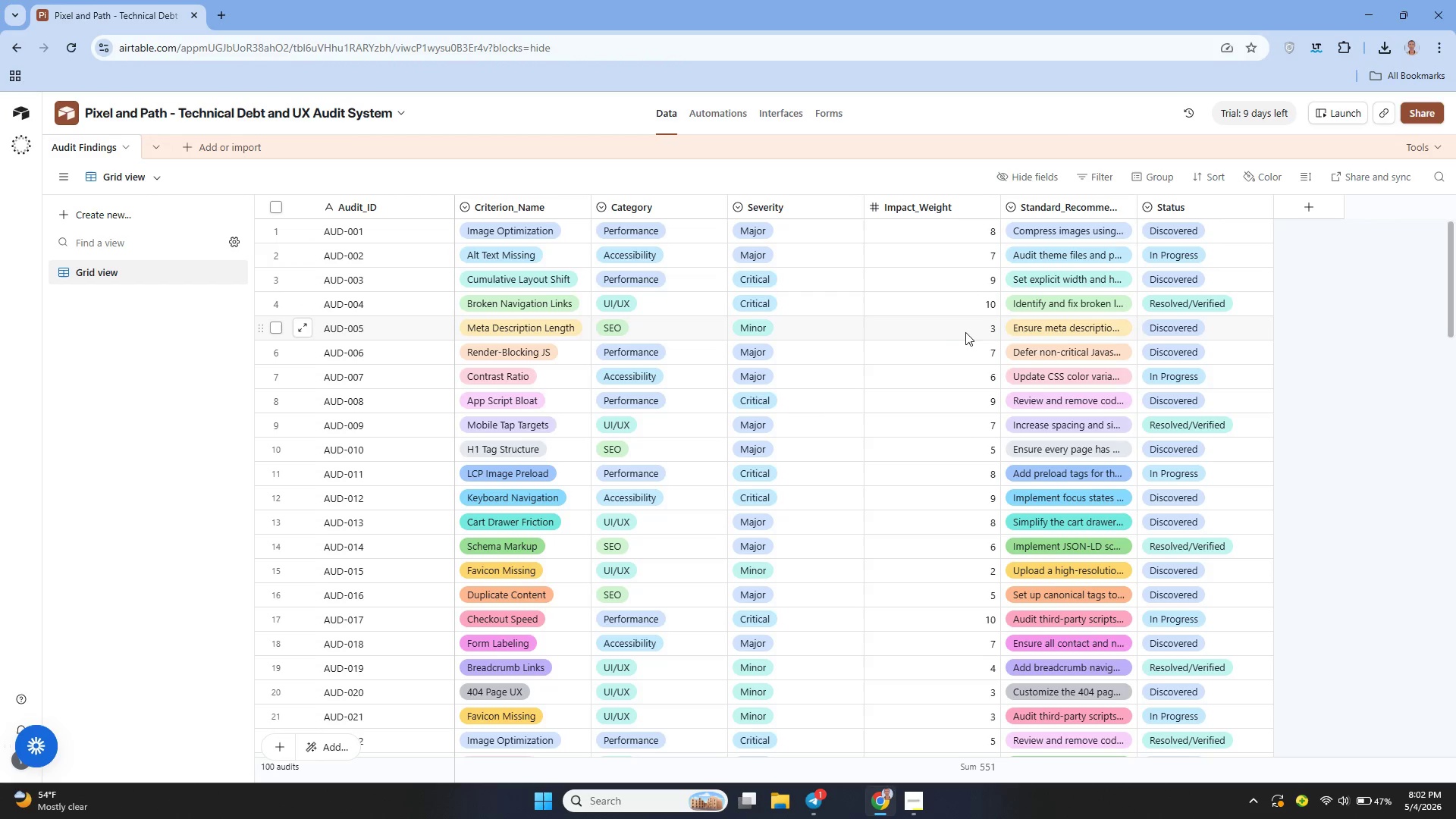 
wait(13.97)
 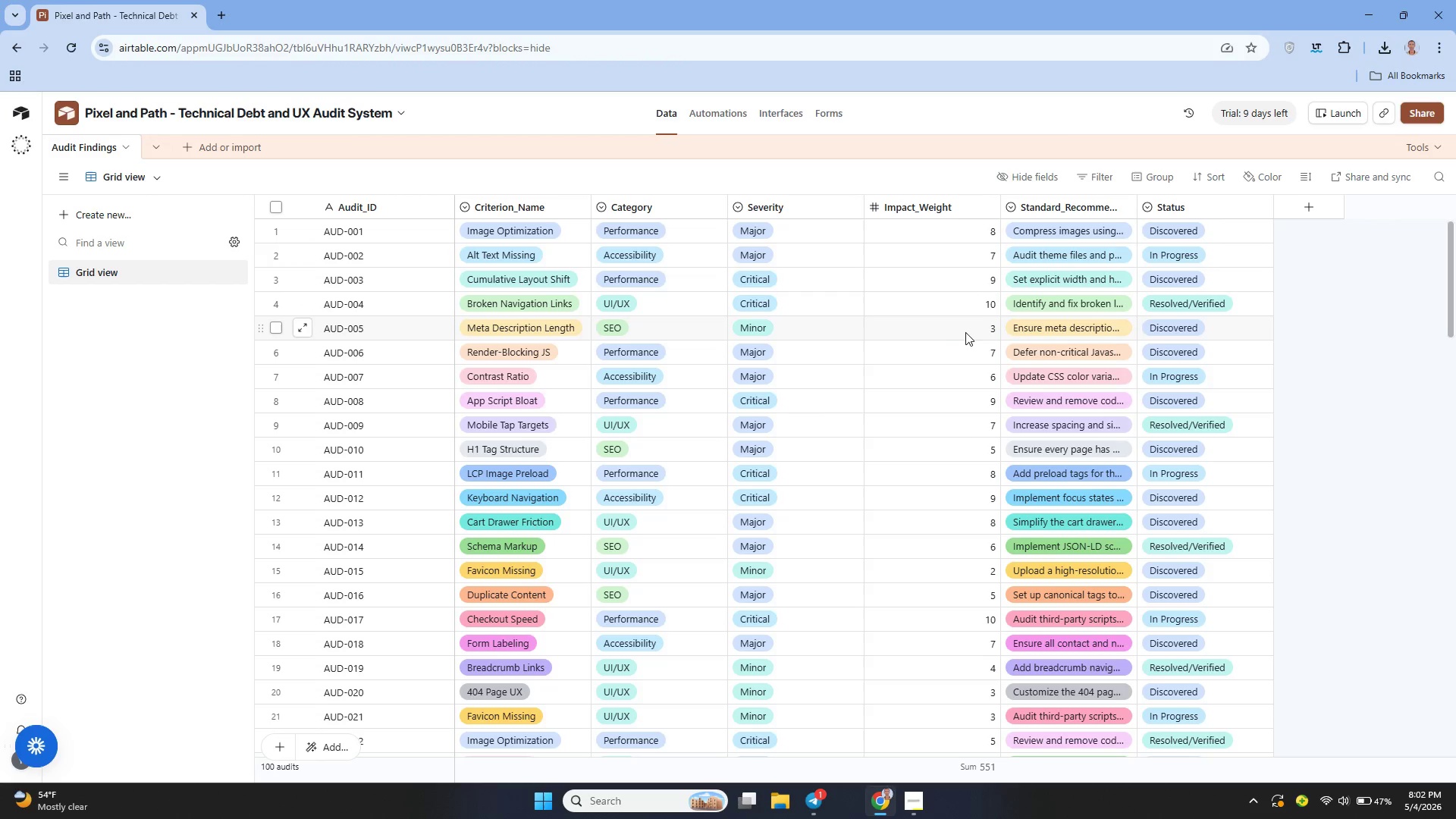 
left_click([1118, 206])
 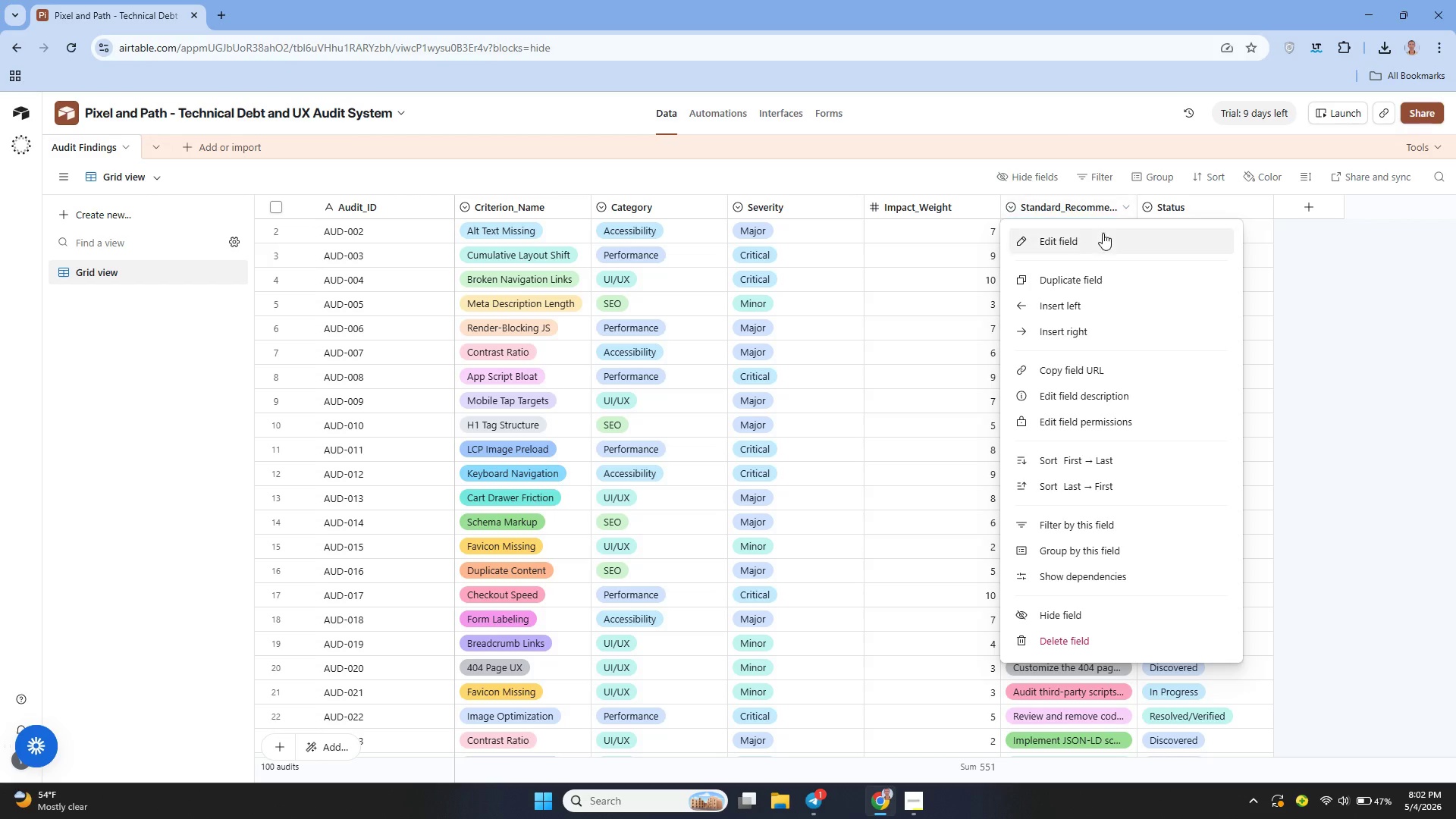 
left_click([1097, 233])
 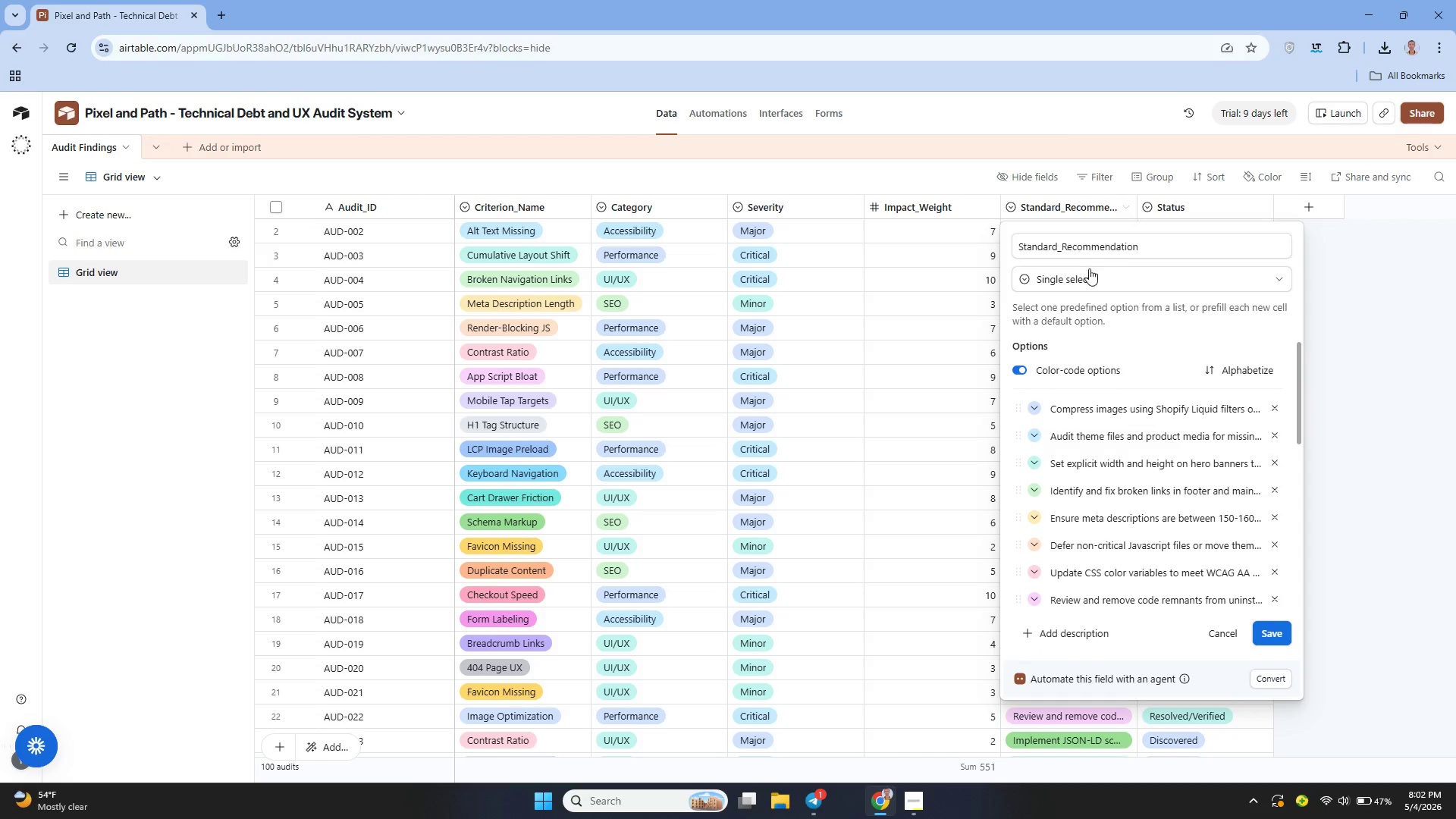 
left_click([1086, 271])
 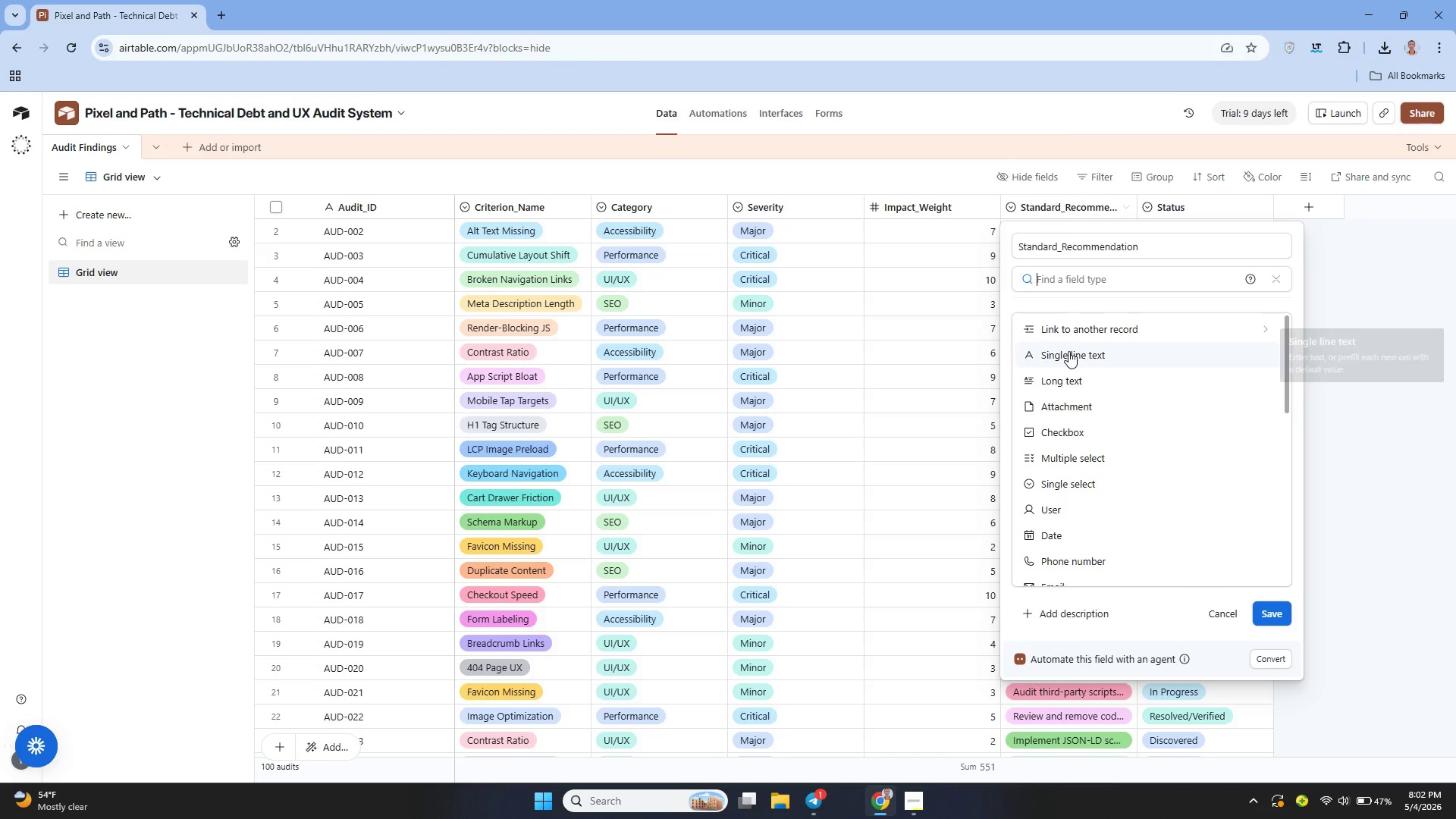 
type(lo)
 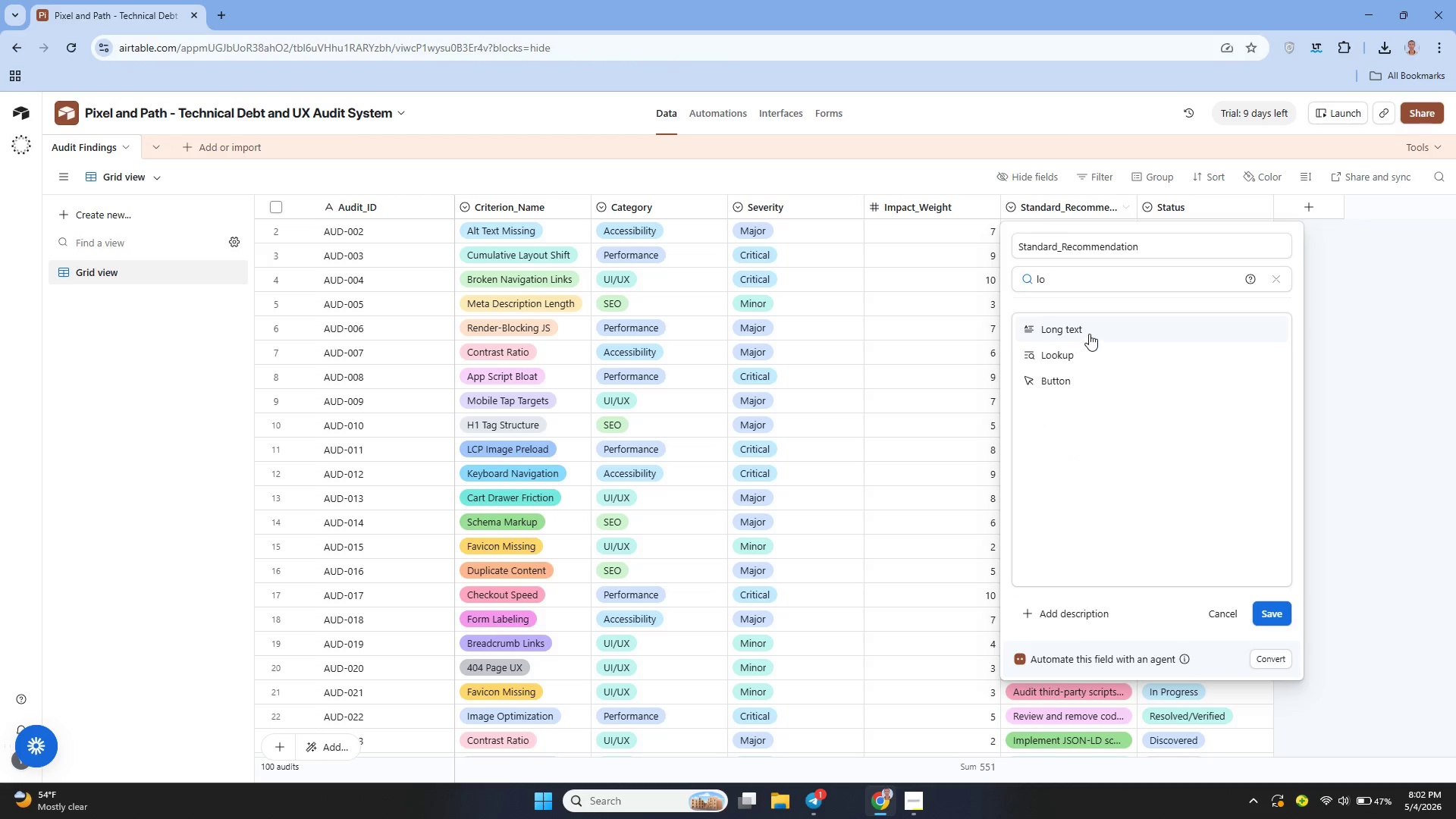 
left_click([1090, 334])
 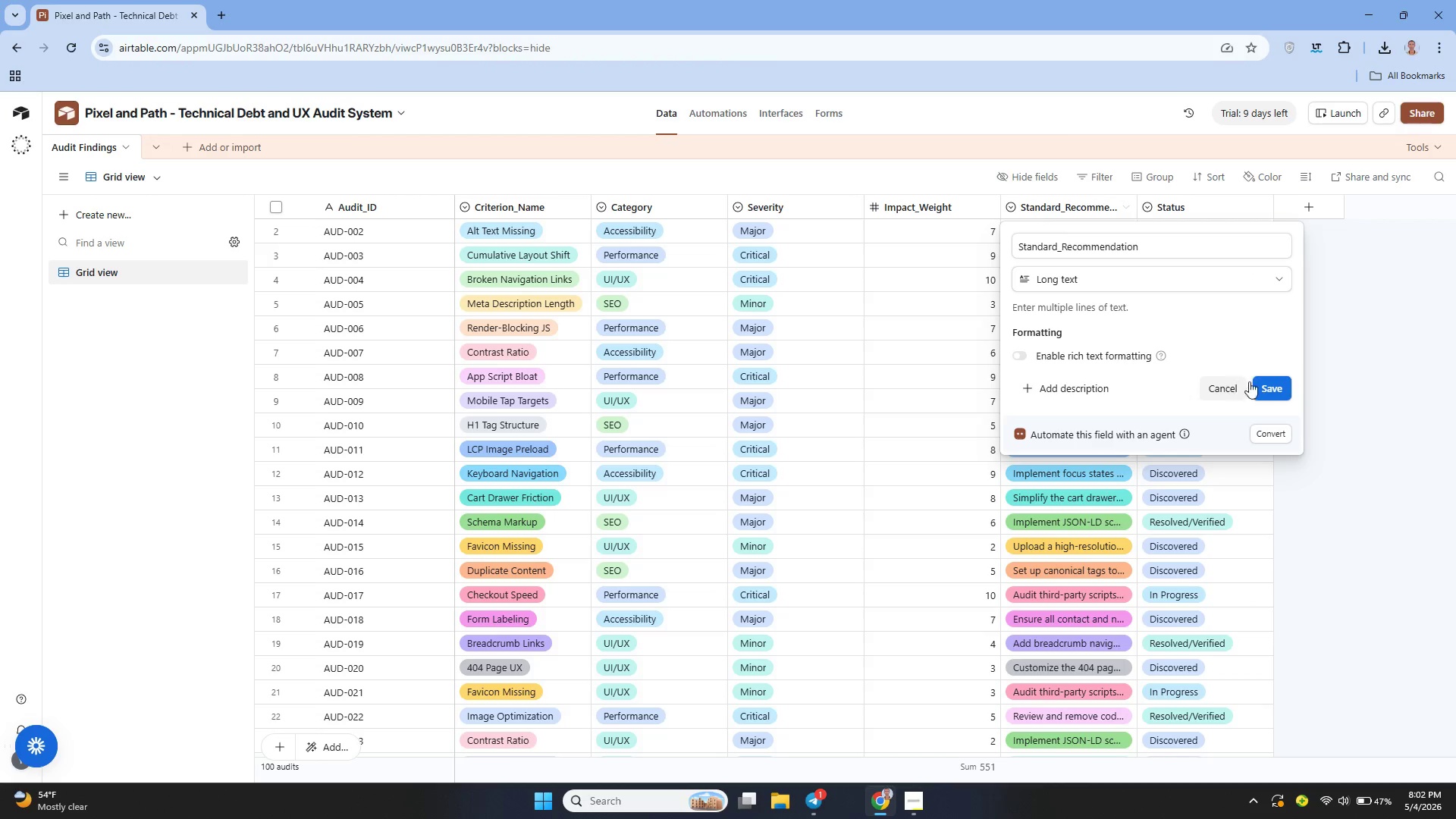 
left_click([1265, 385])
 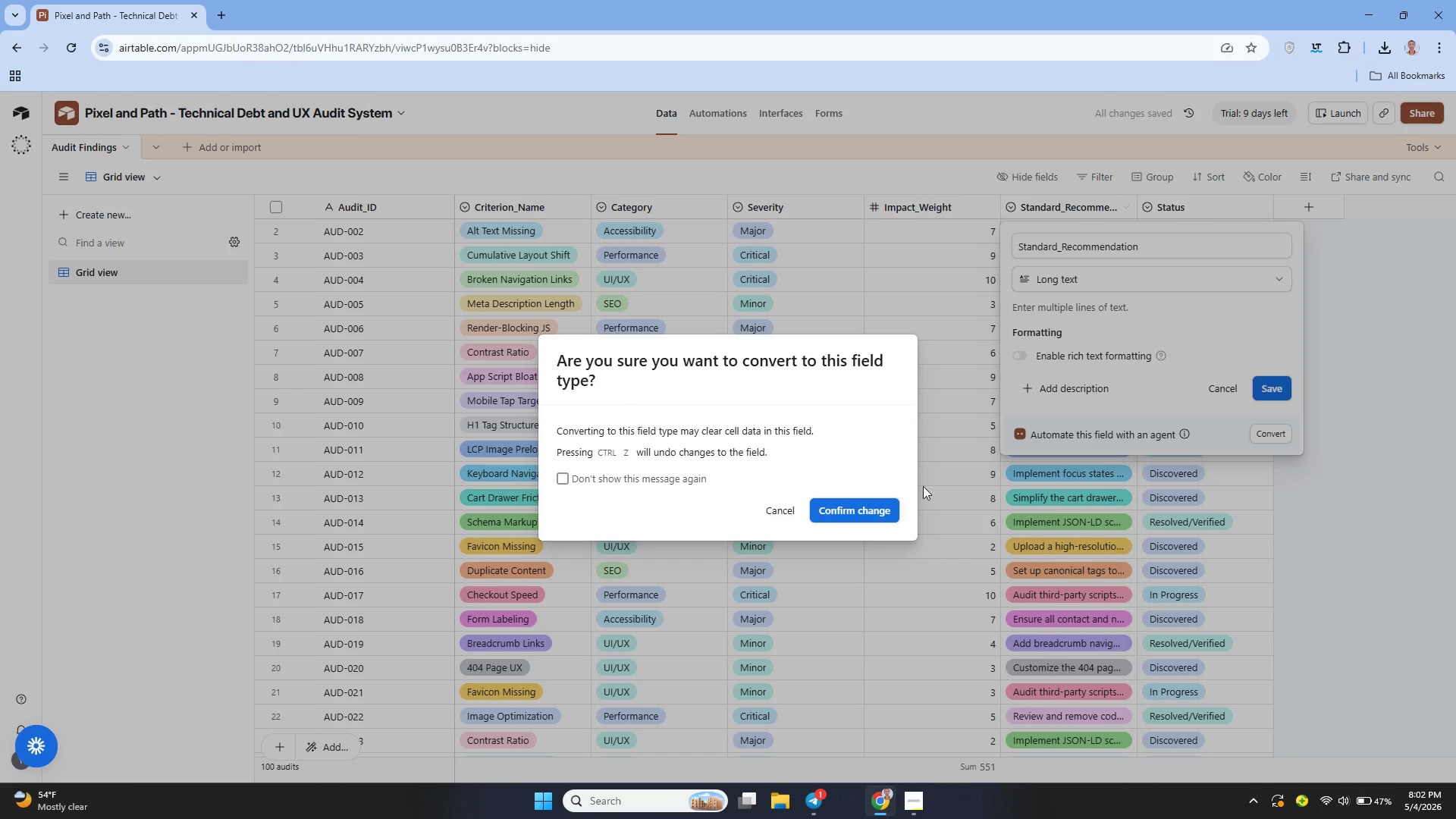 
left_click([852, 510])
 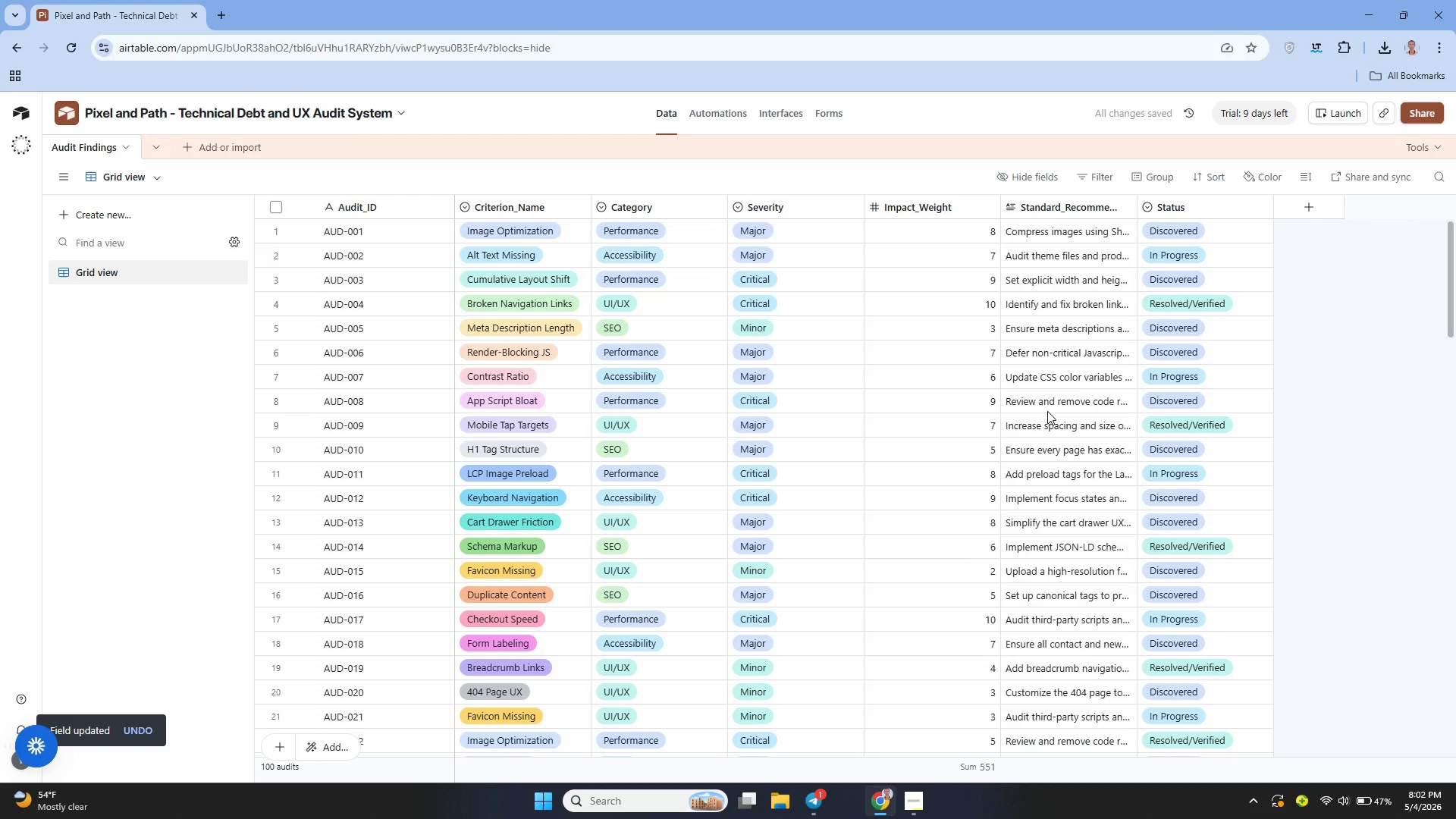 
key(Control+Z)
 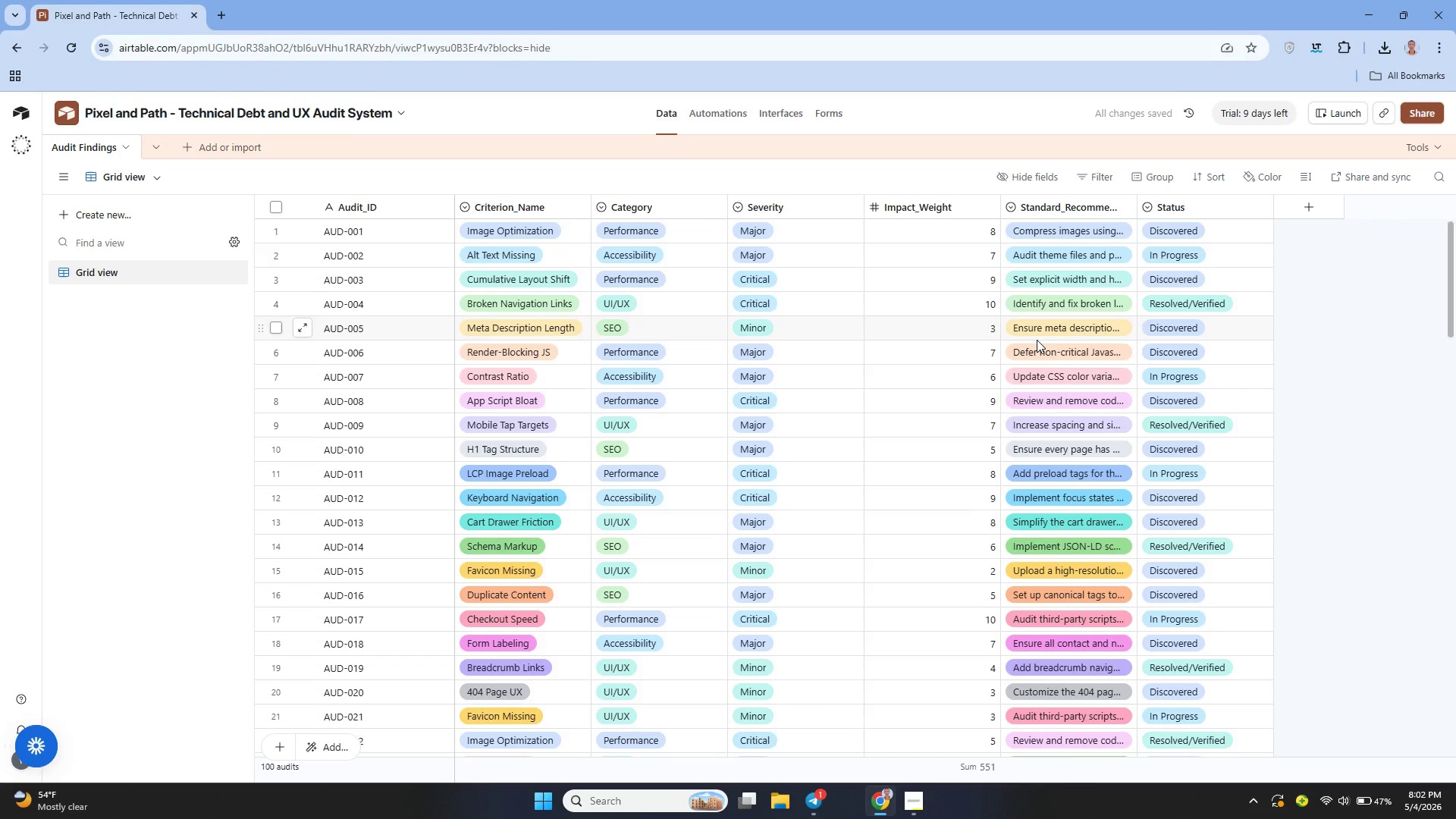 
wait(10.19)
 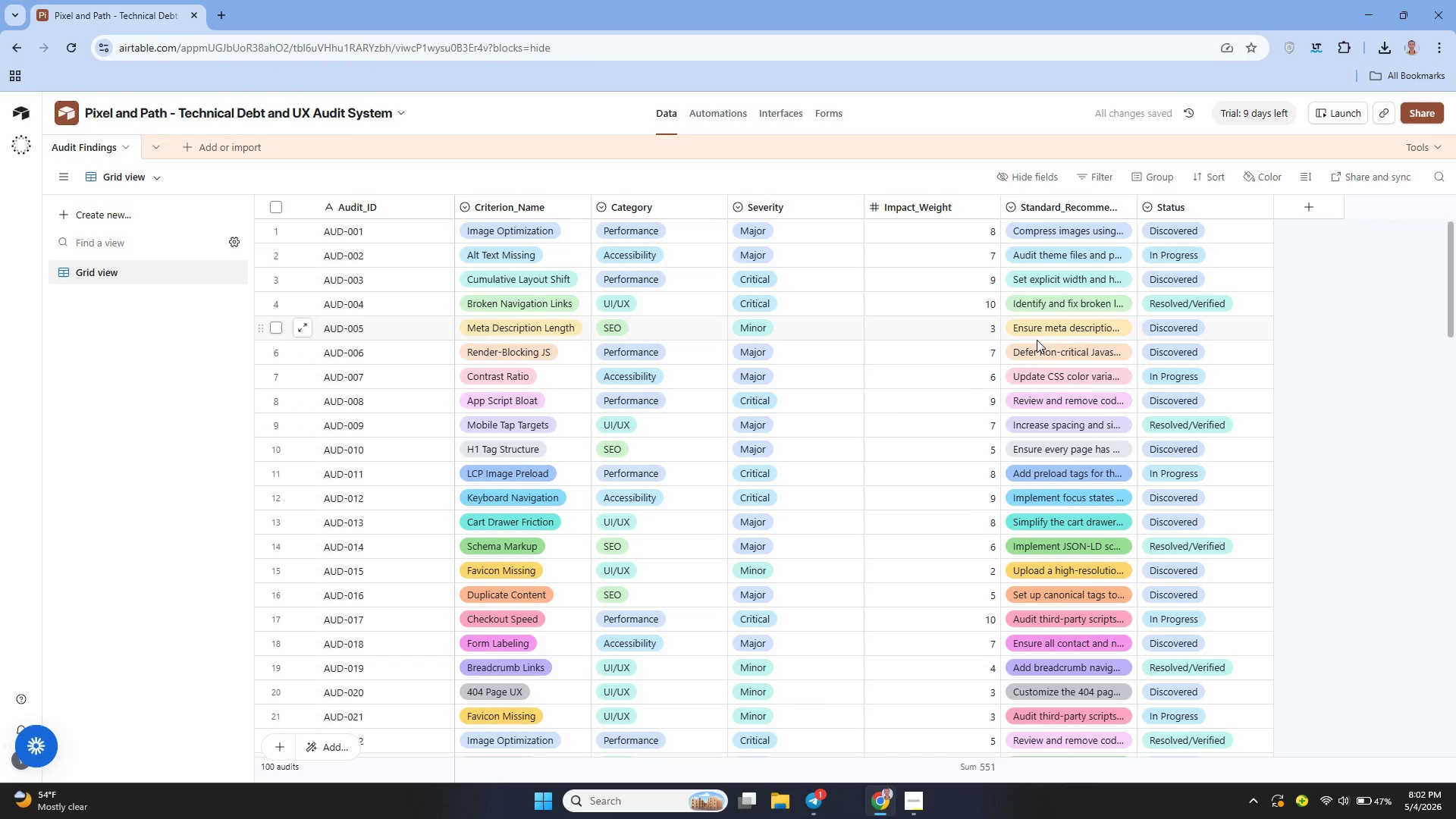 
left_click([716, 211])
 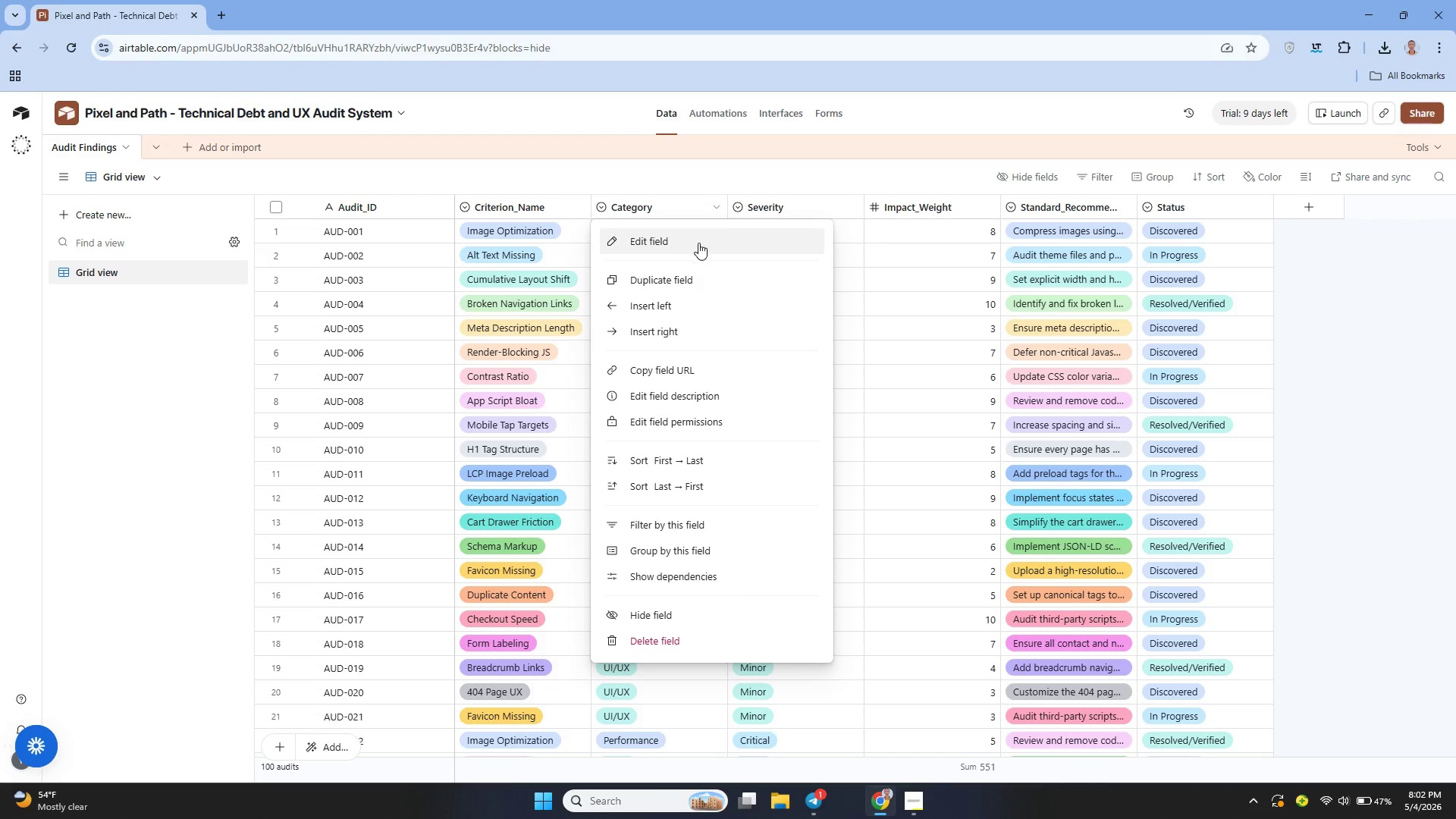 
left_click([690, 243])
 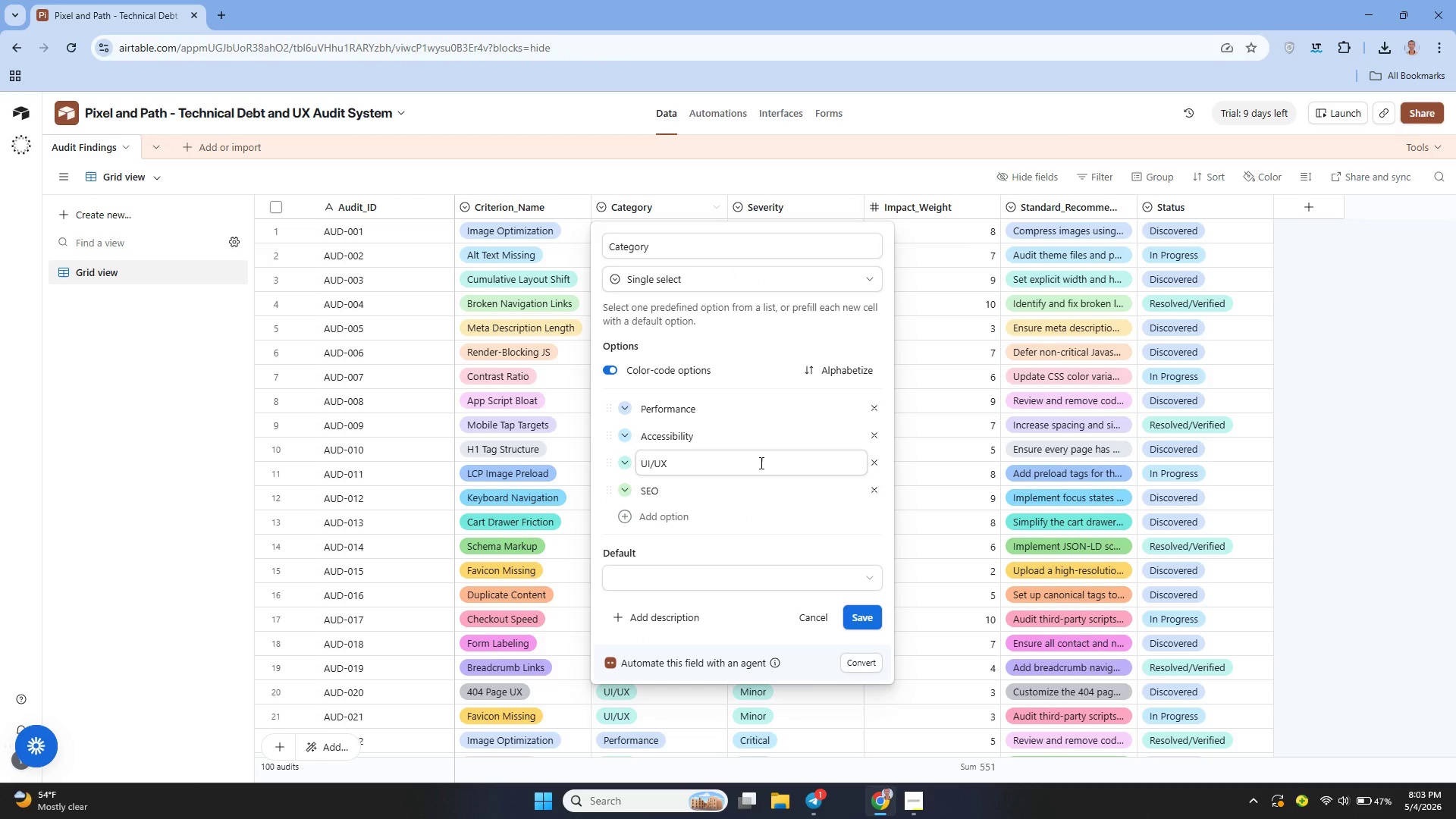 
wait(8.59)
 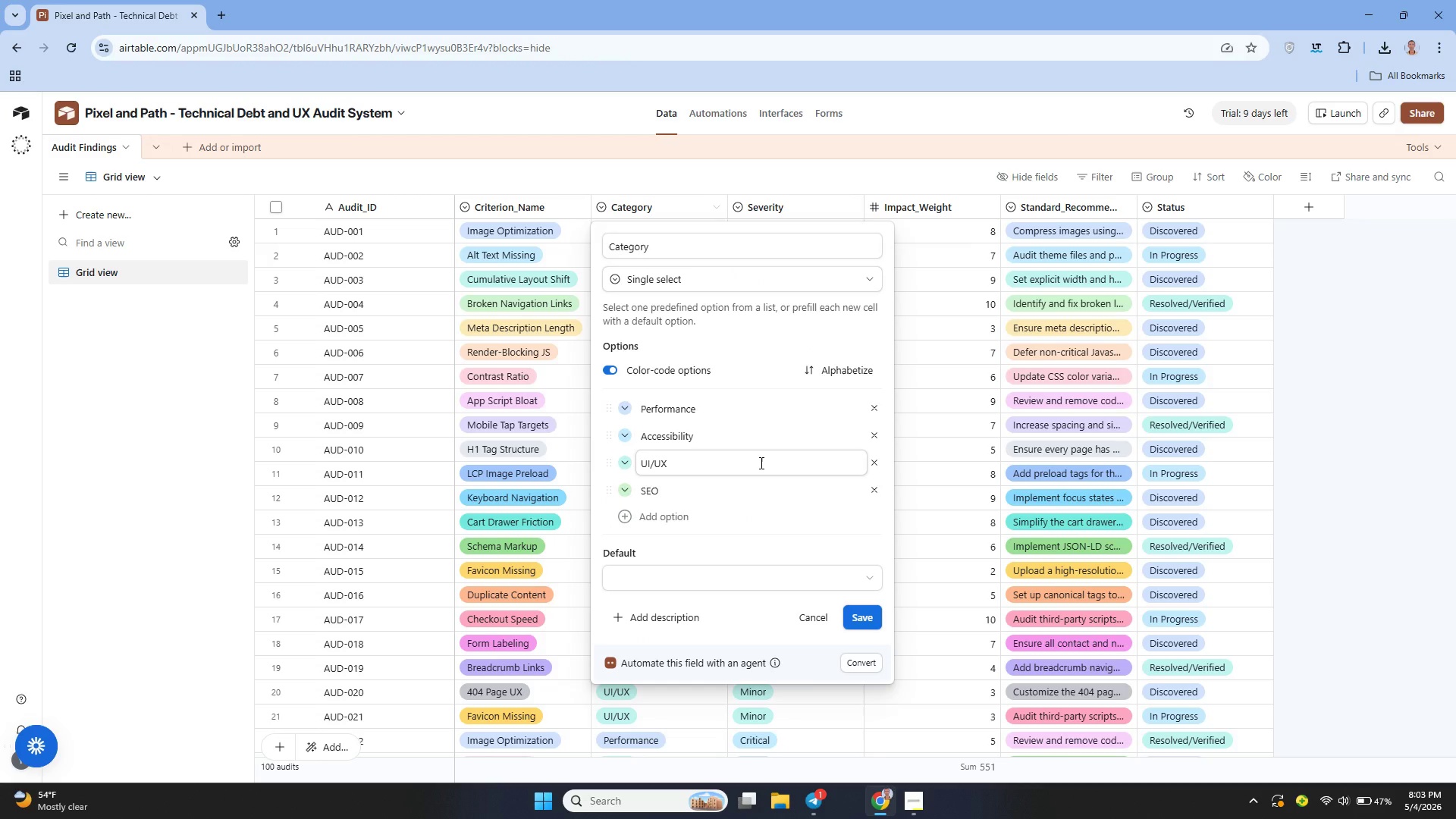 
left_click([827, 617])
 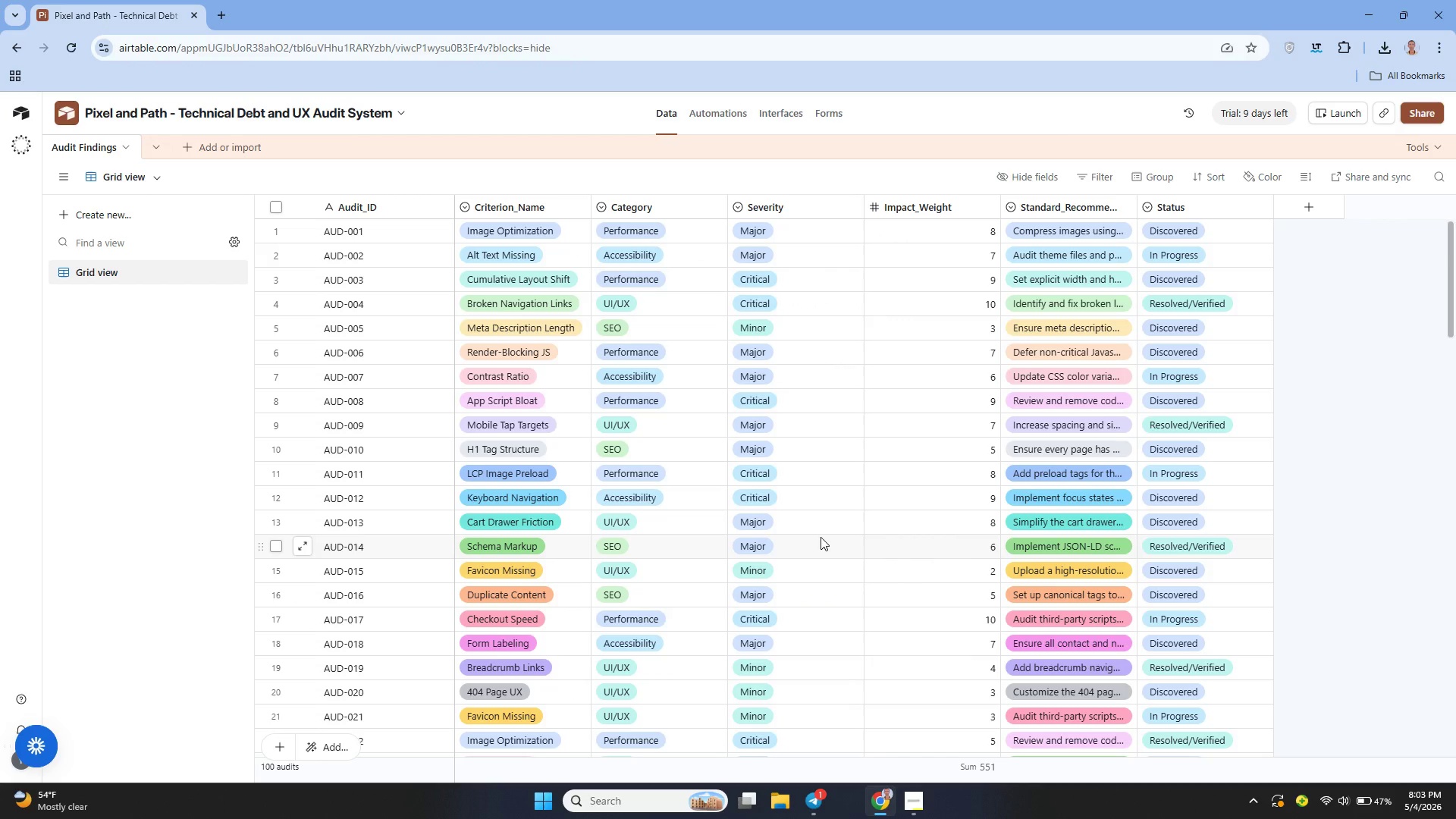 
wait(11.66)
 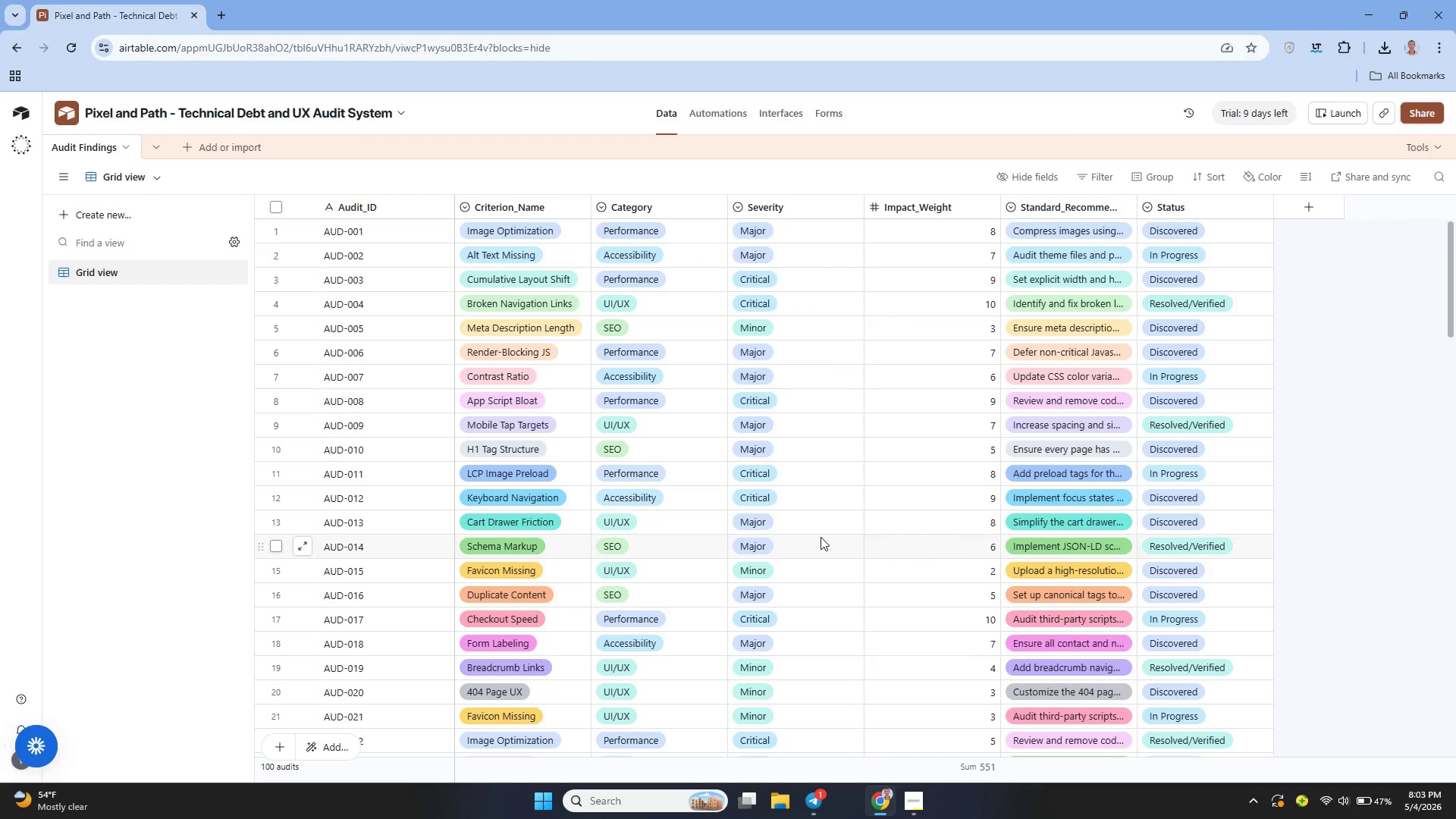 
left_click([989, 201])
 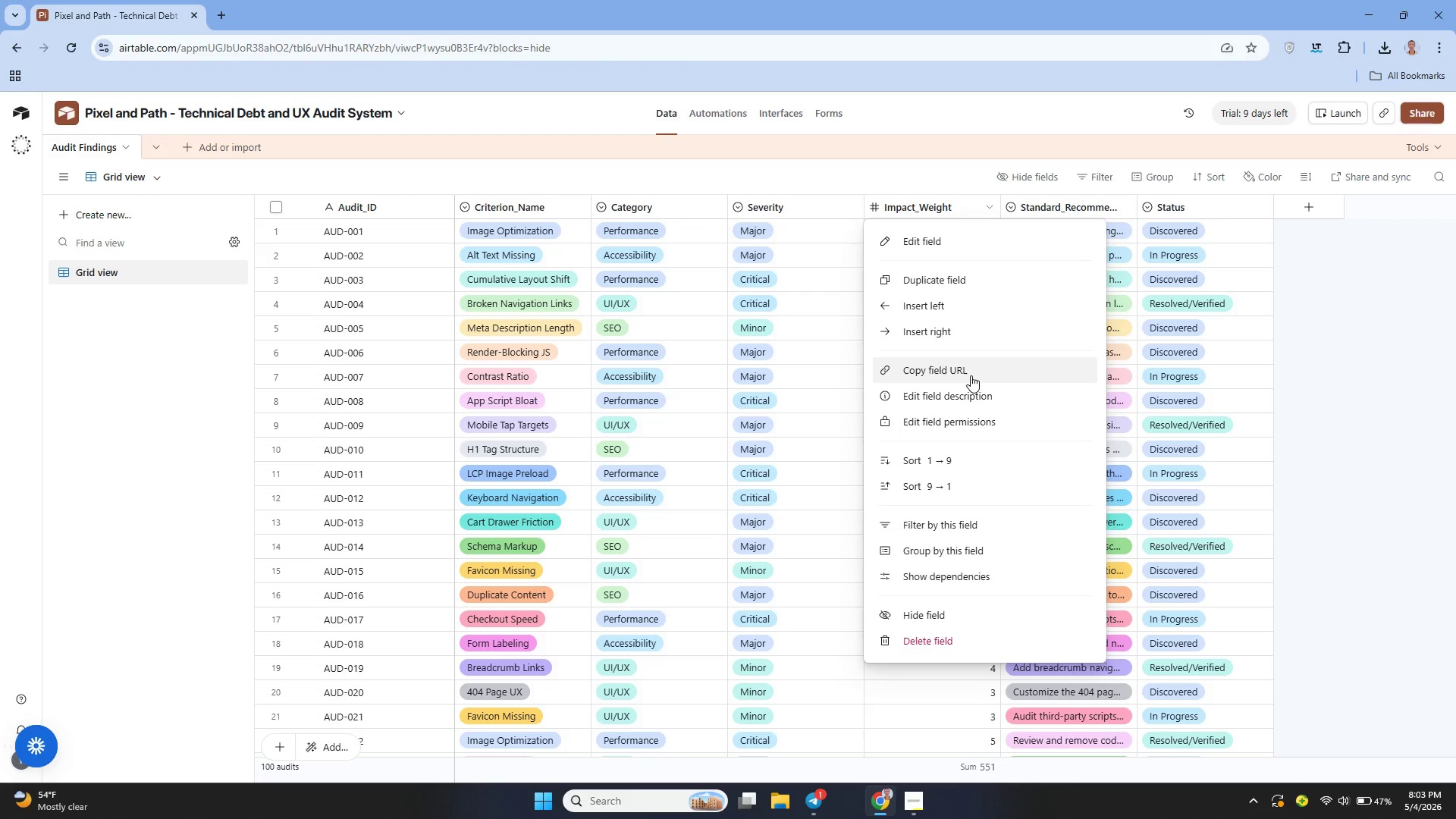 
wait(9.23)
 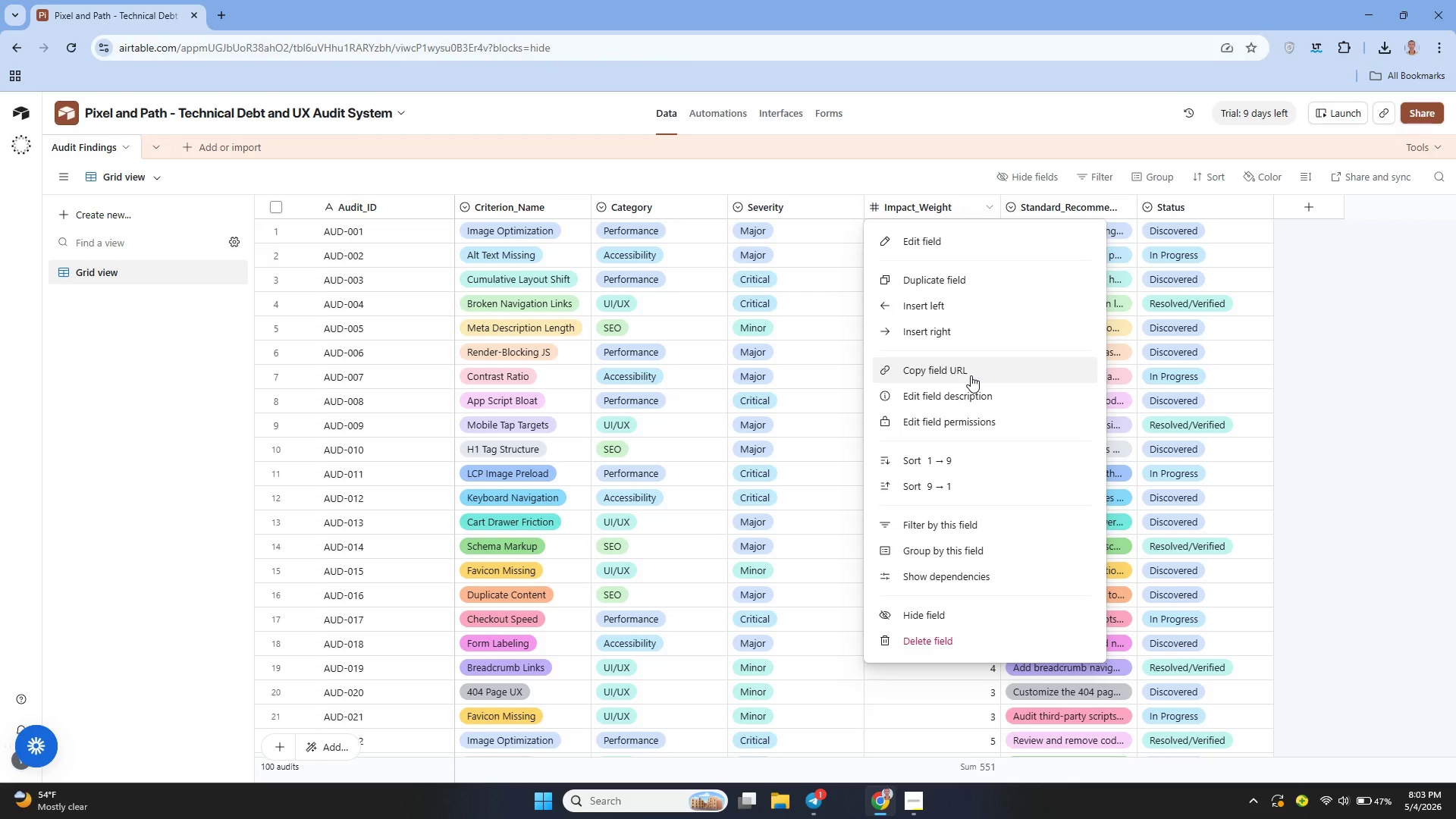 
left_click([931, 242])
 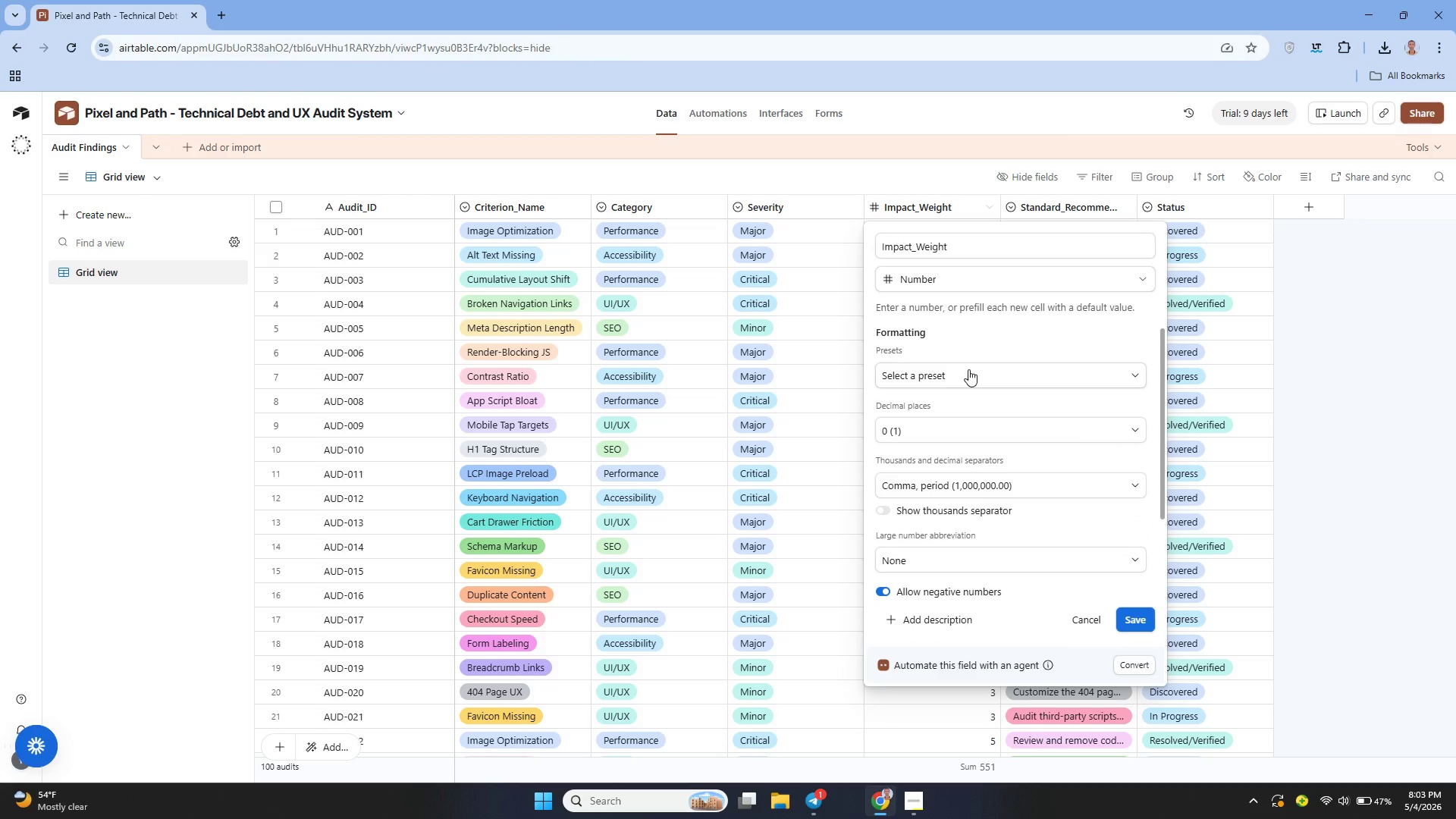 
wait(8.44)
 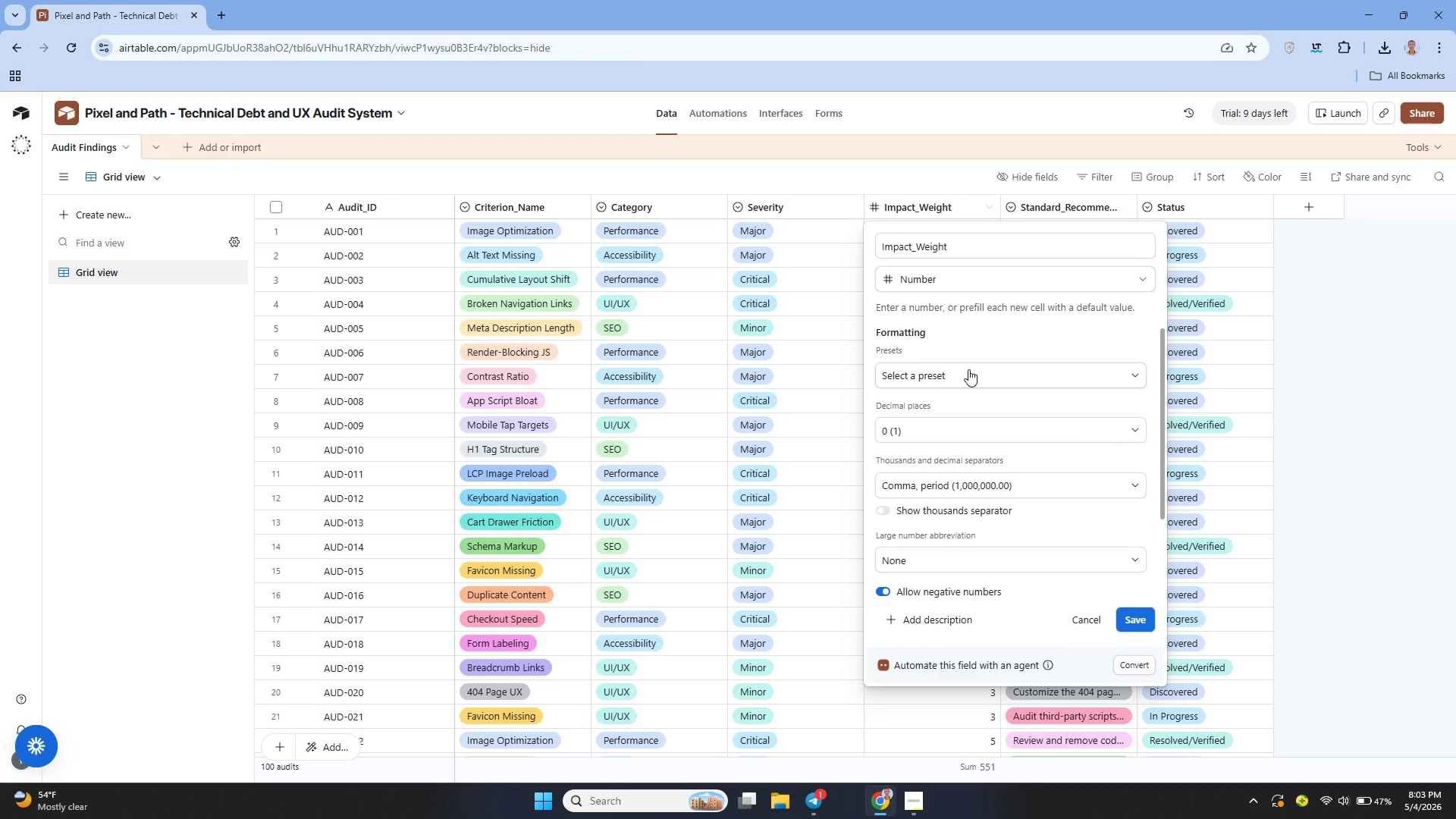 
mouse_move([965, 432])
 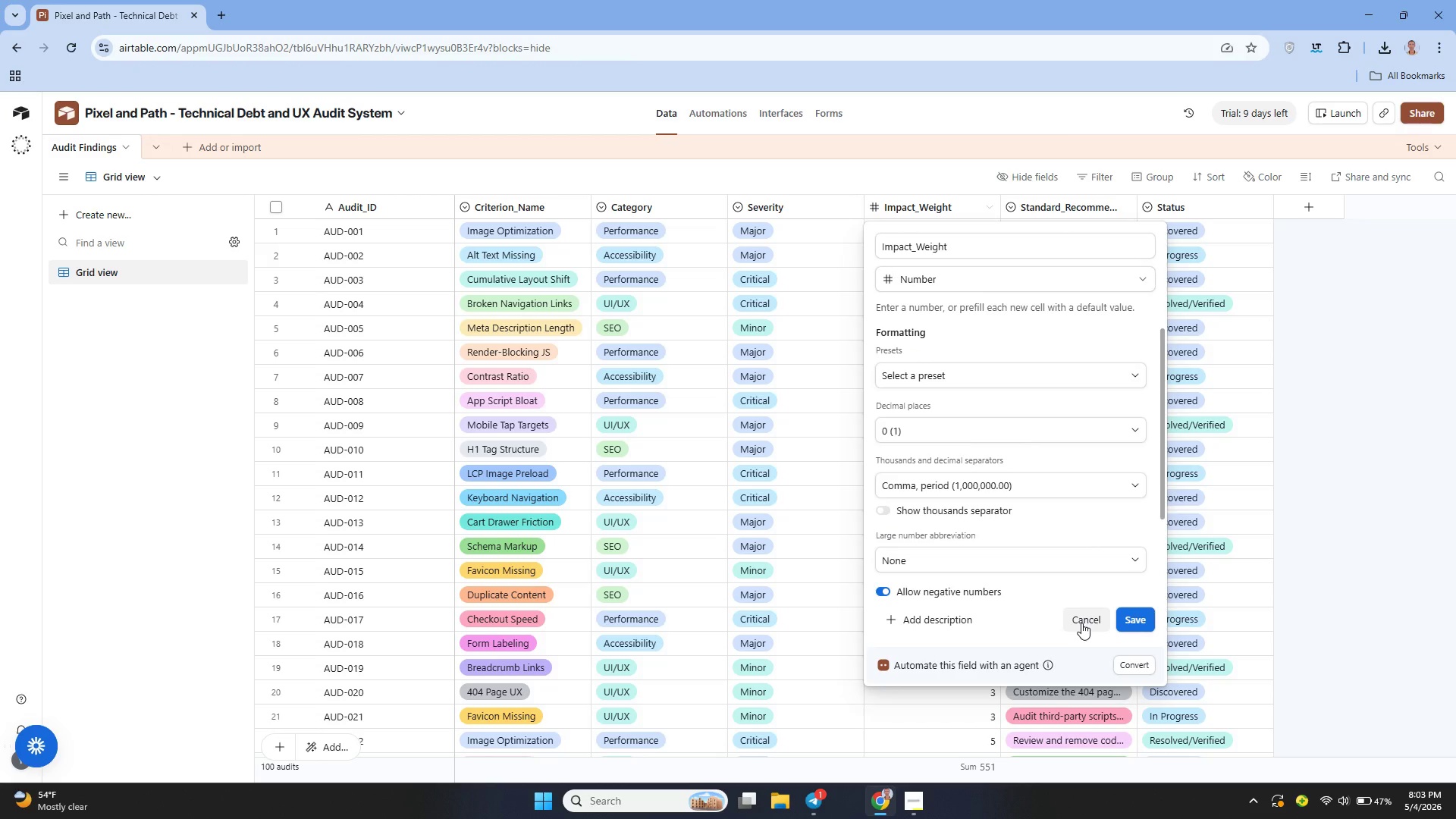 
left_click([1081, 623])
 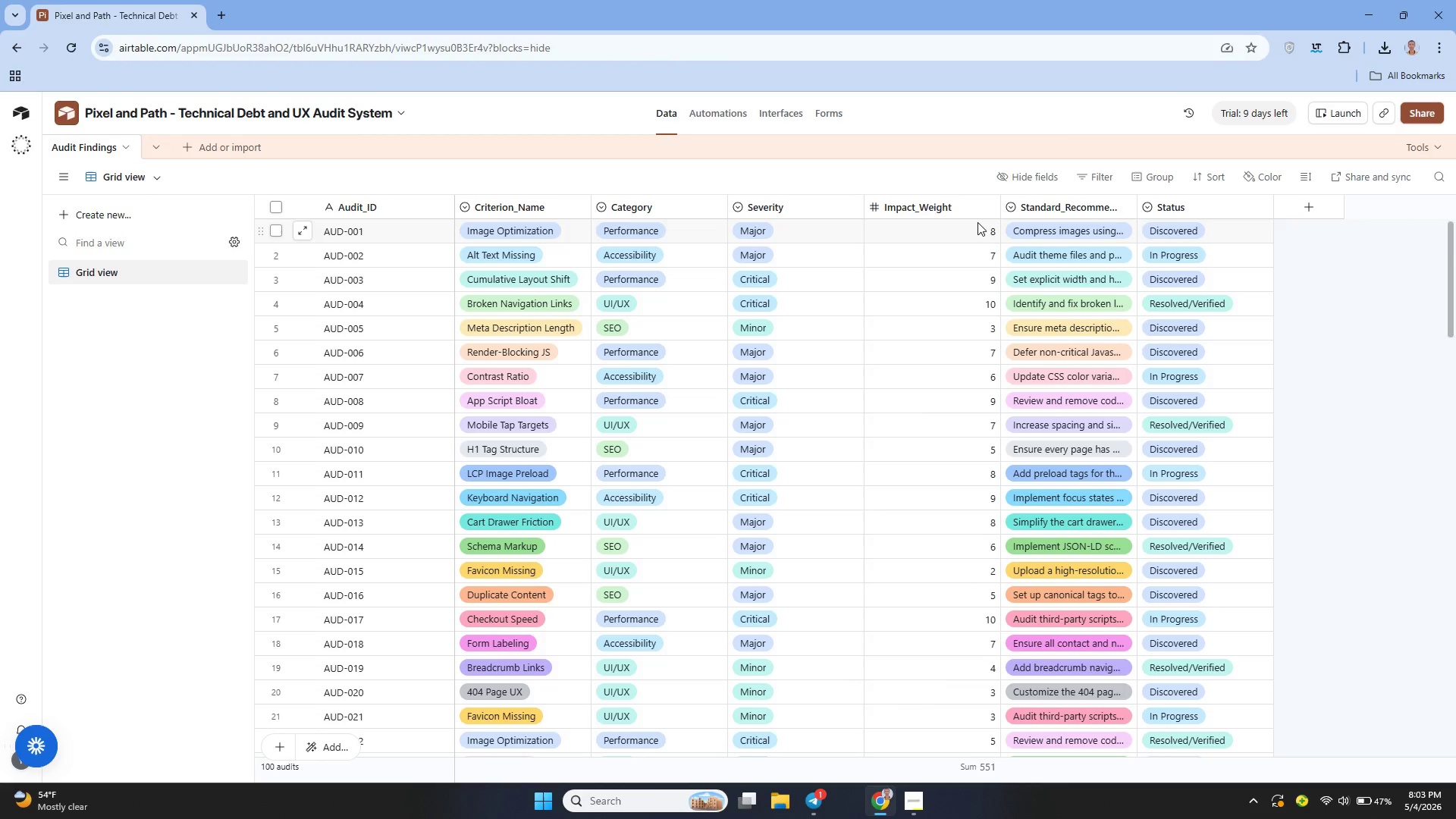 
left_click([985, 211])
 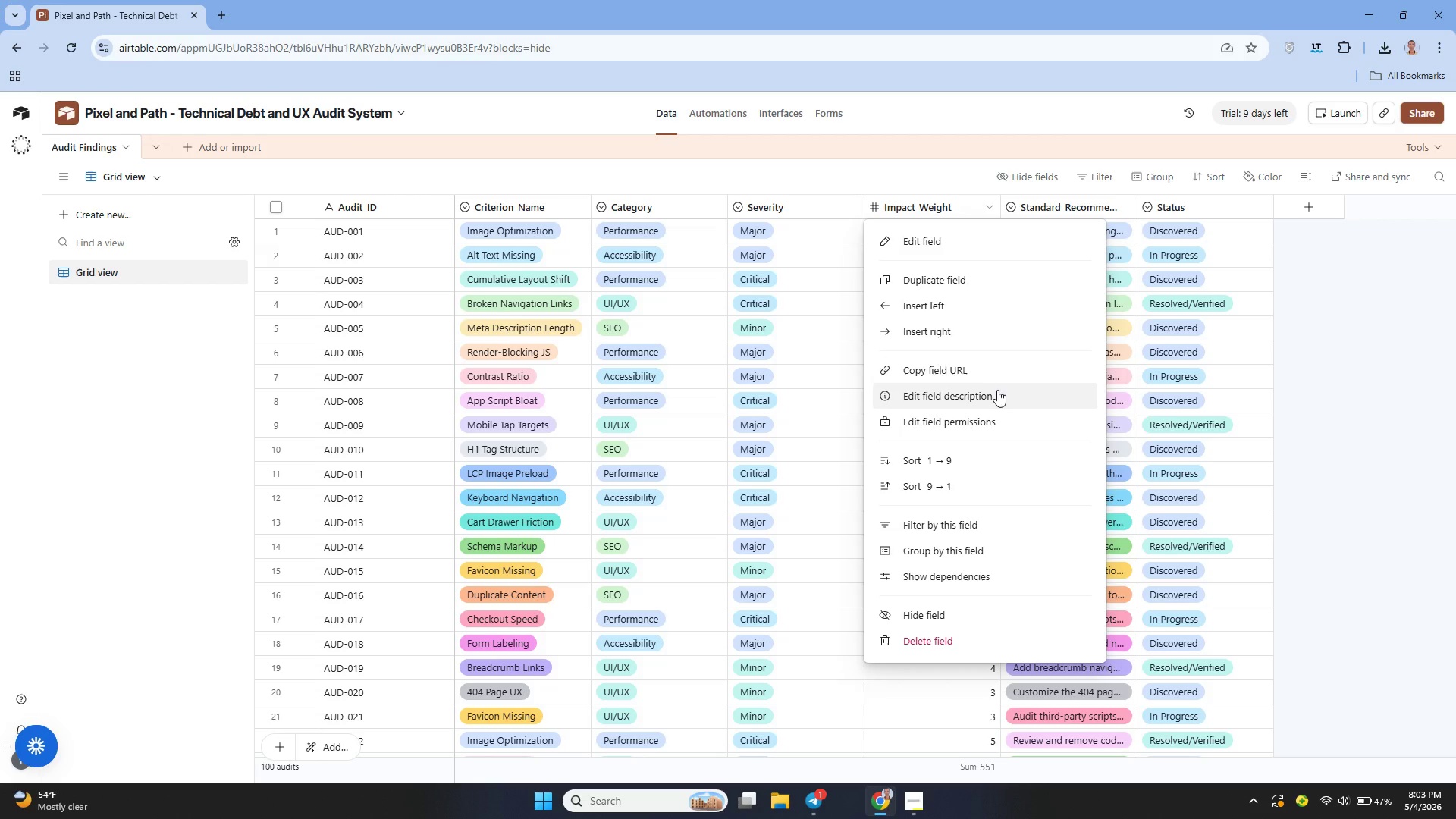 
wait(7.34)
 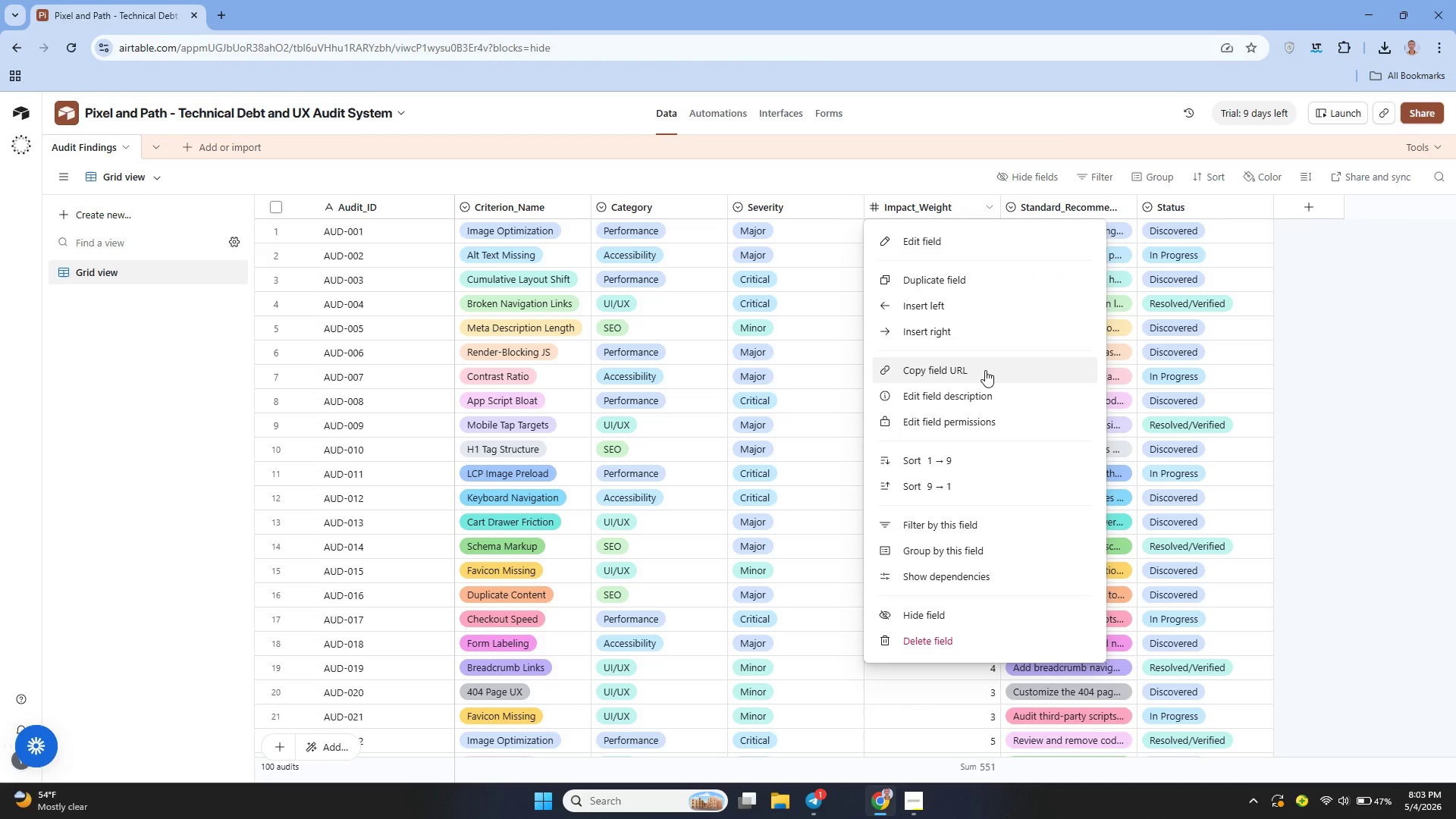 
left_click([958, 401])
 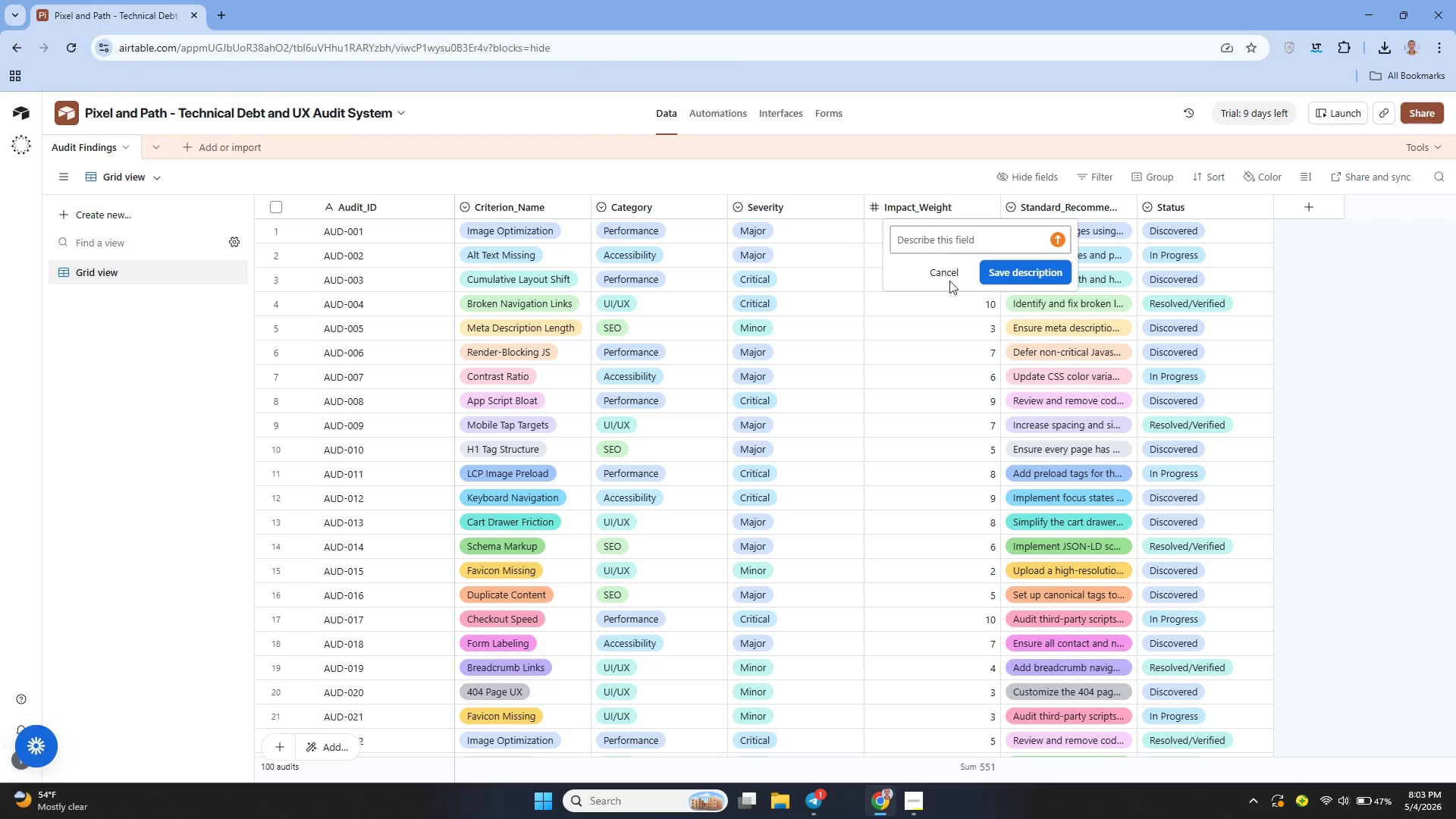 
left_click([954, 278])
 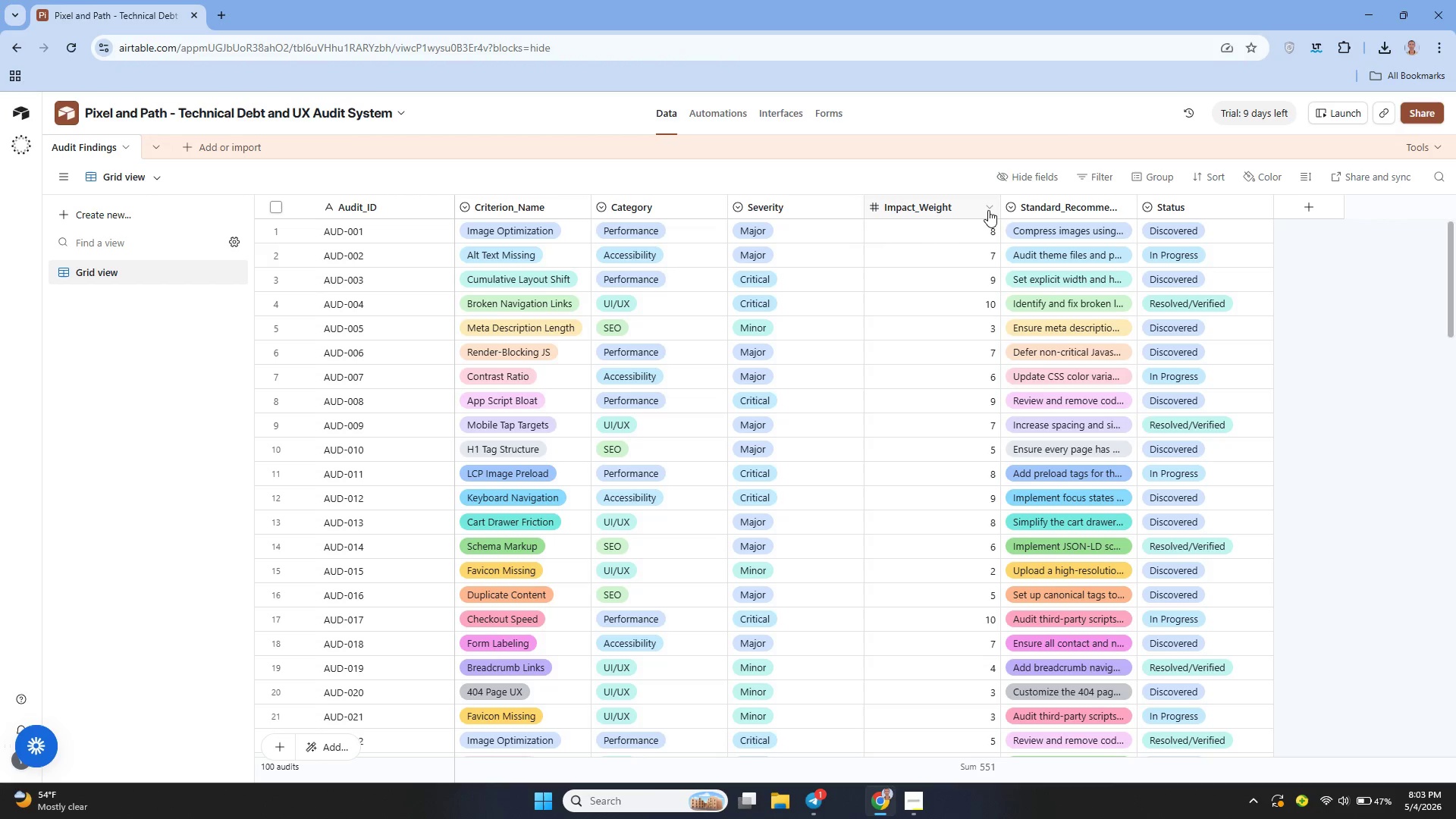 
left_click([989, 209])
 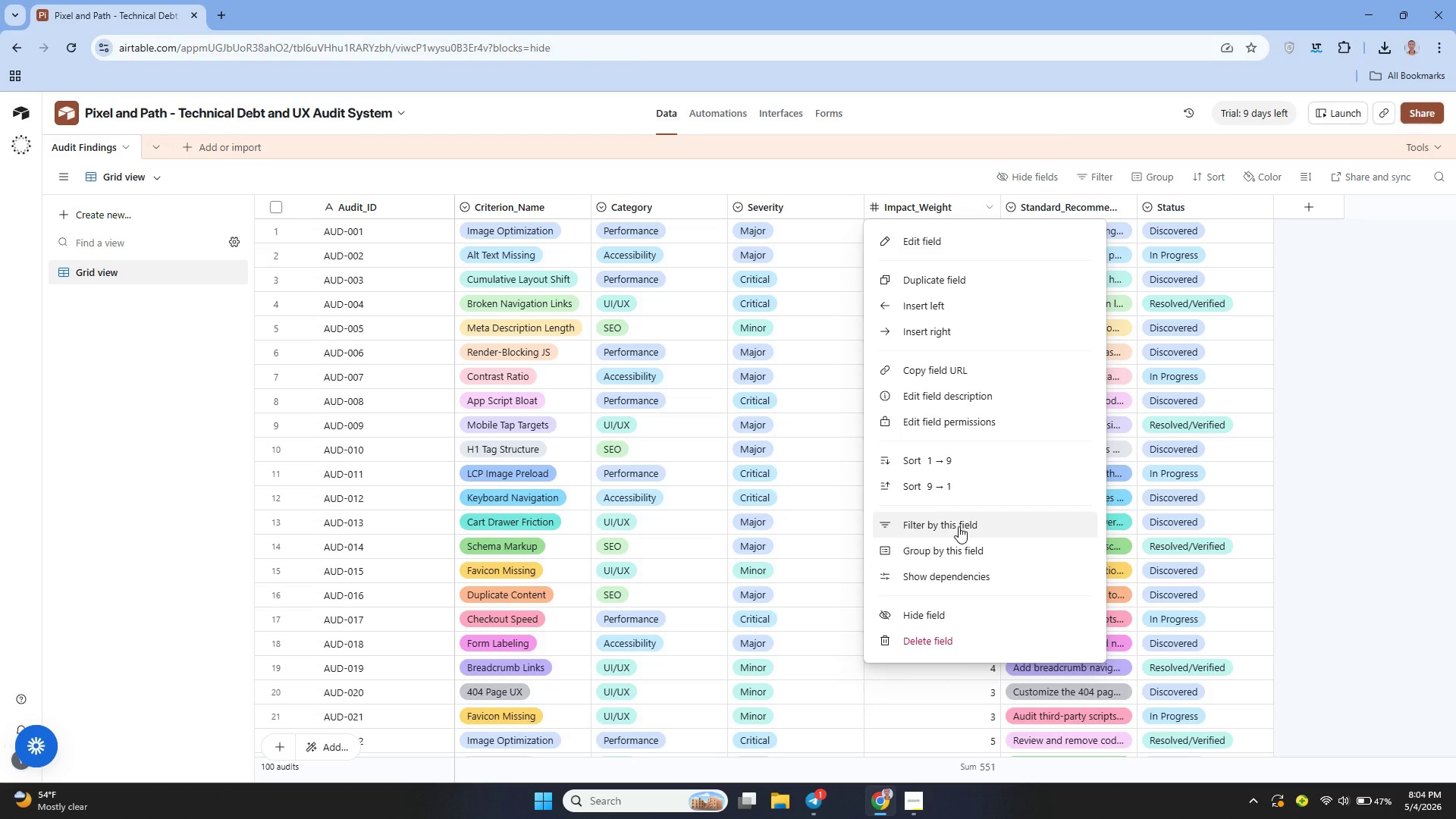 
wait(14.84)
 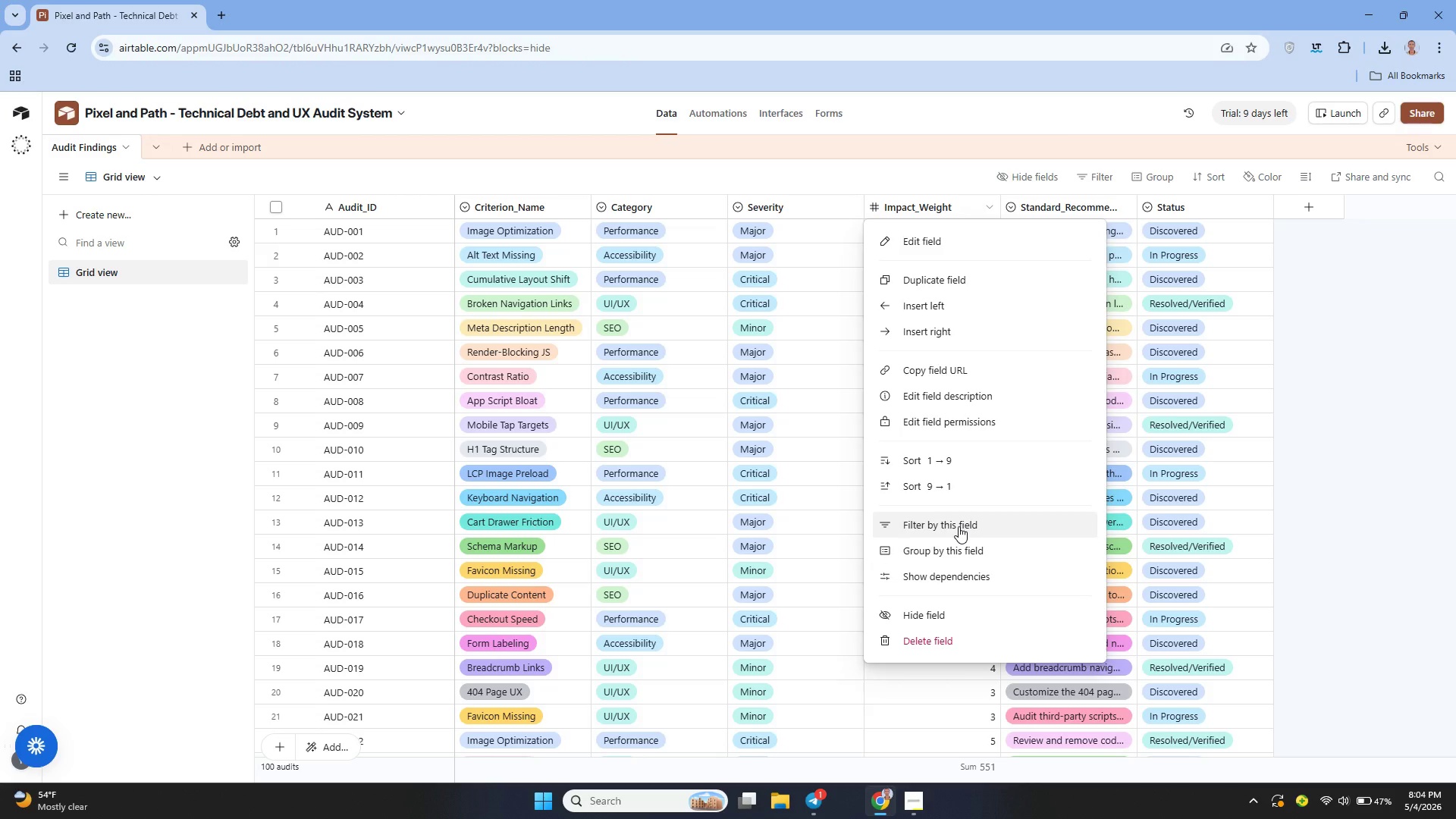 
left_click([826, 374])
 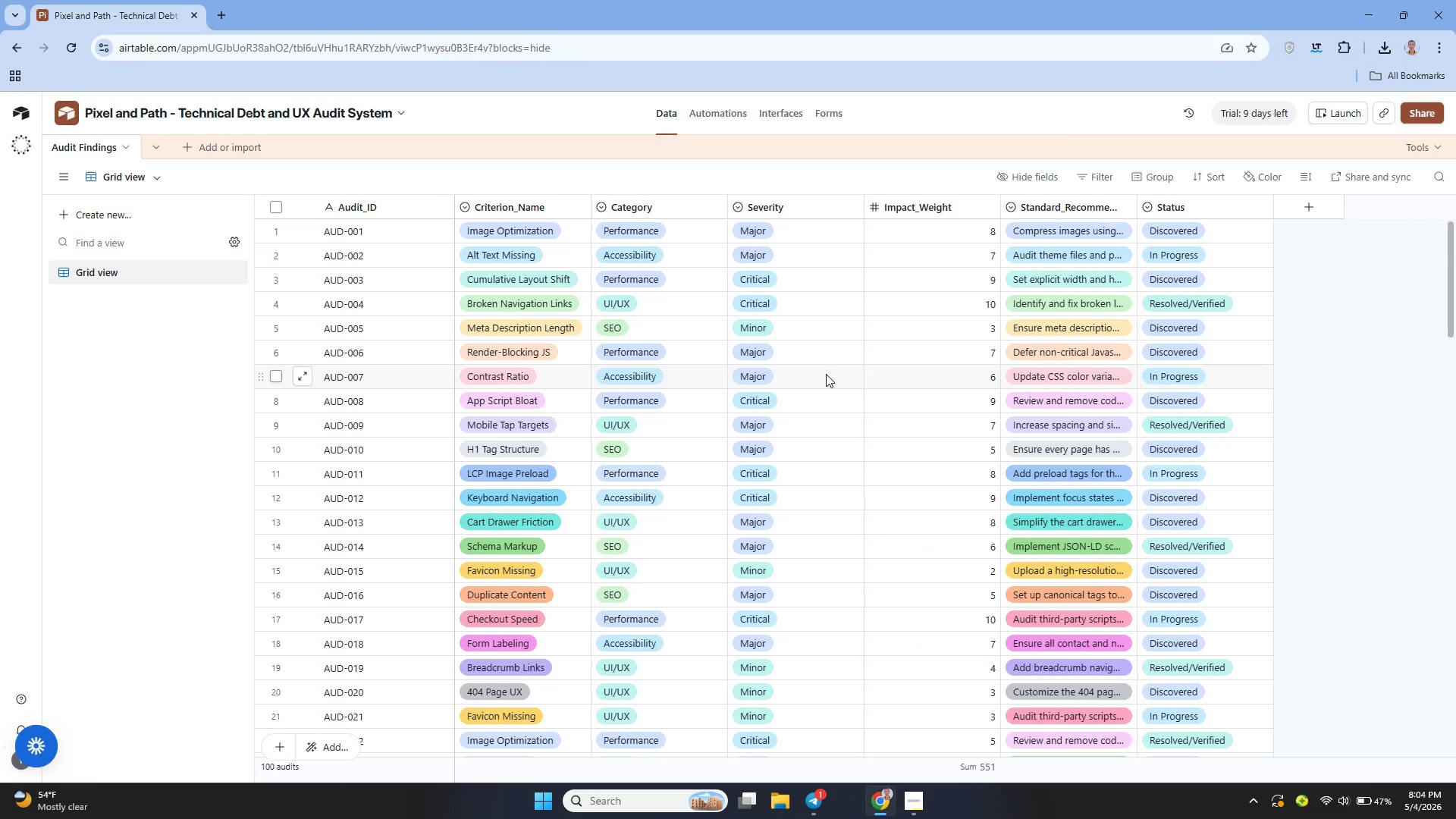 
wait(14.64)
 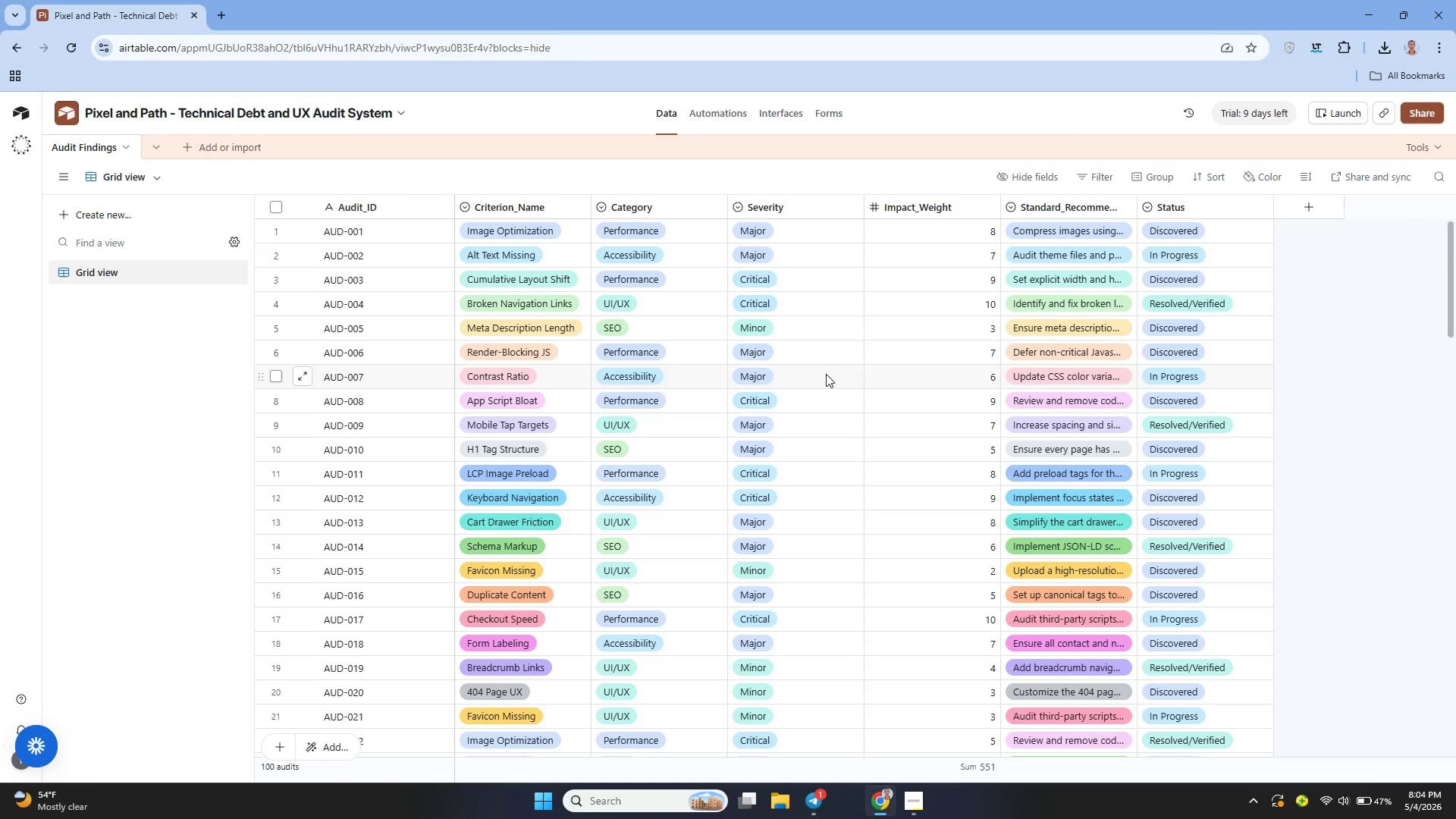 
left_click([832, 375])
 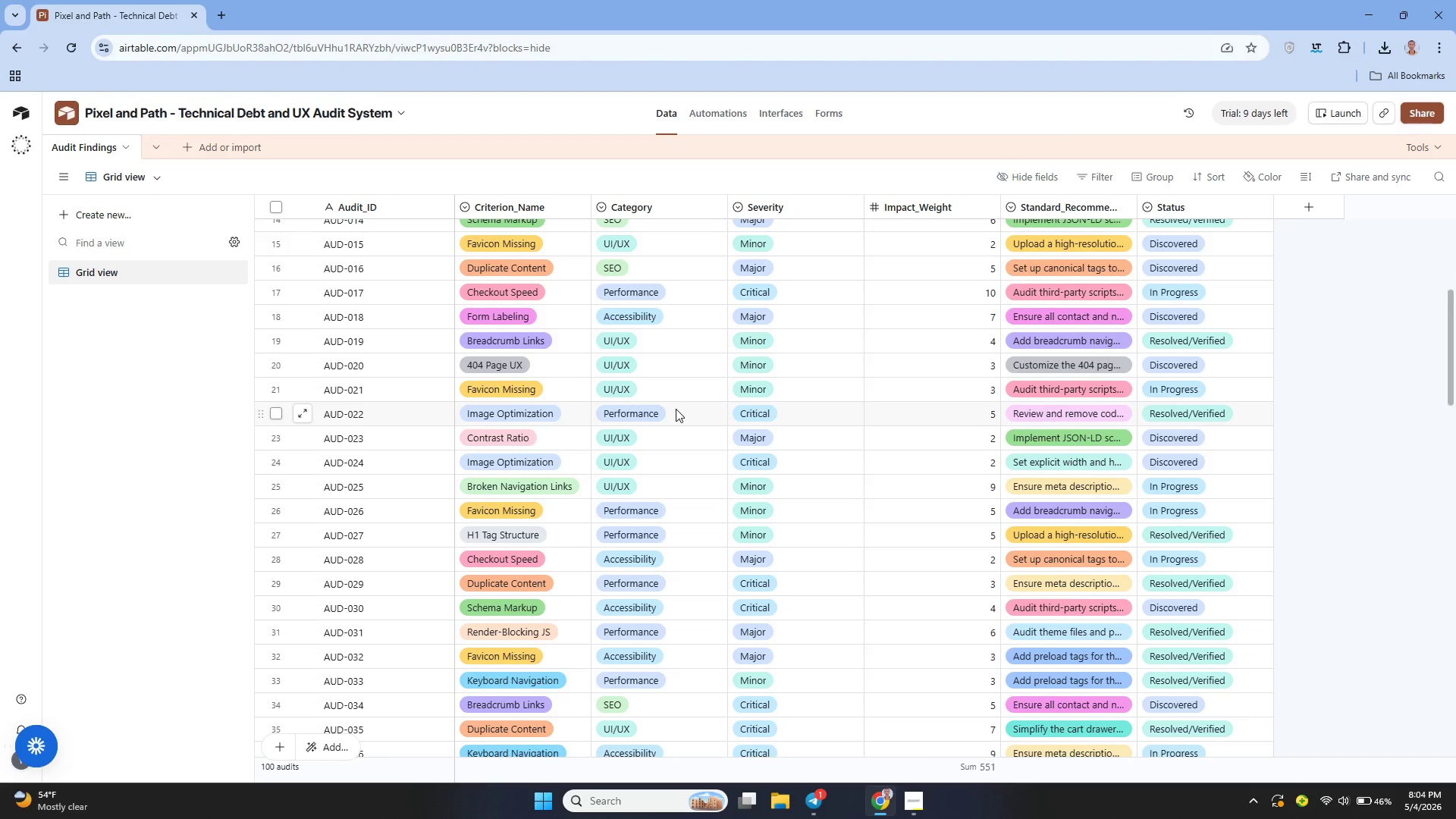 
wait(19.25)
 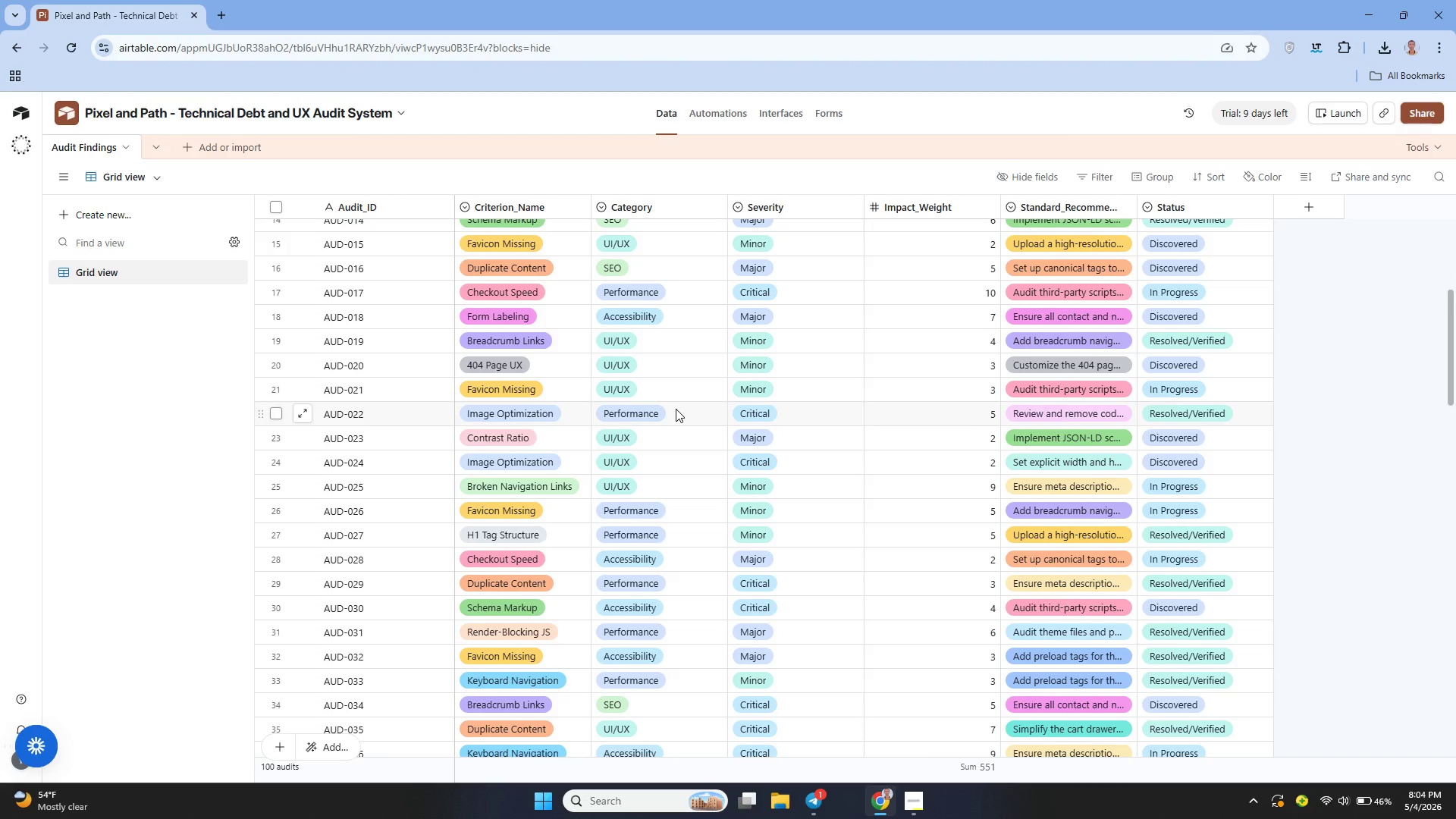 
mouse_move([635, 419])
 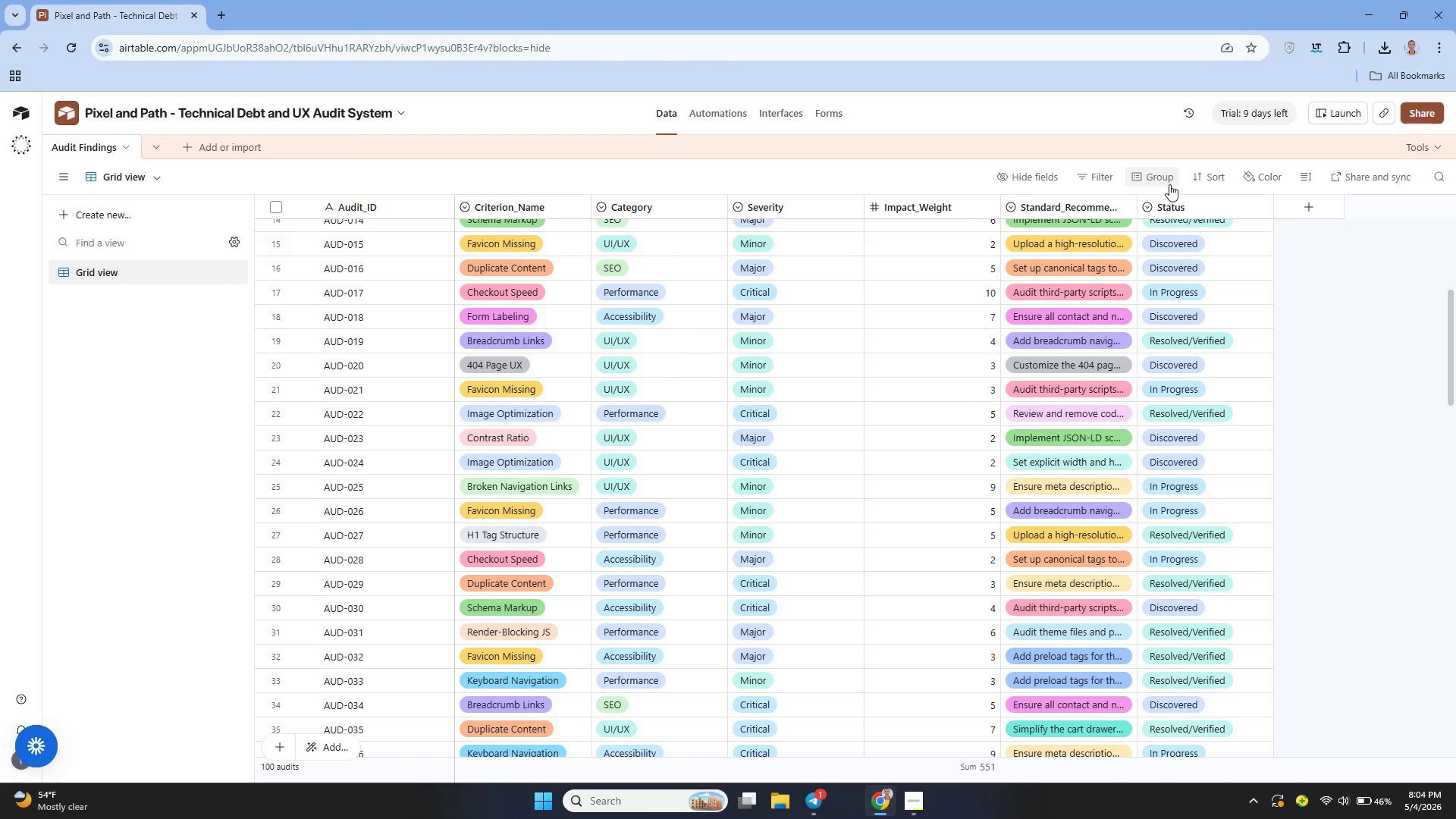 
wait(5.69)
 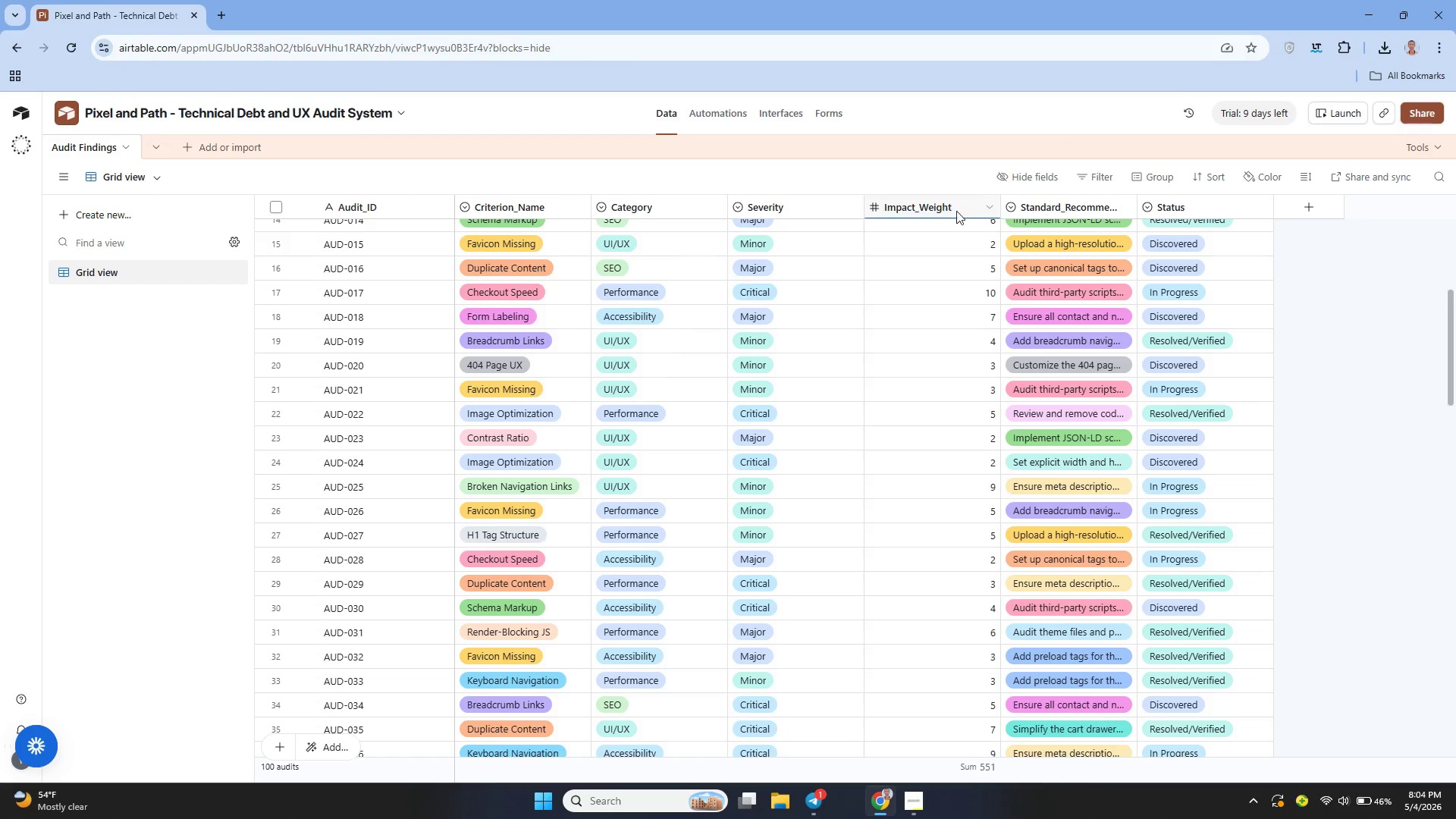 
left_click([982, 209])
 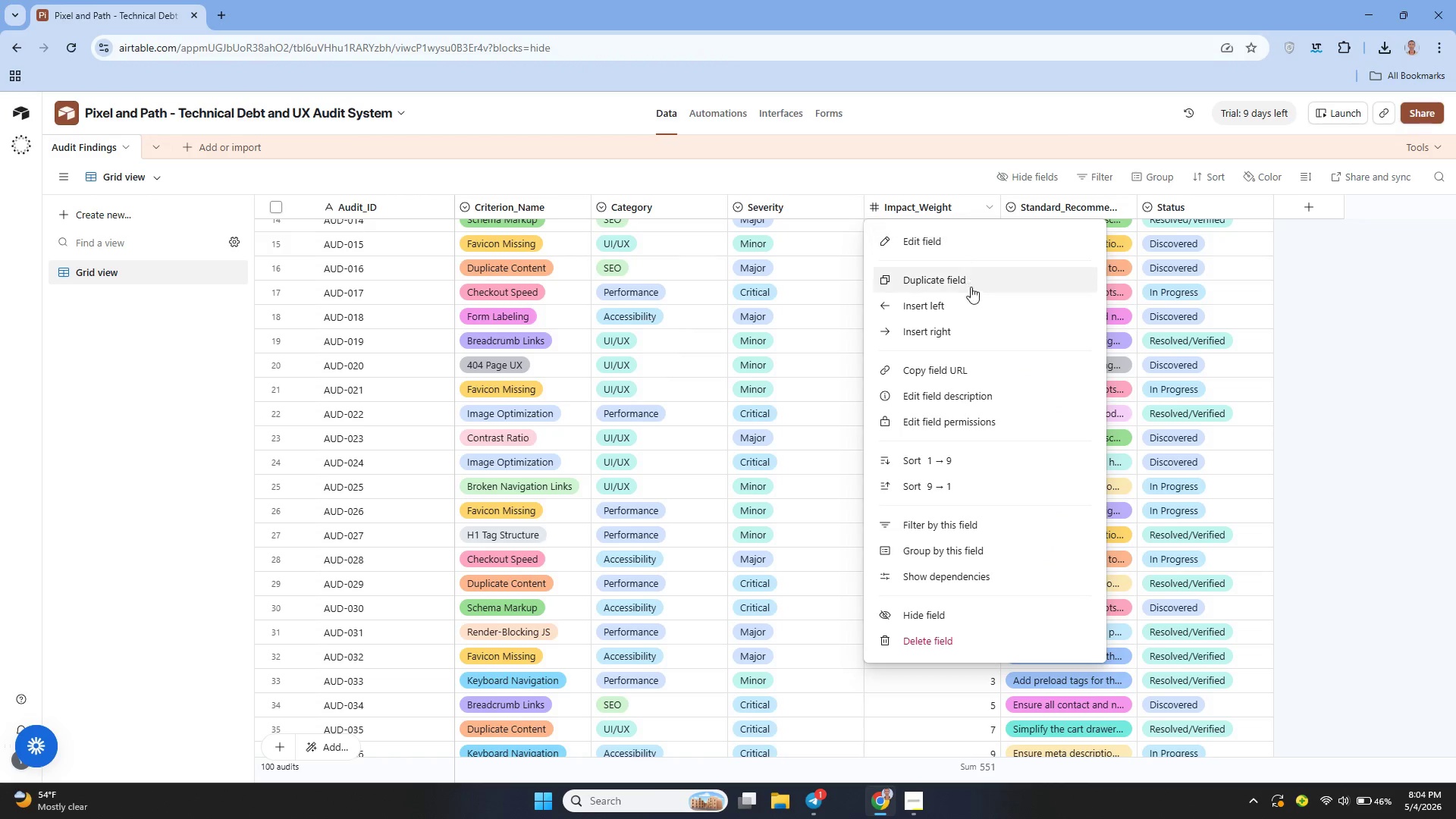 
left_click([915, 235])
 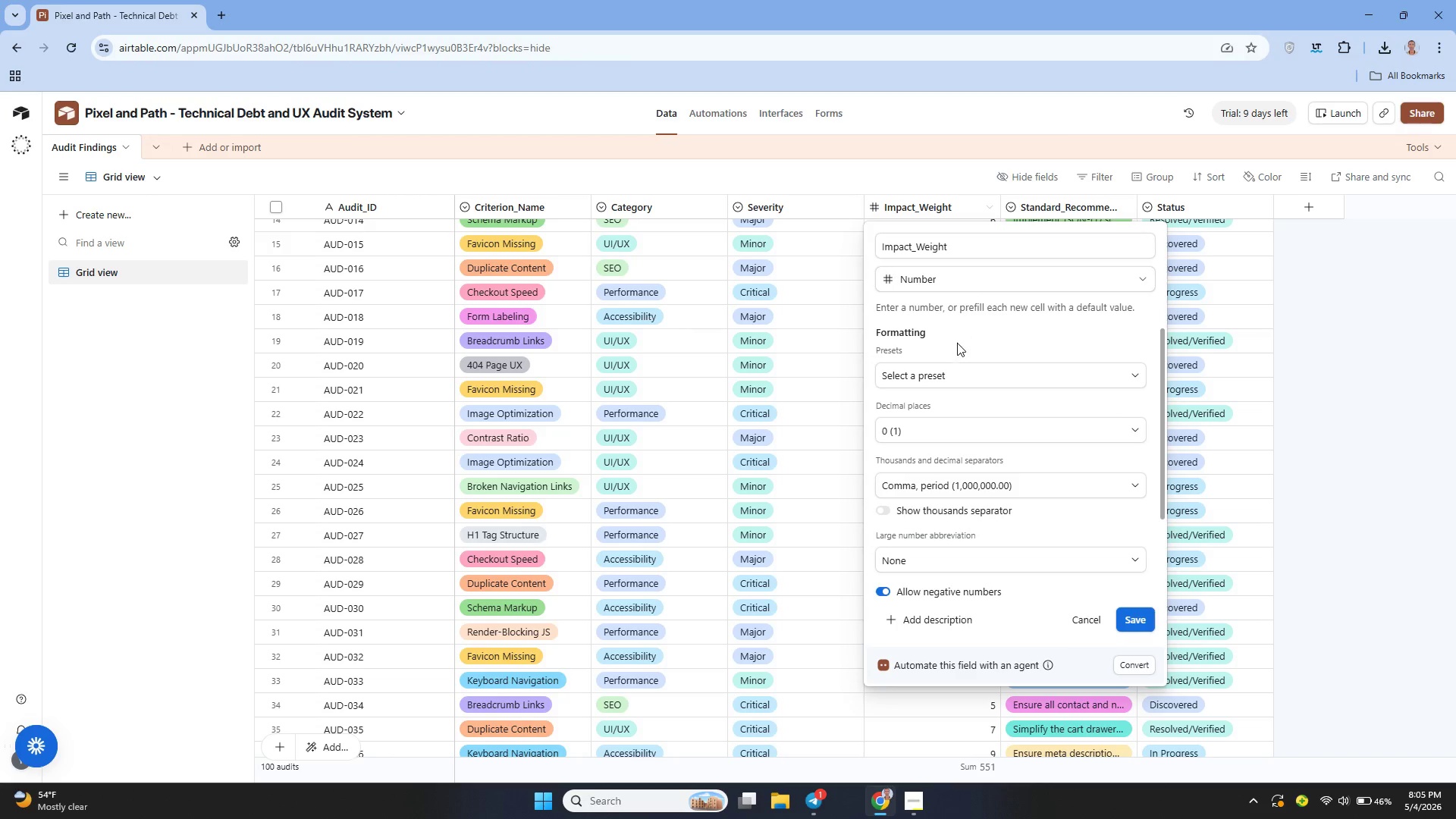 
left_click([939, 375])
 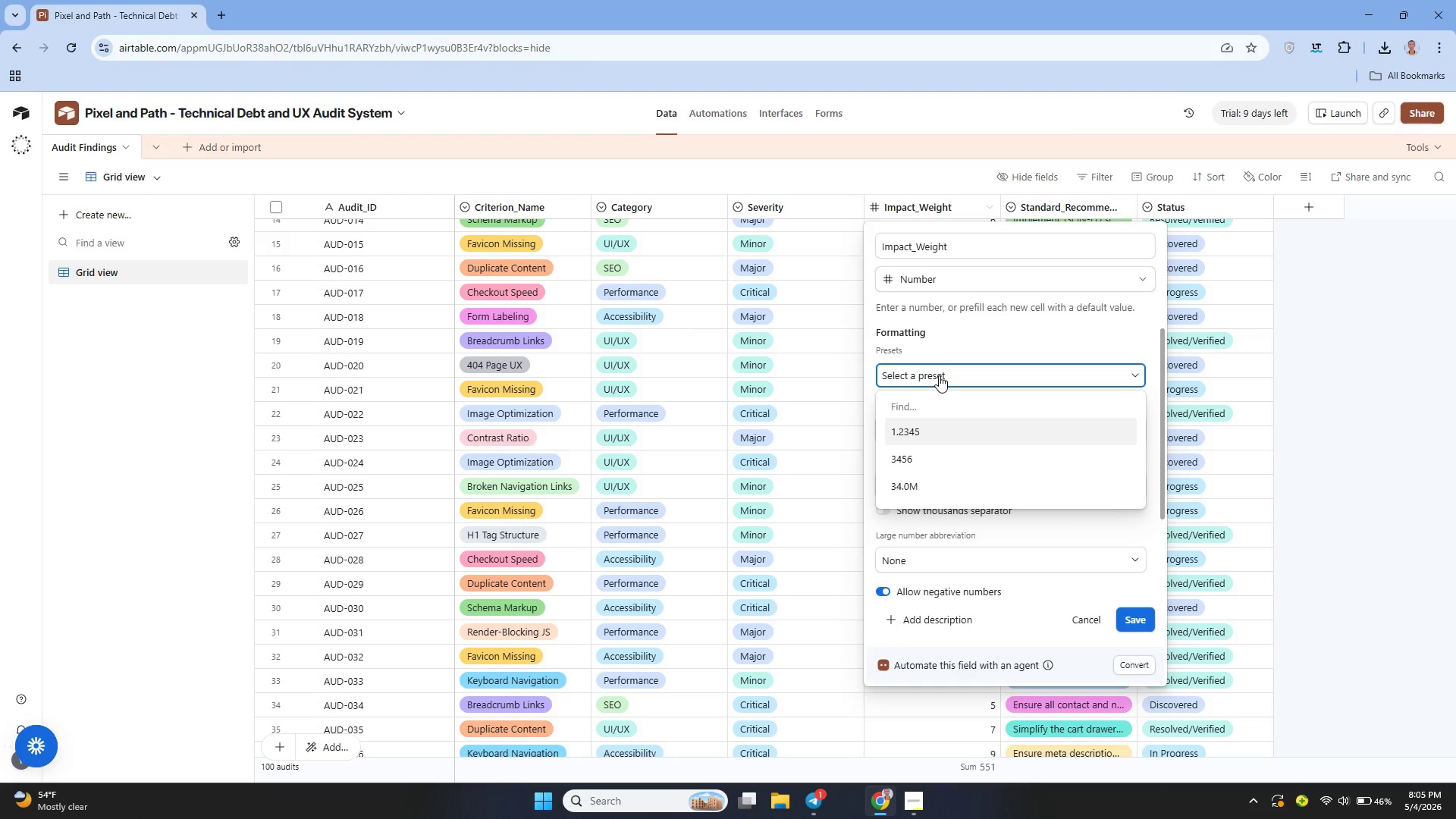 
left_click([939, 375])
 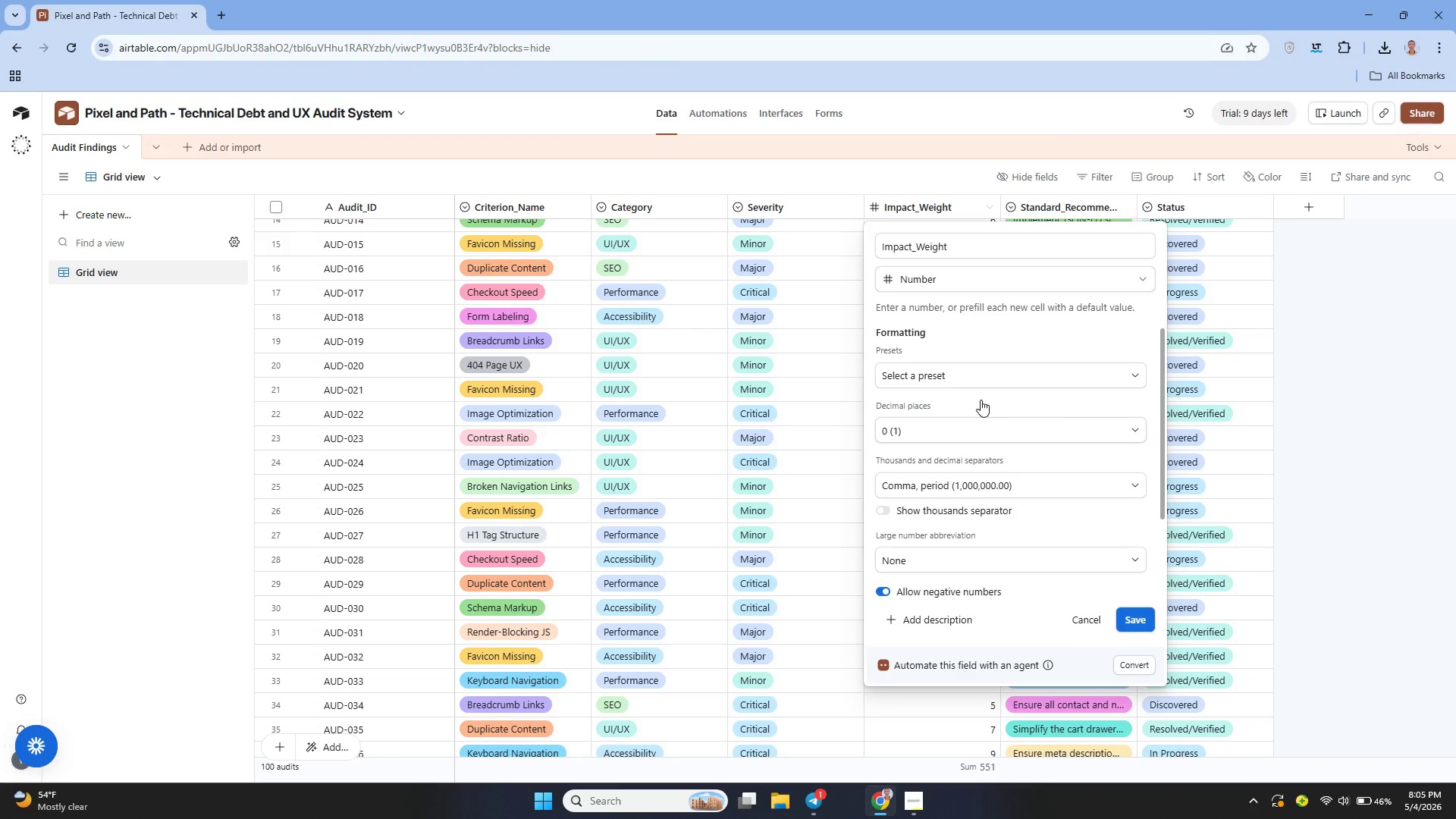 
left_click([940, 282])
 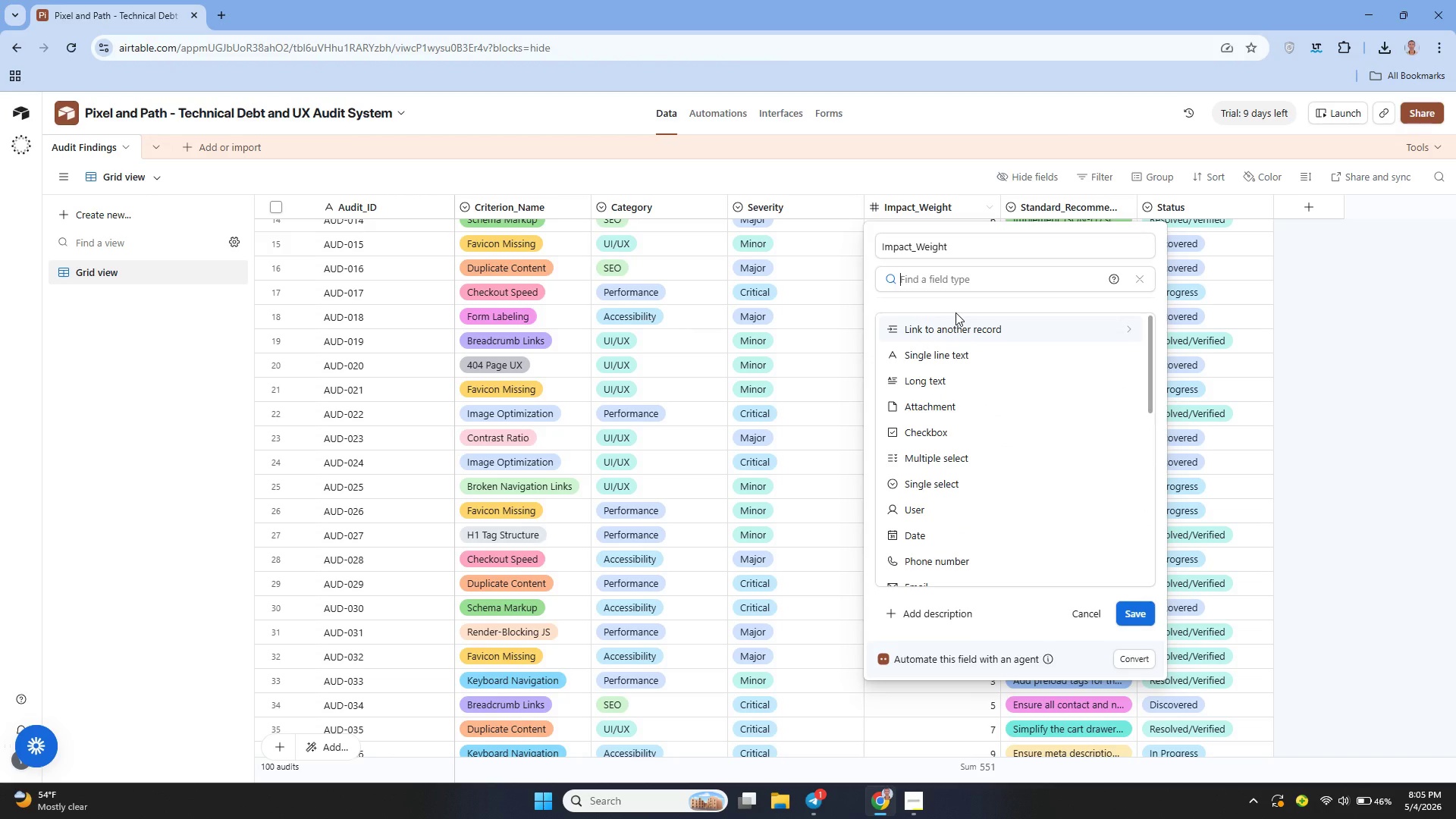 
type(for)
 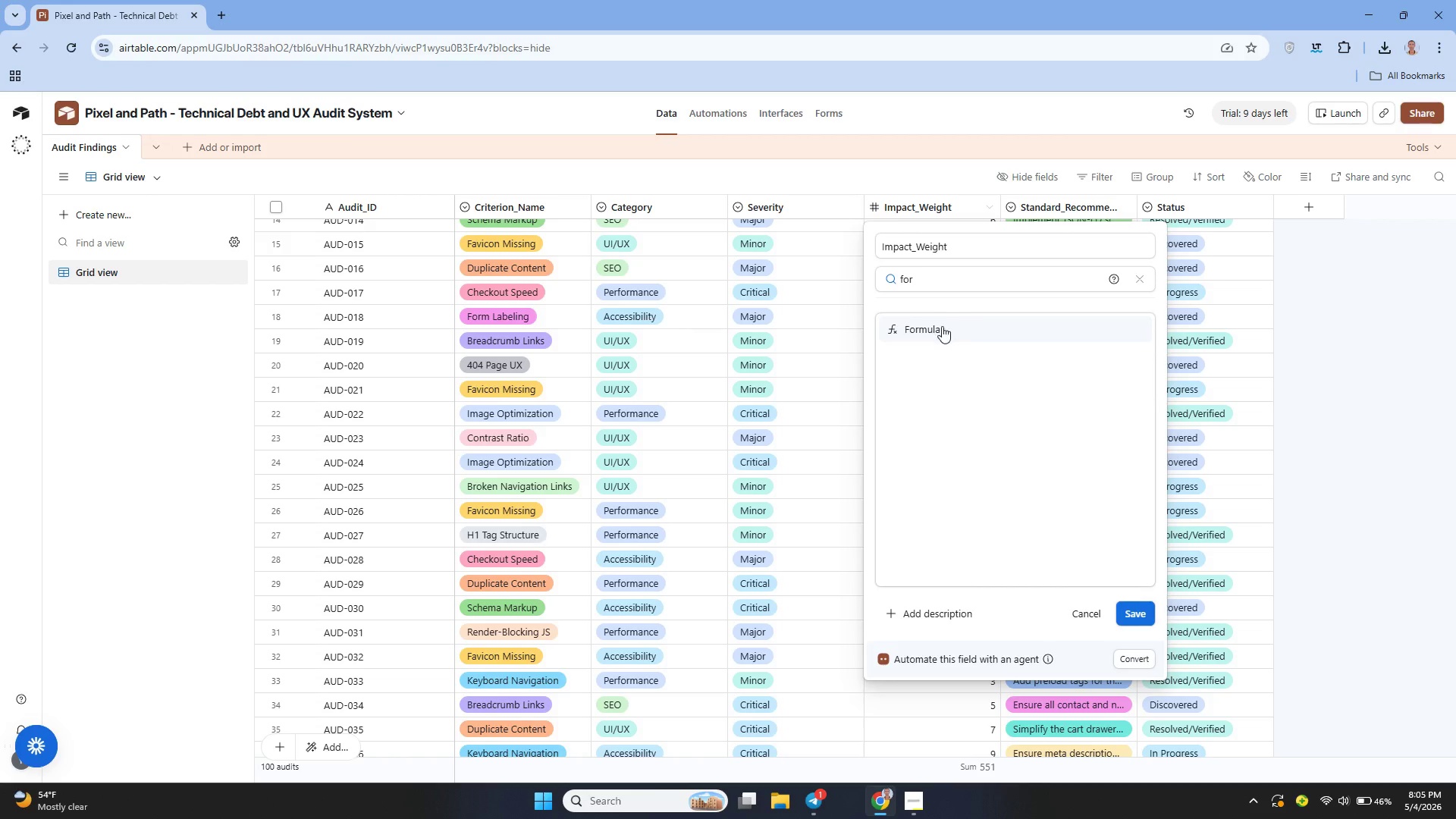 
left_click([940, 328])
 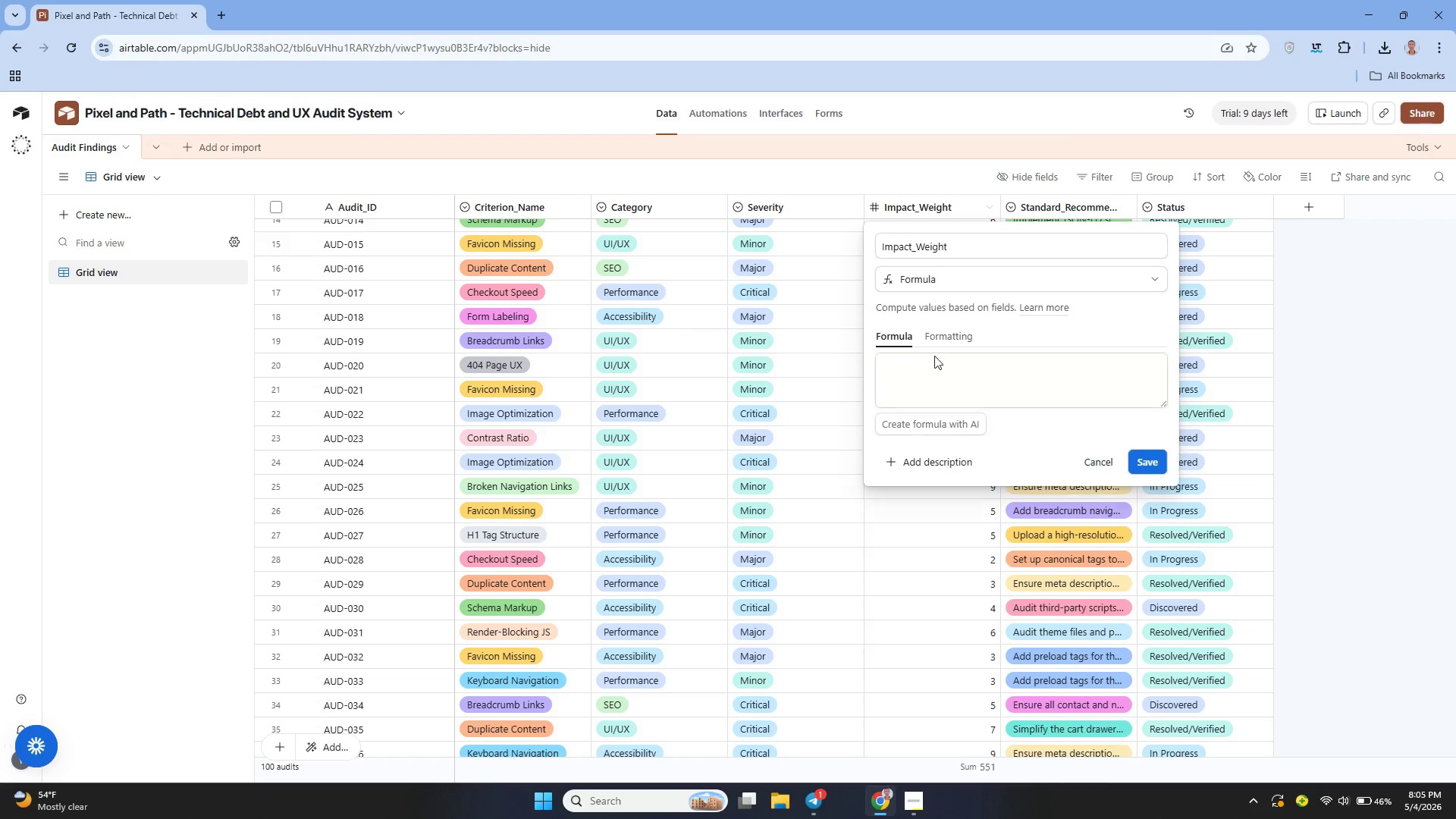 
left_click([934, 377])
 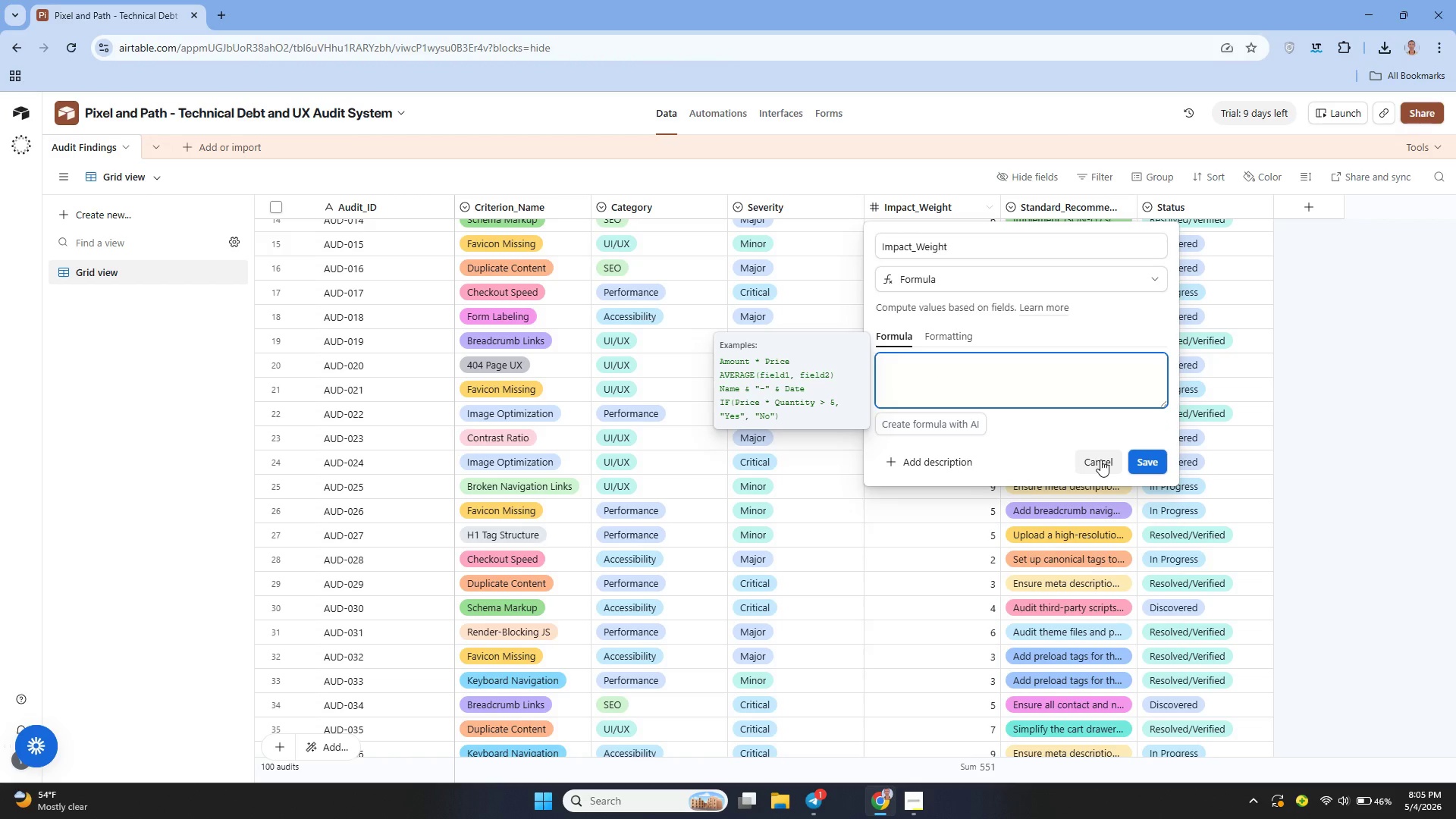 
wait(5.06)
 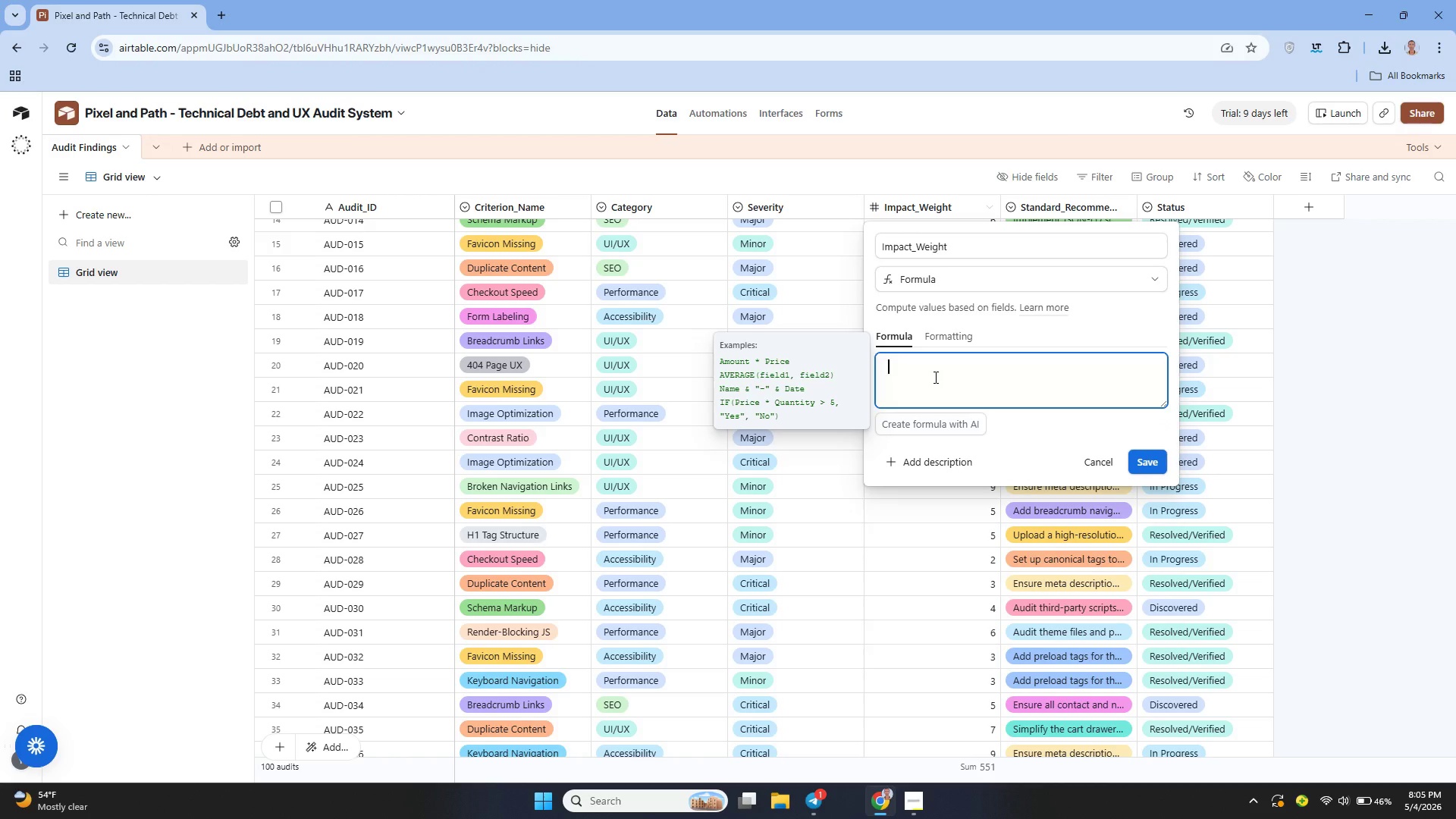 
left_click([1100, 460])
 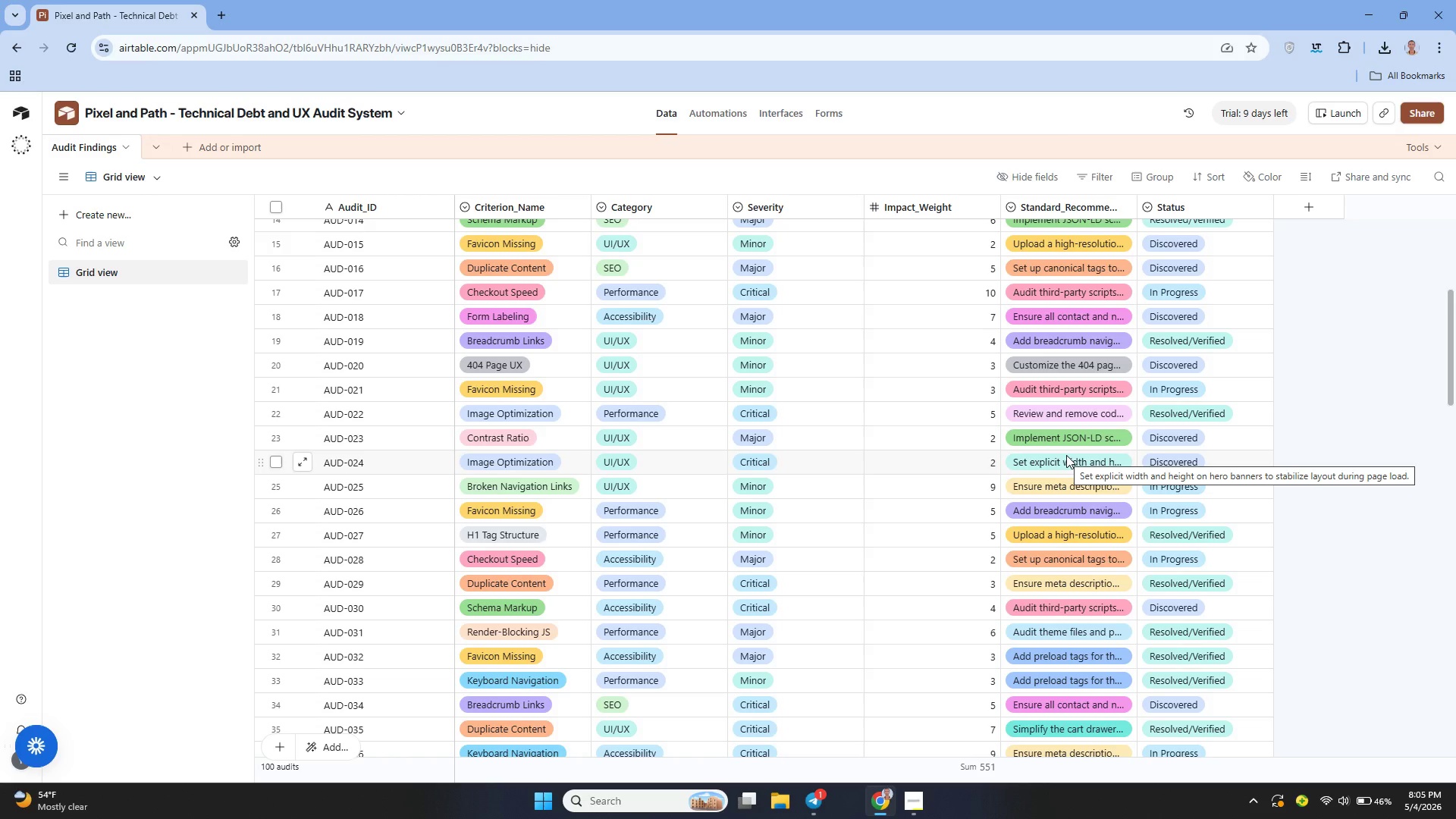 
wait(23.67)
 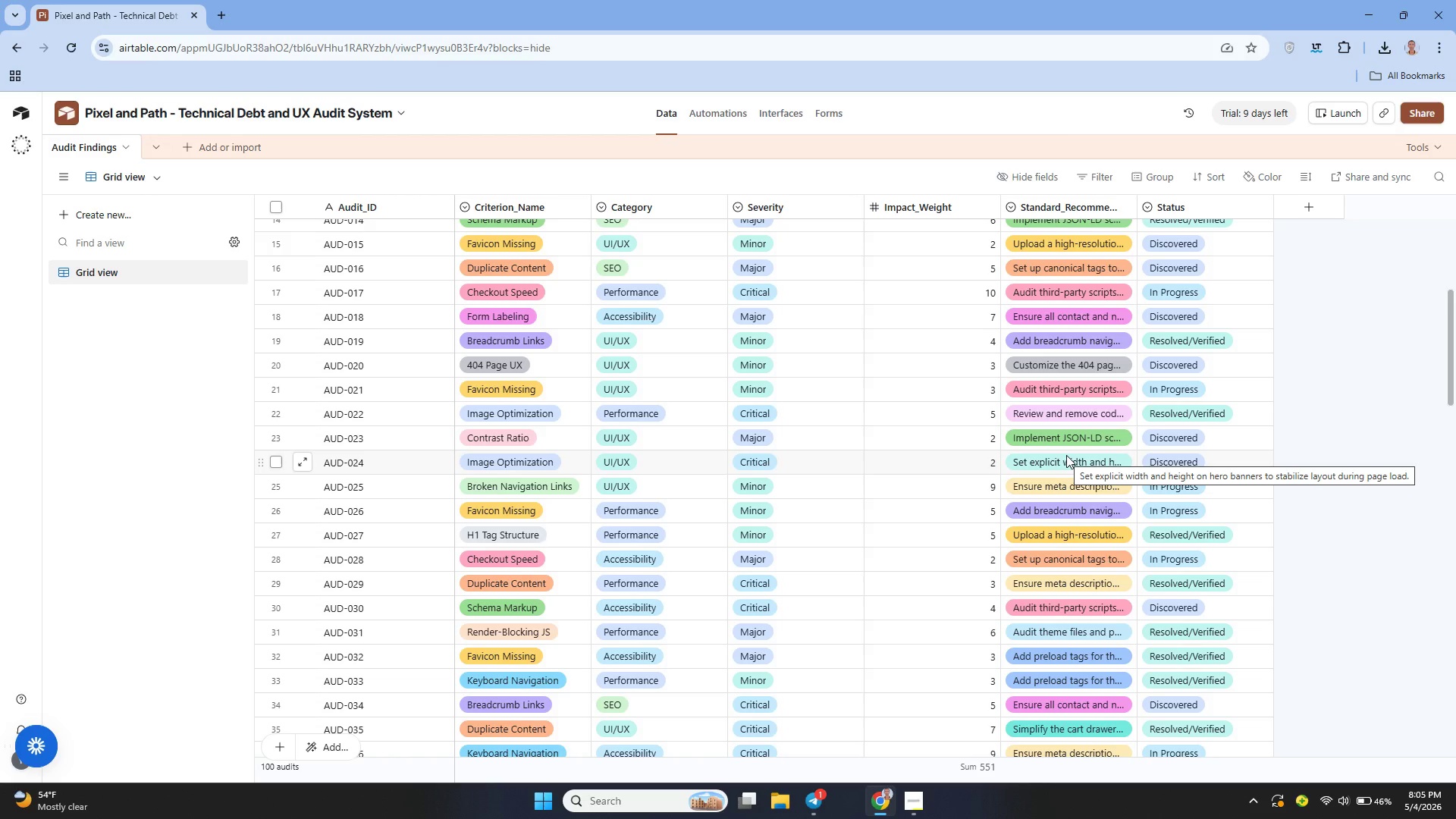 
left_click([920, 796])